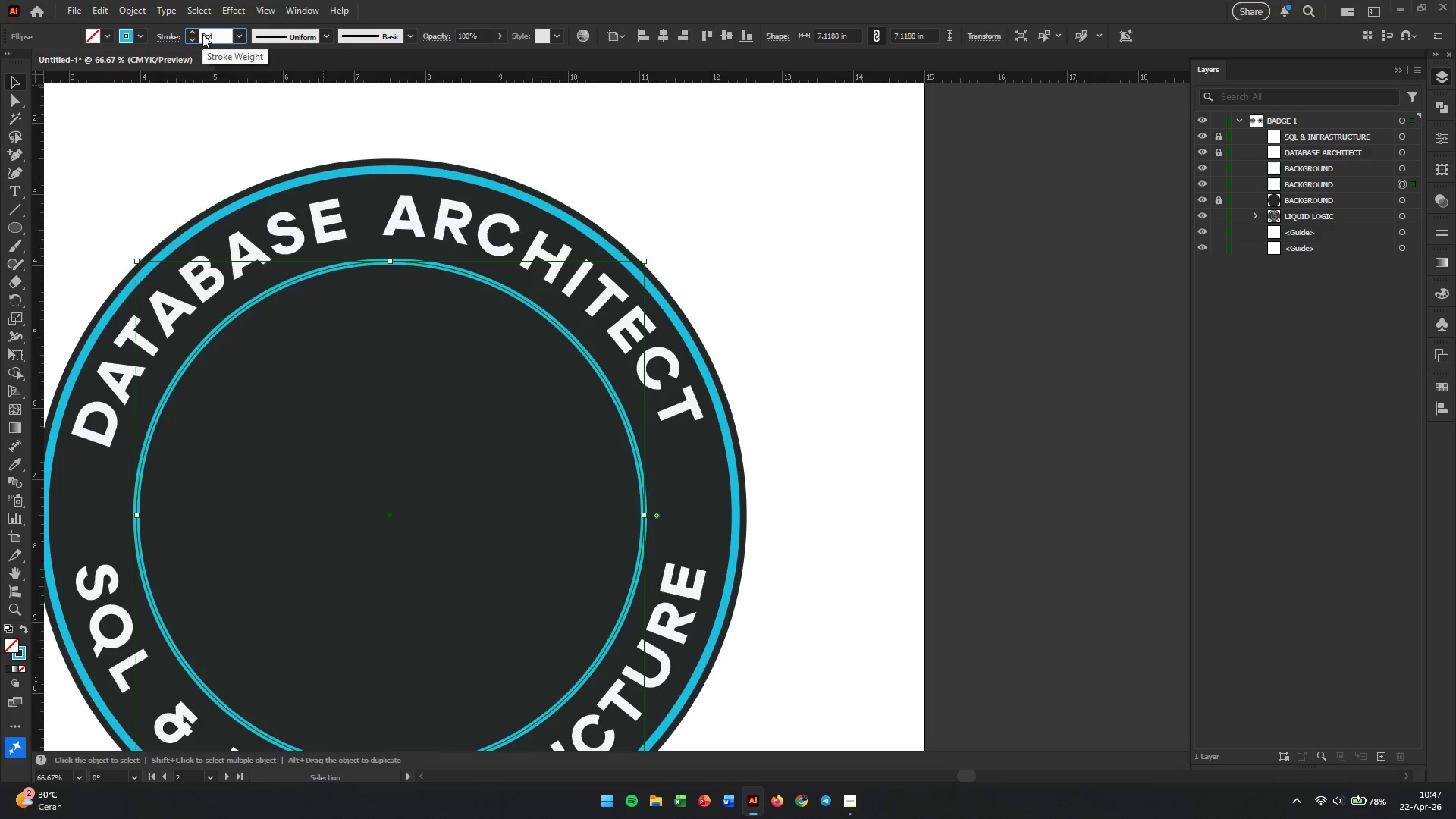 
key(Enter)
 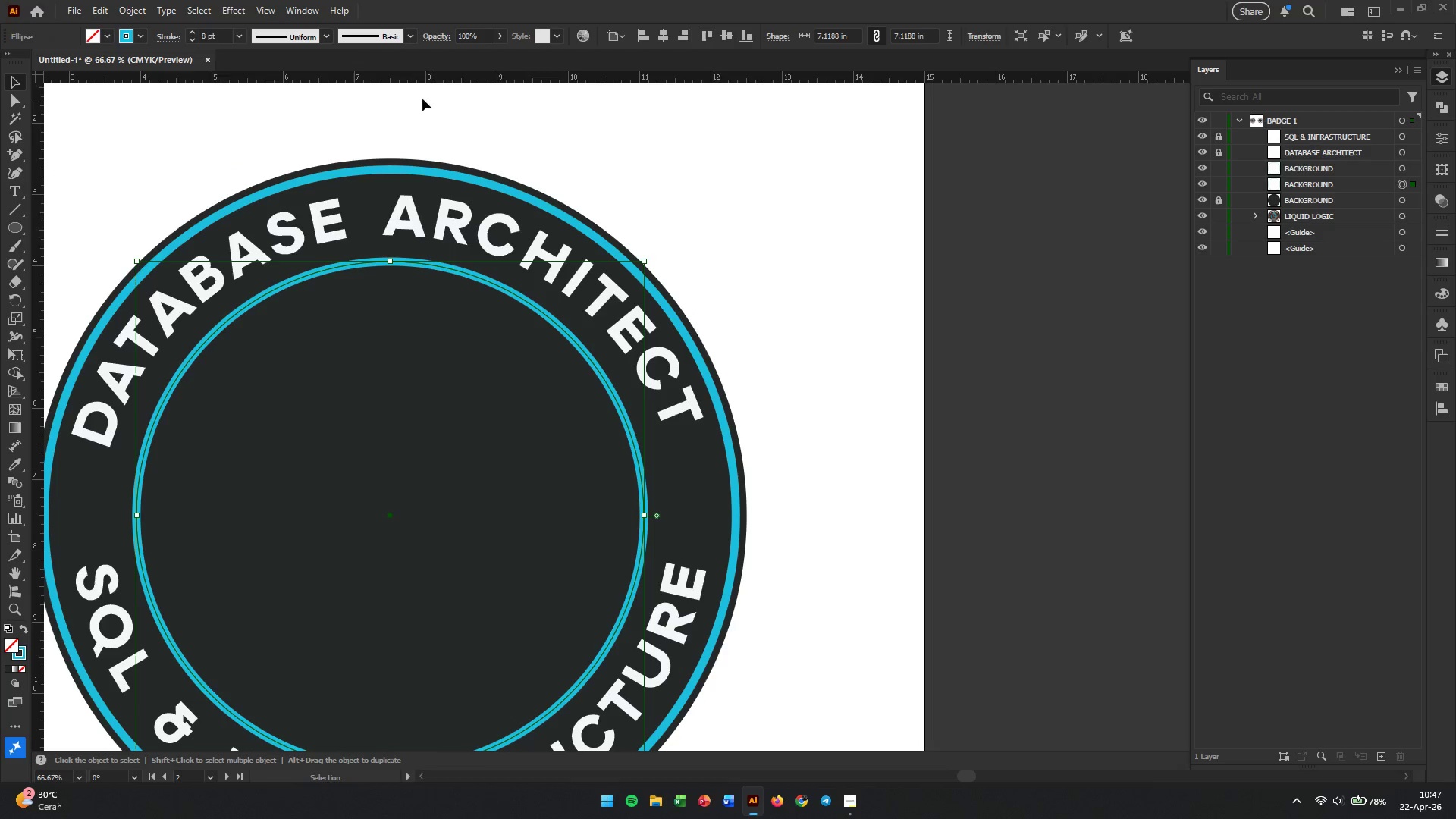 
left_click([695, 188])
 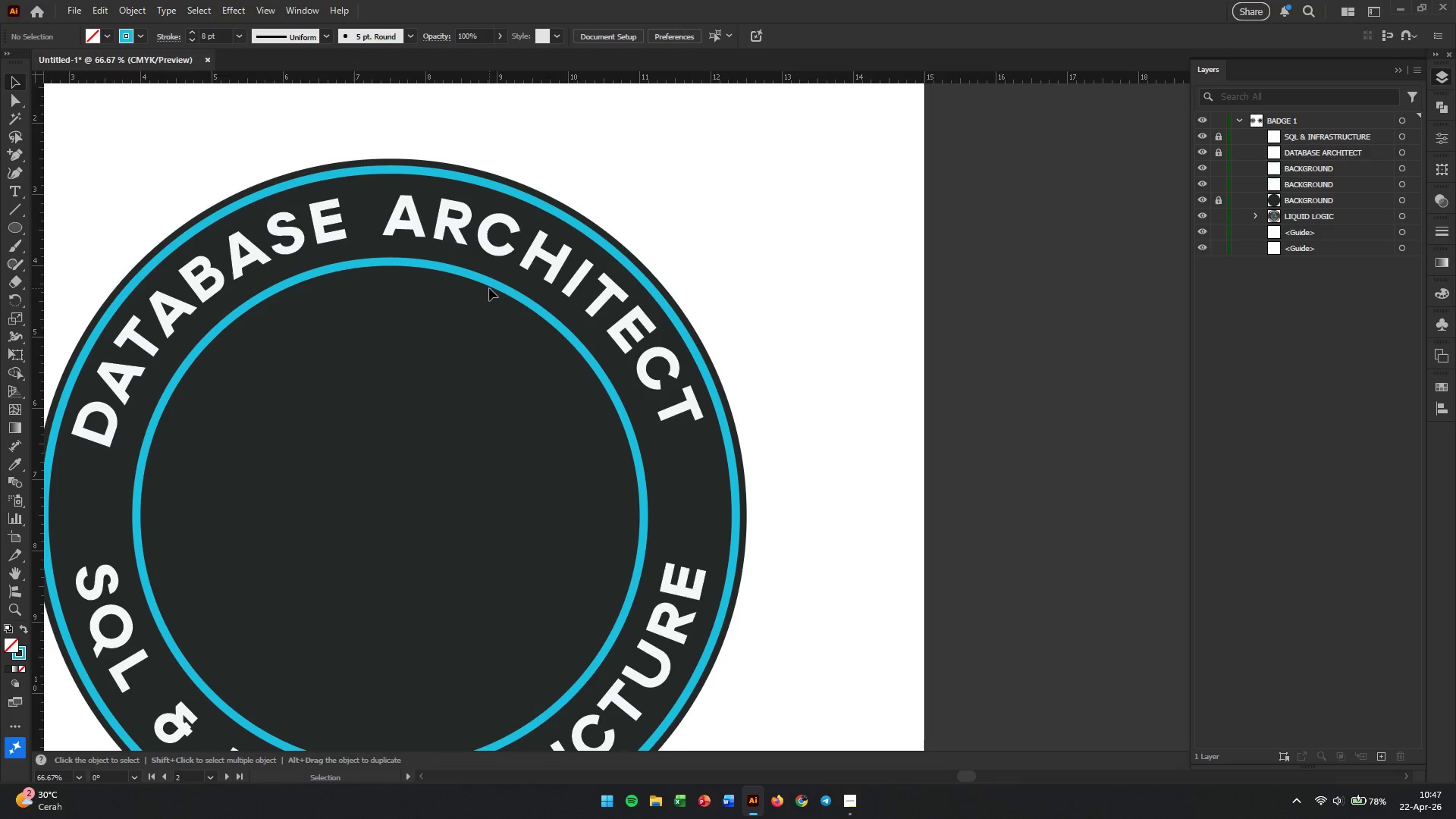 
left_click([491, 282])
 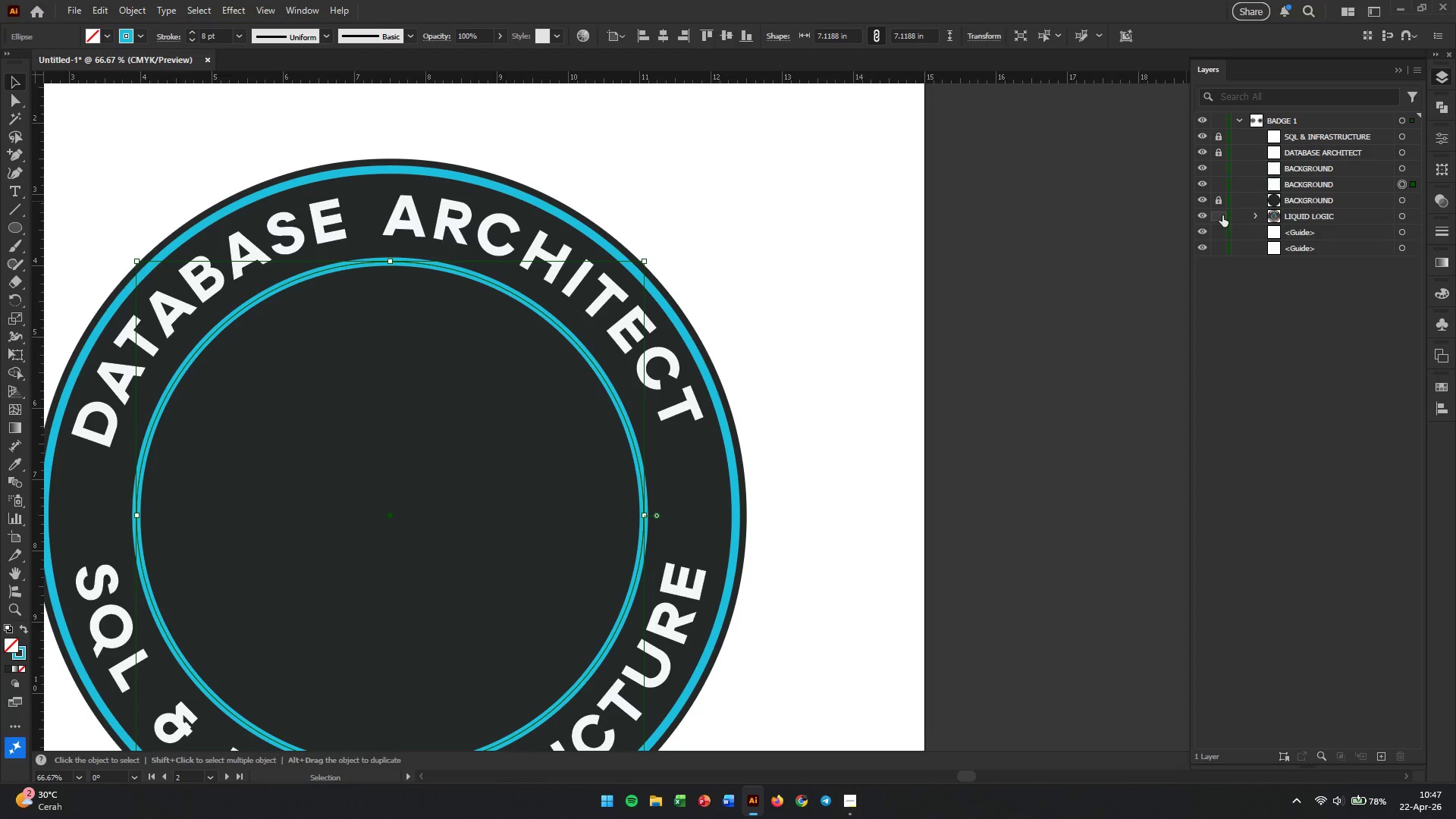 
wait(6.41)
 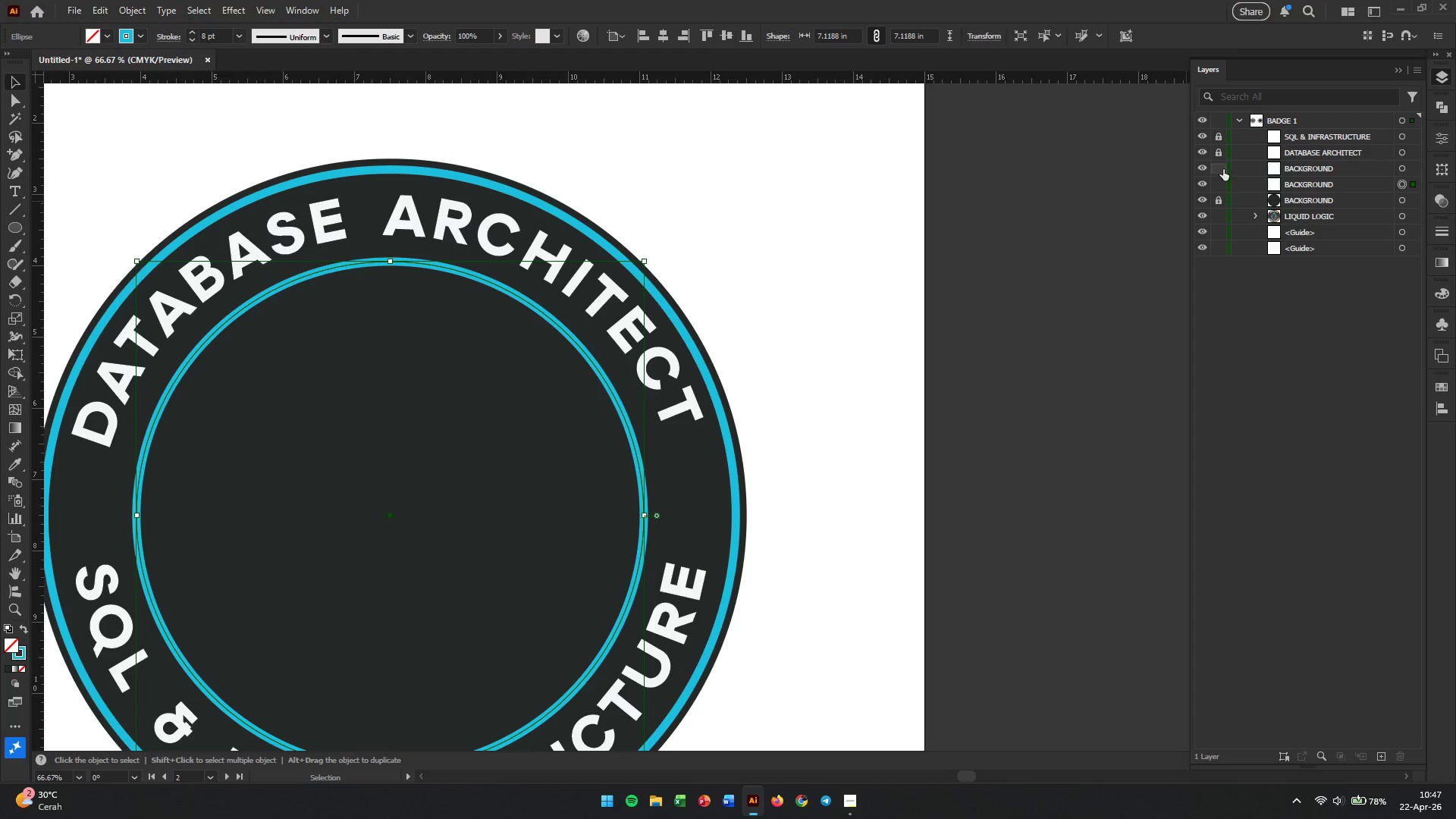 
left_click([1256, 216])
 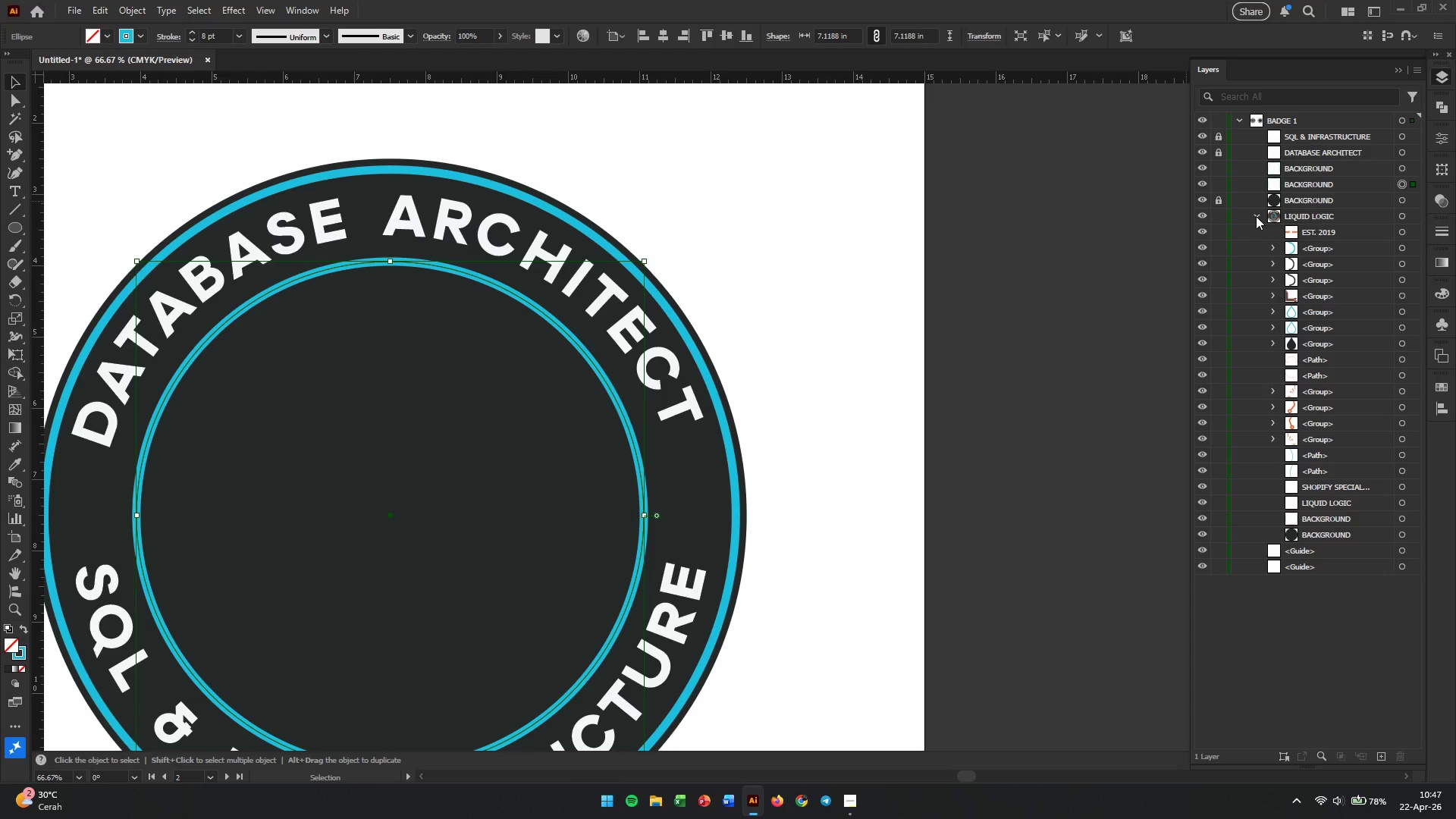 
left_click([1256, 216])
 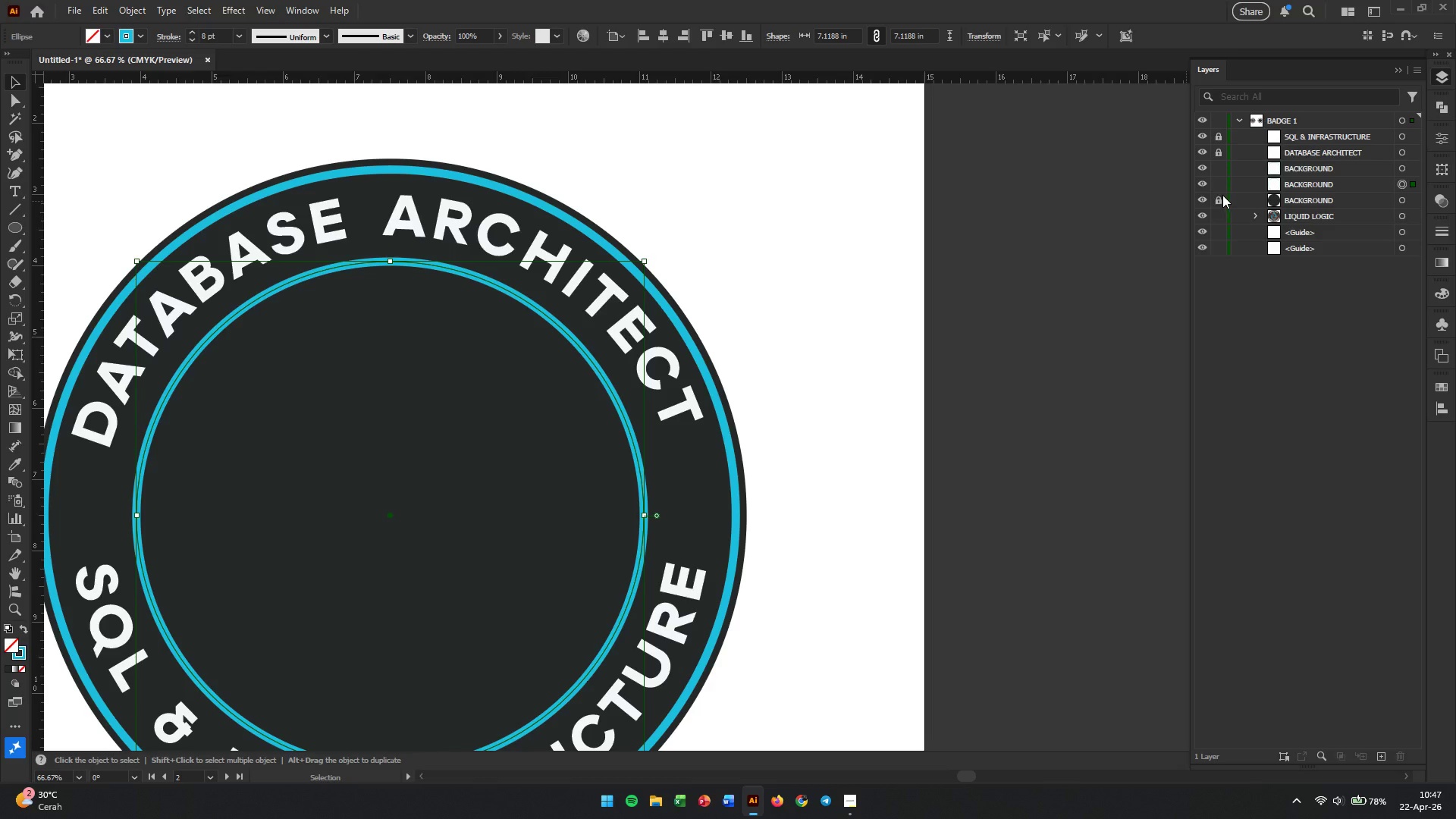 
left_click([1220, 187])
 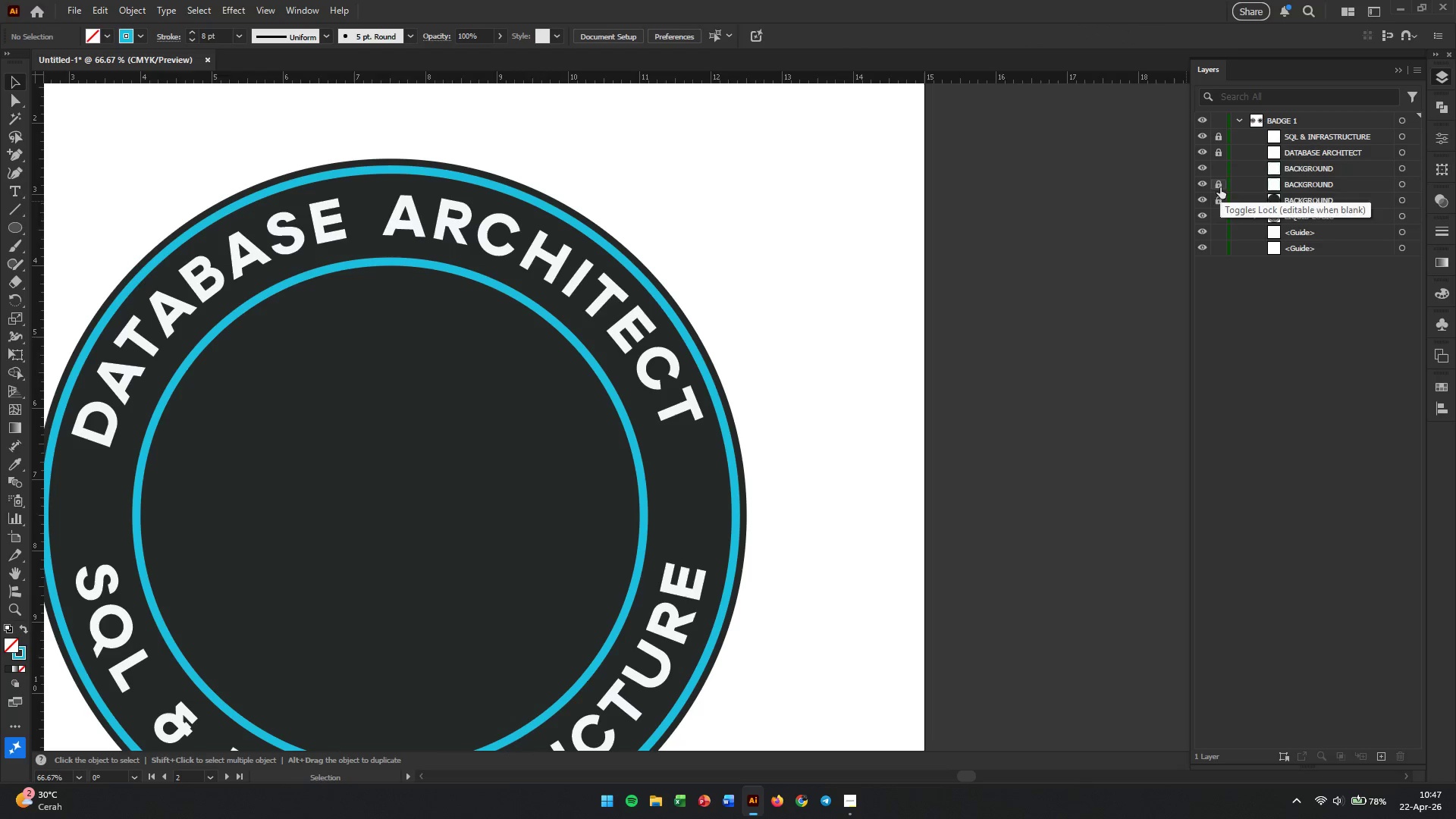 
left_click([1224, 171])
 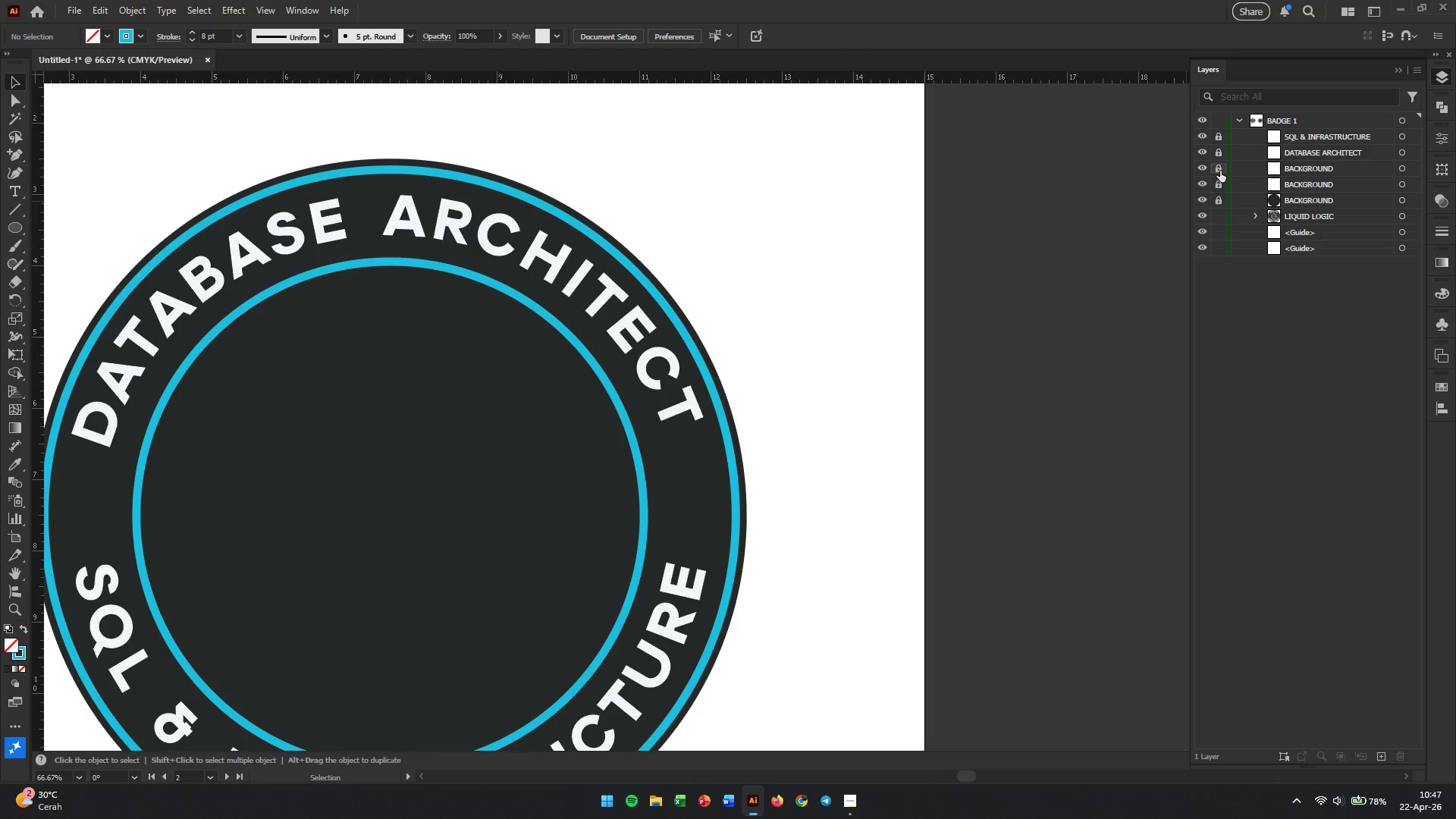 
left_click([1220, 171])
 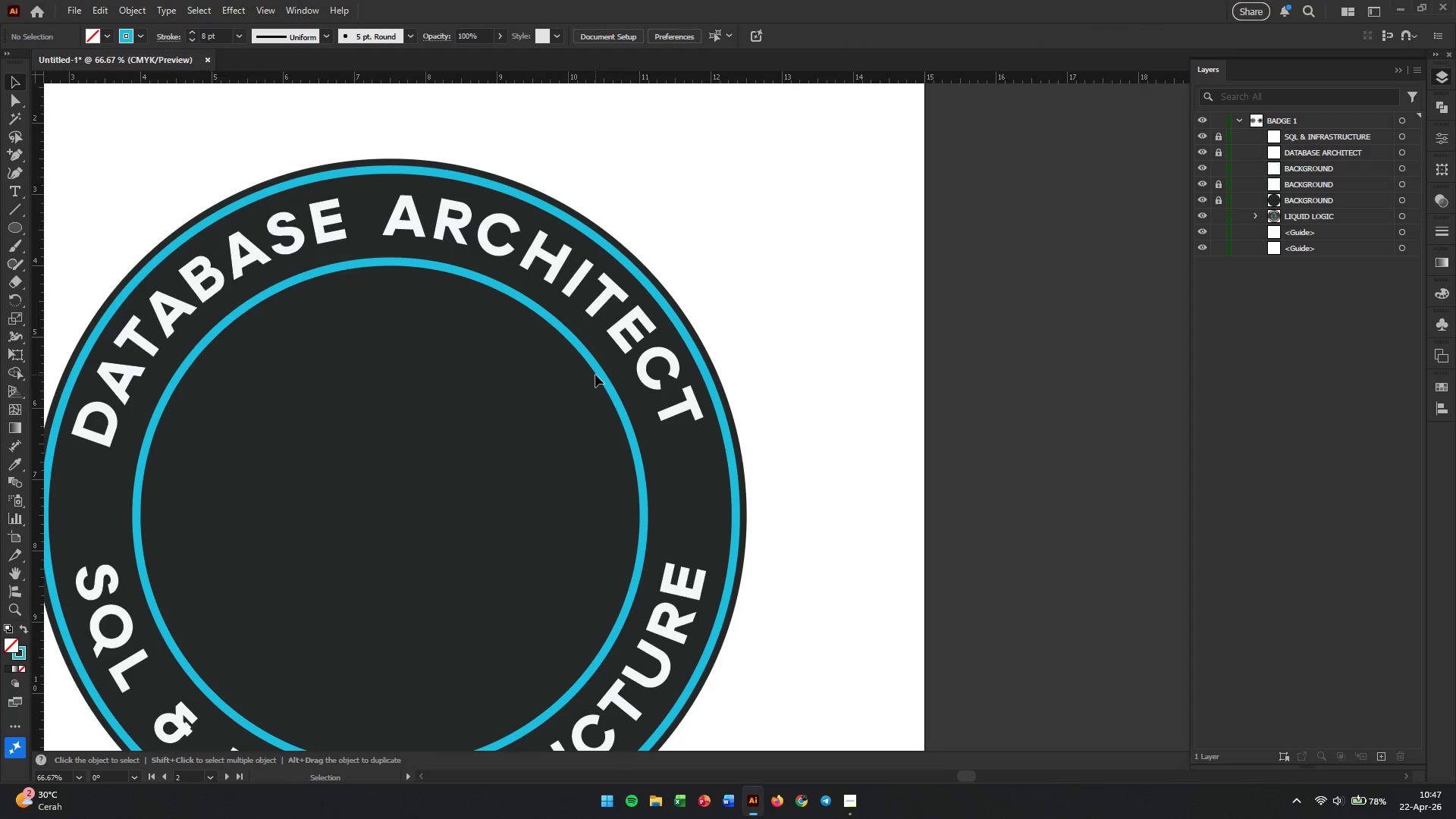 
double_click([603, 375])
 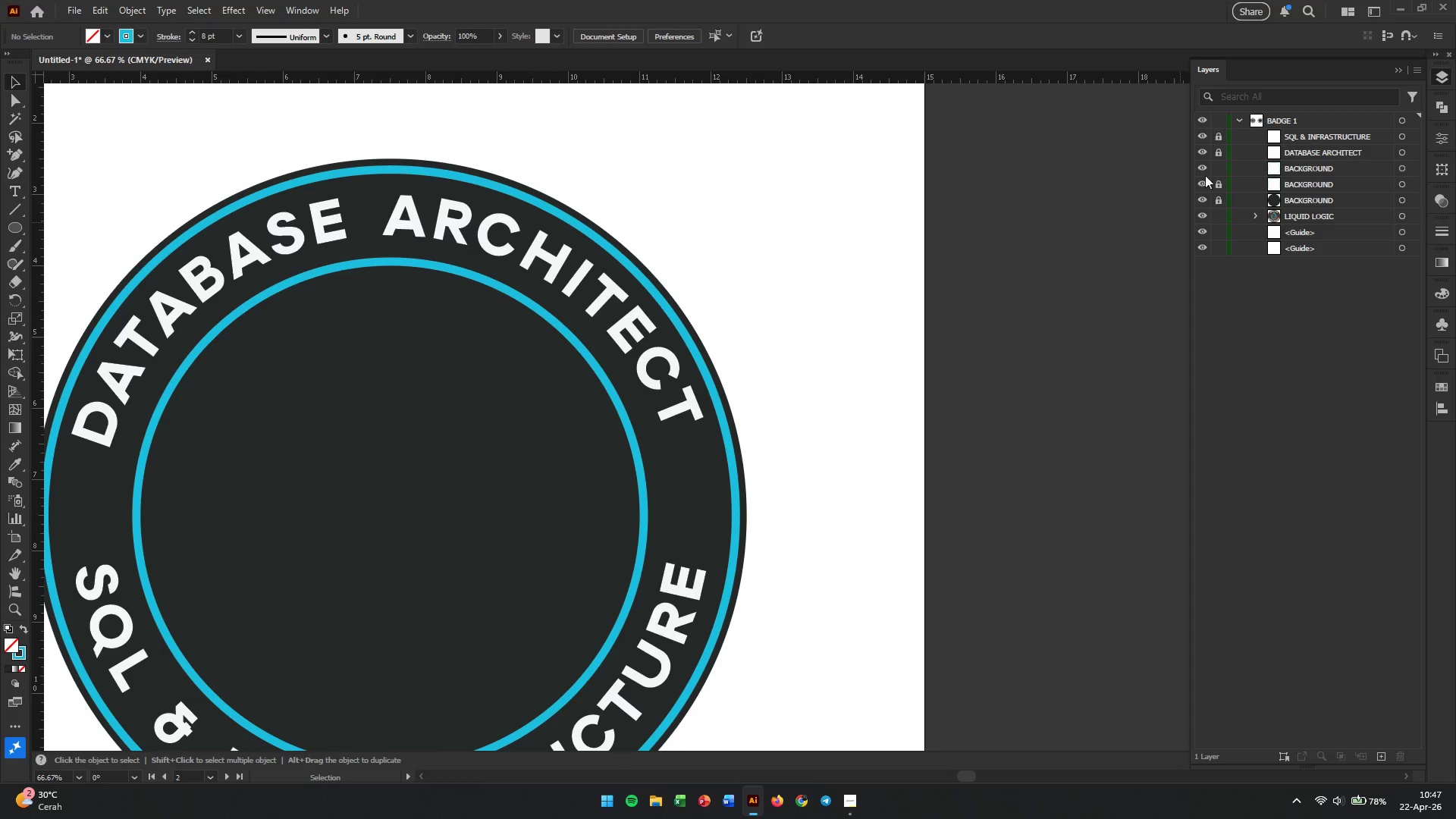 
left_click([1200, 167])
 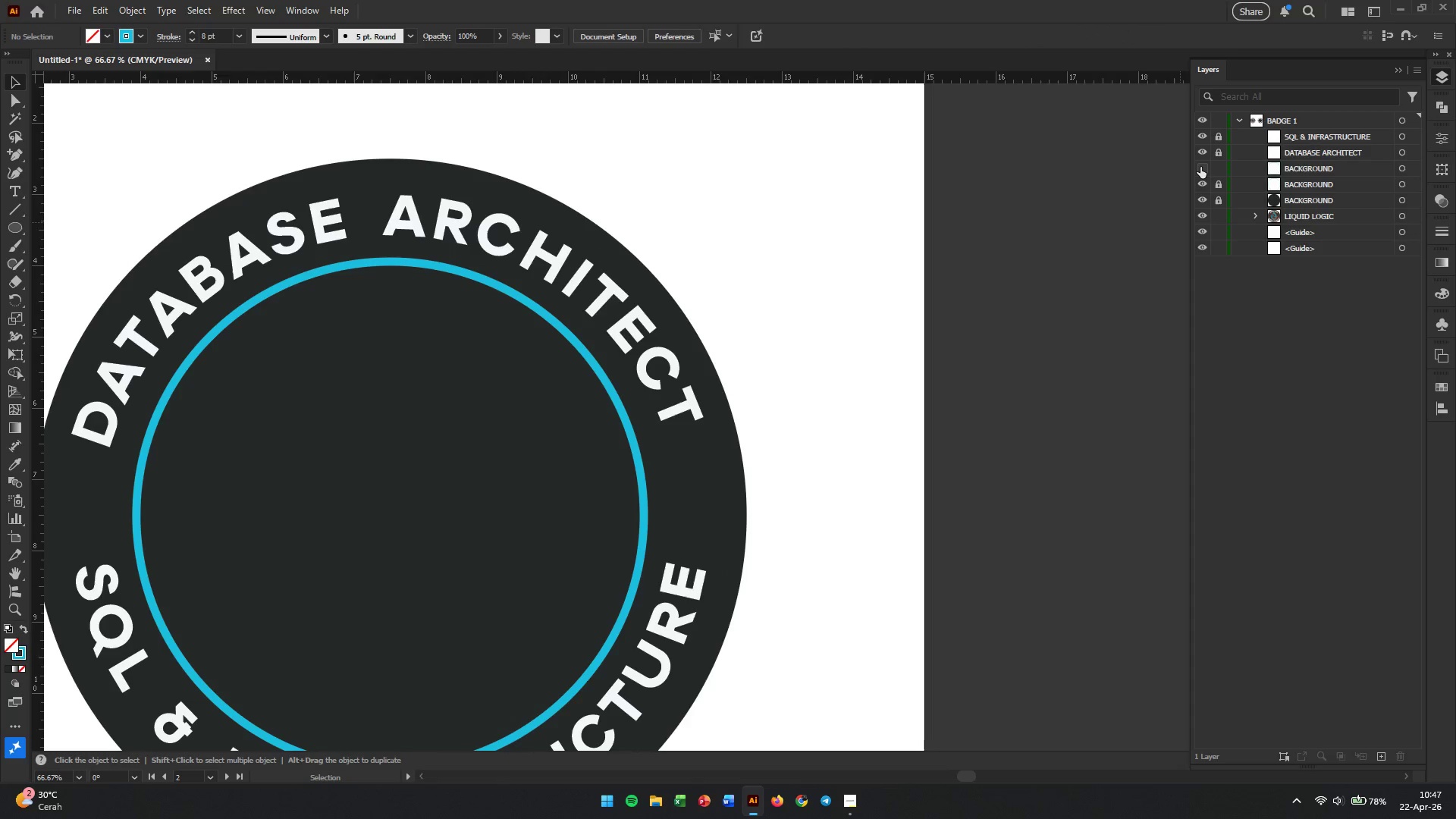 
left_click([1200, 167])
 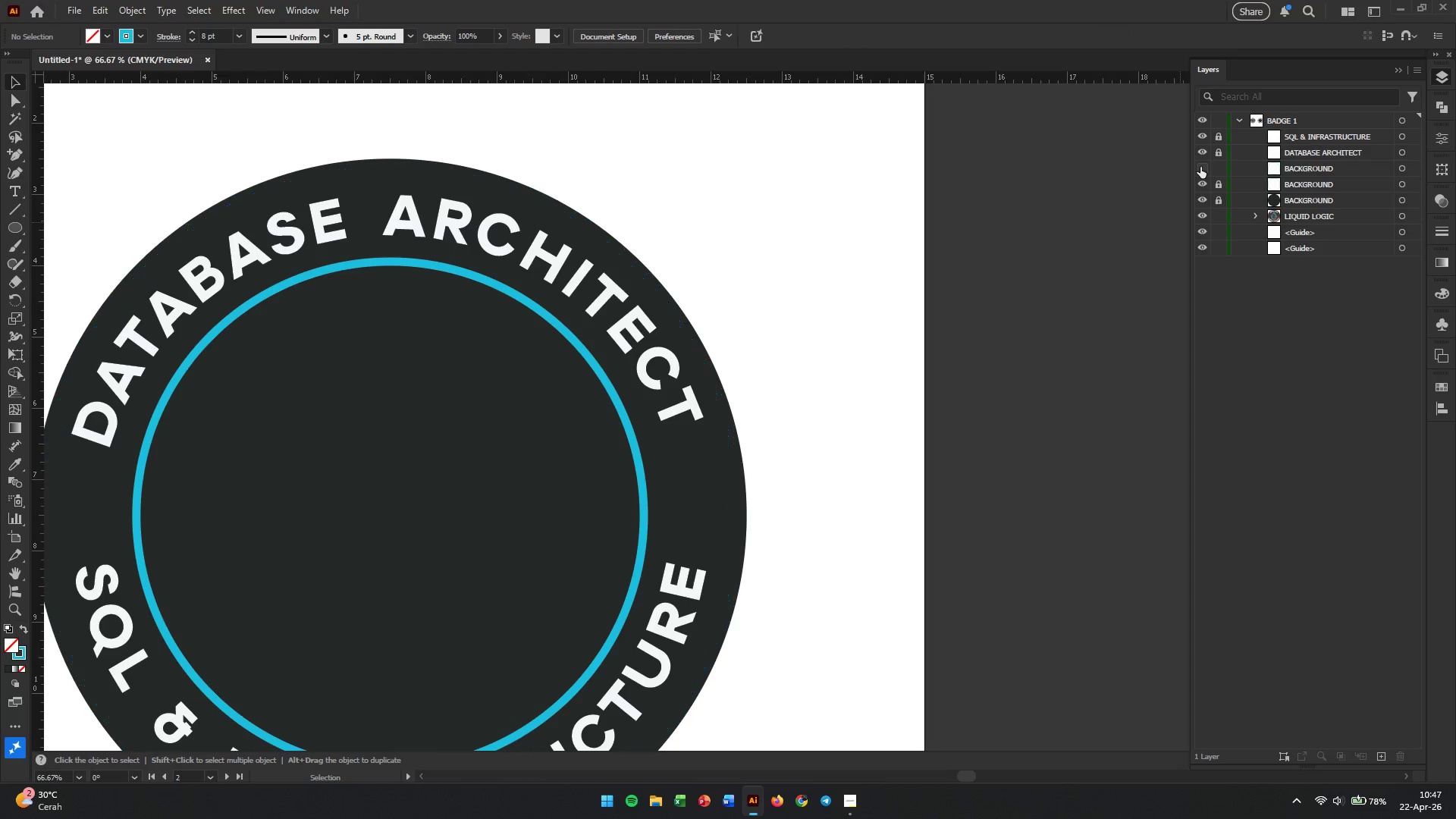 
double_click([1200, 167])
 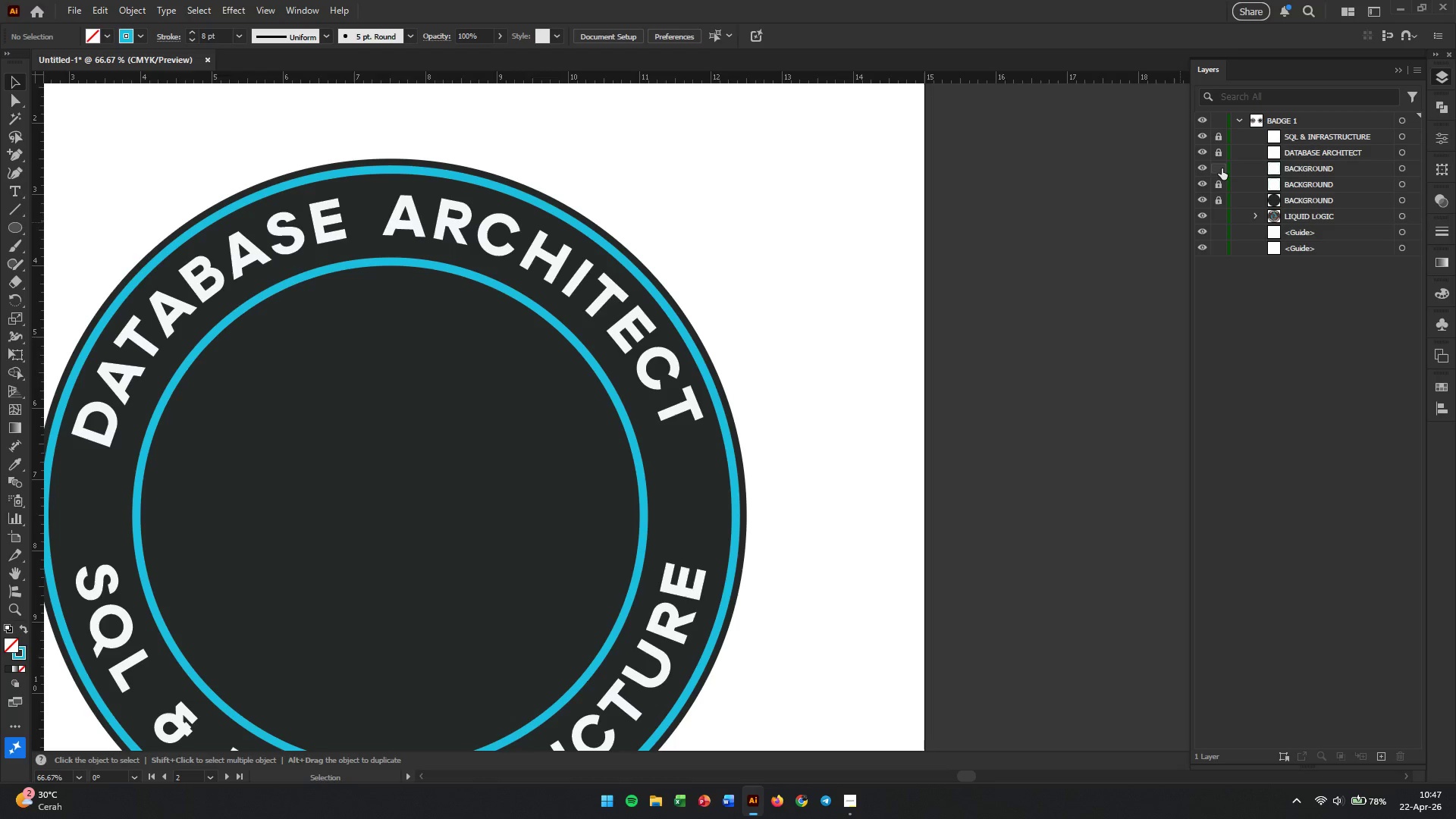 
left_click([1221, 168])
 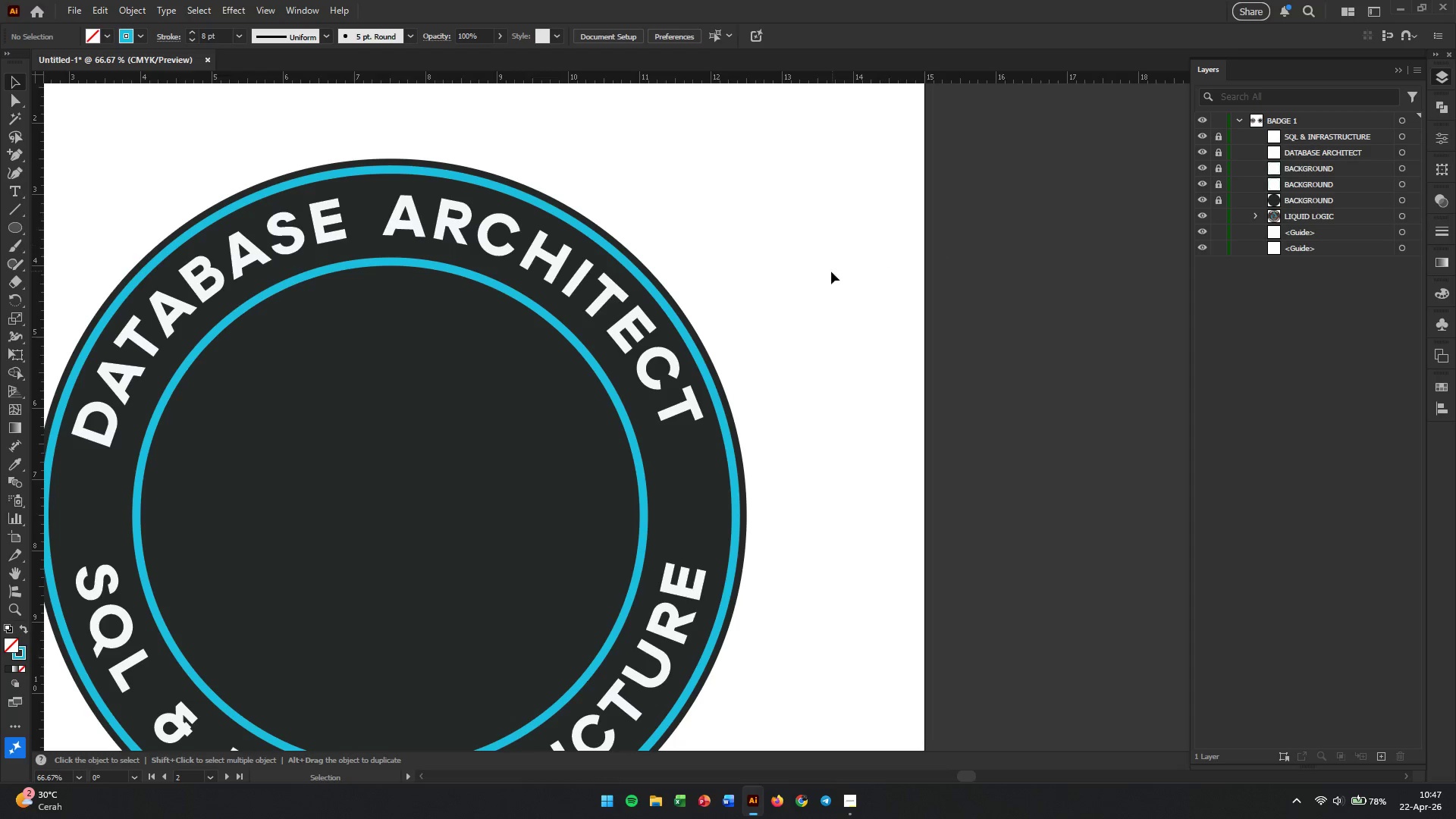 
left_click([817, 278])
 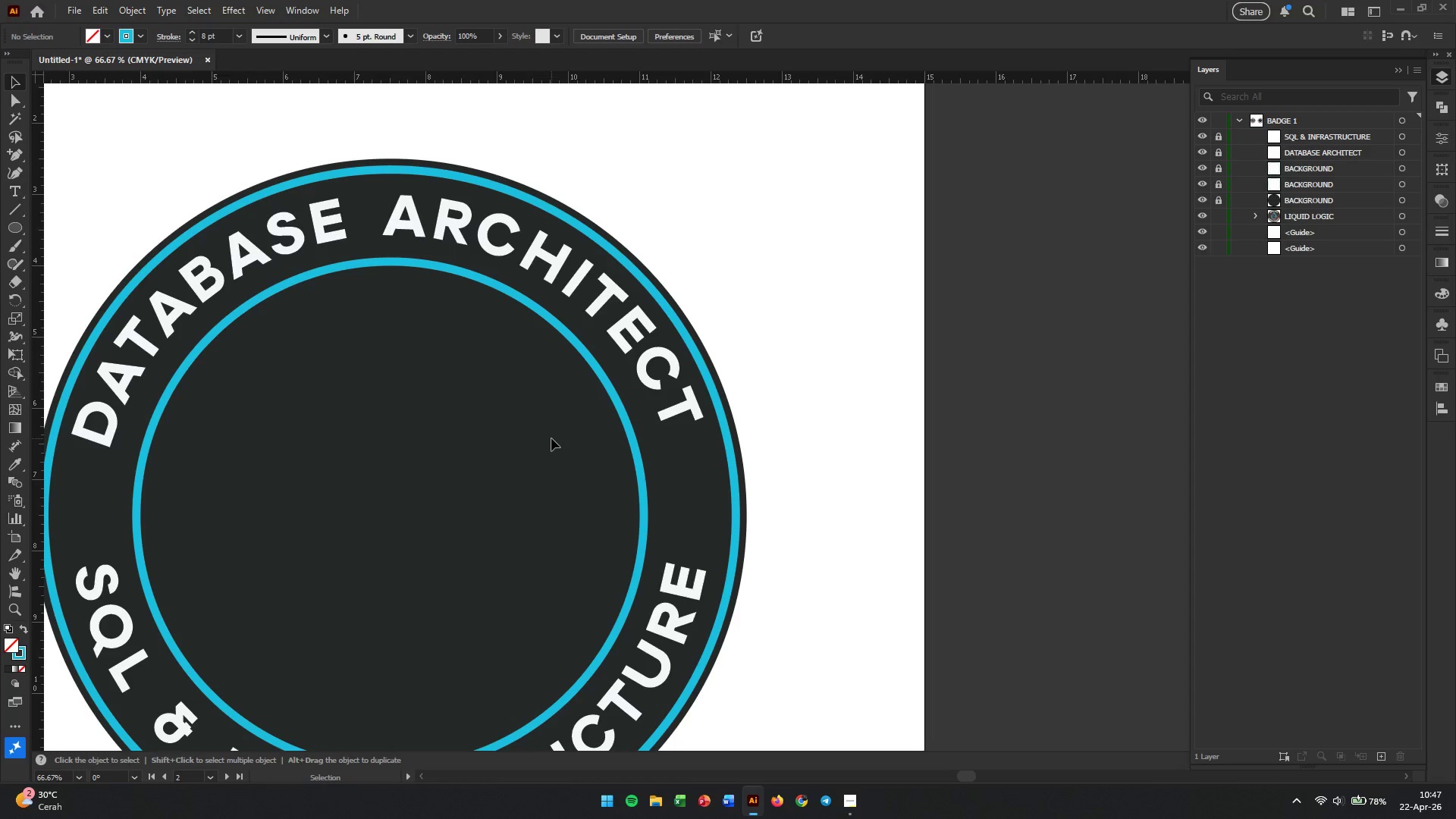 
left_click_drag(start_coordinate=[551, 438], to_coordinate=[709, 277])
 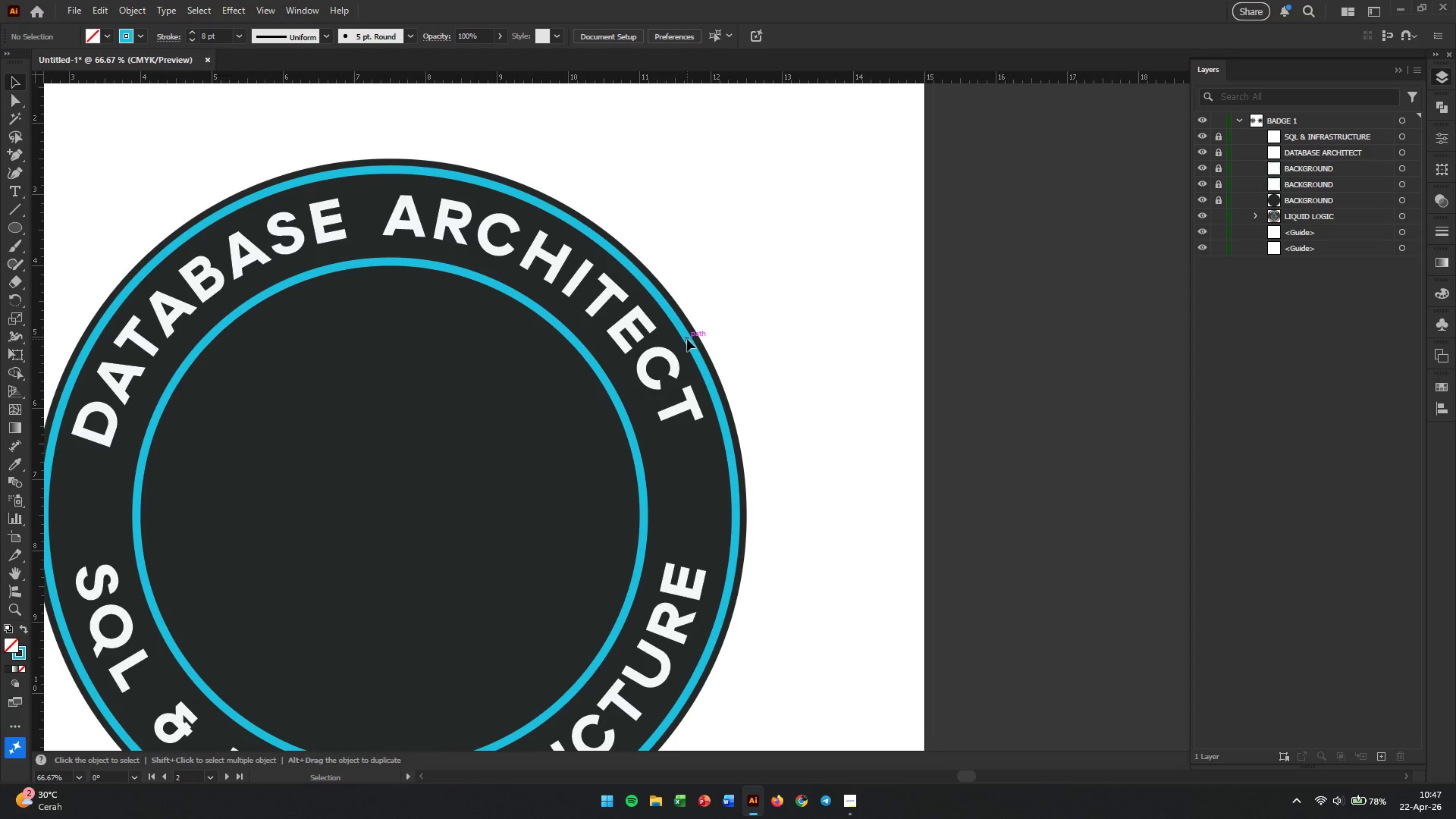 
hold_key(key=Space, duration=0.69)
 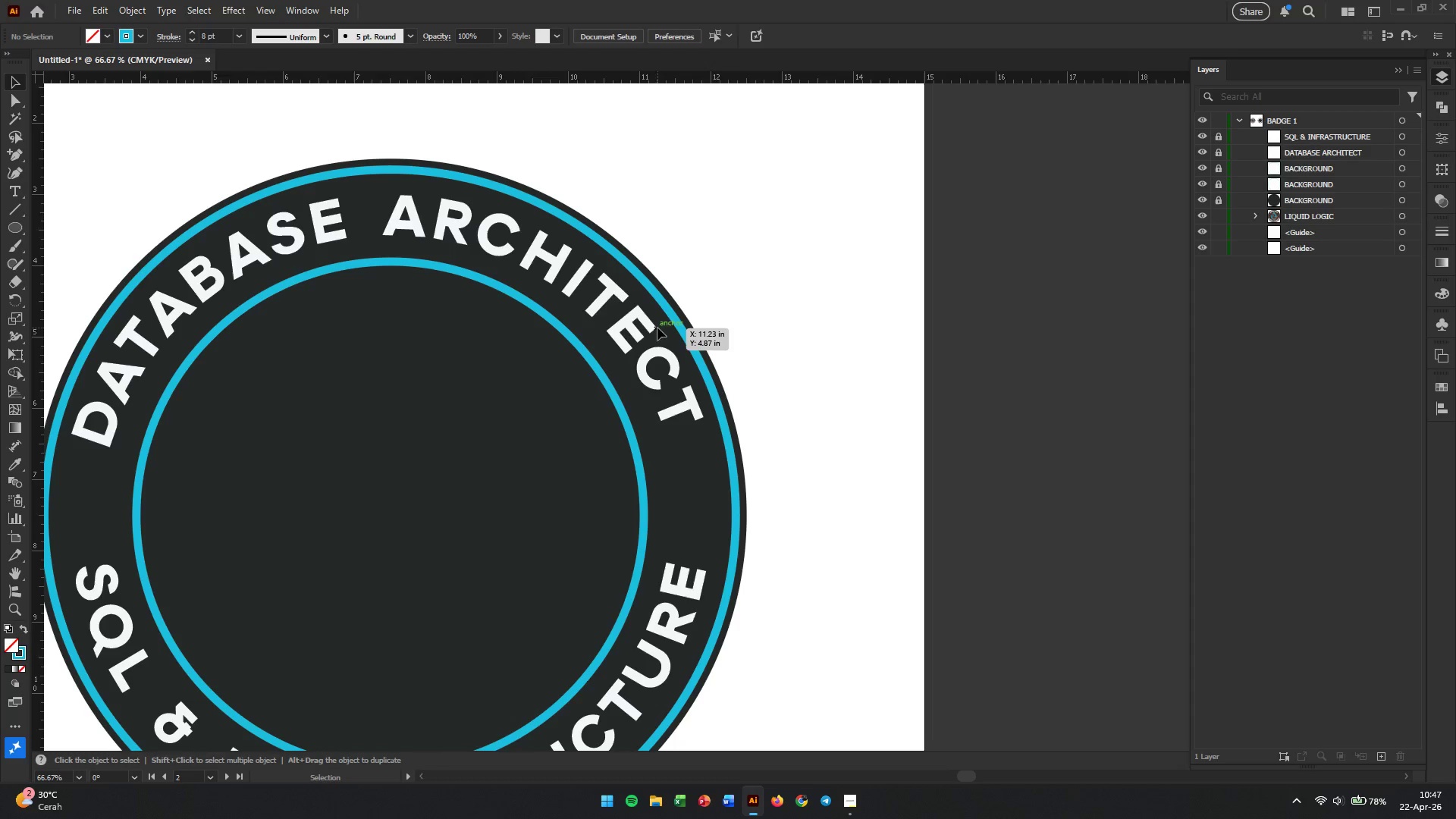 
hold_key(key=Space, duration=0.88)
 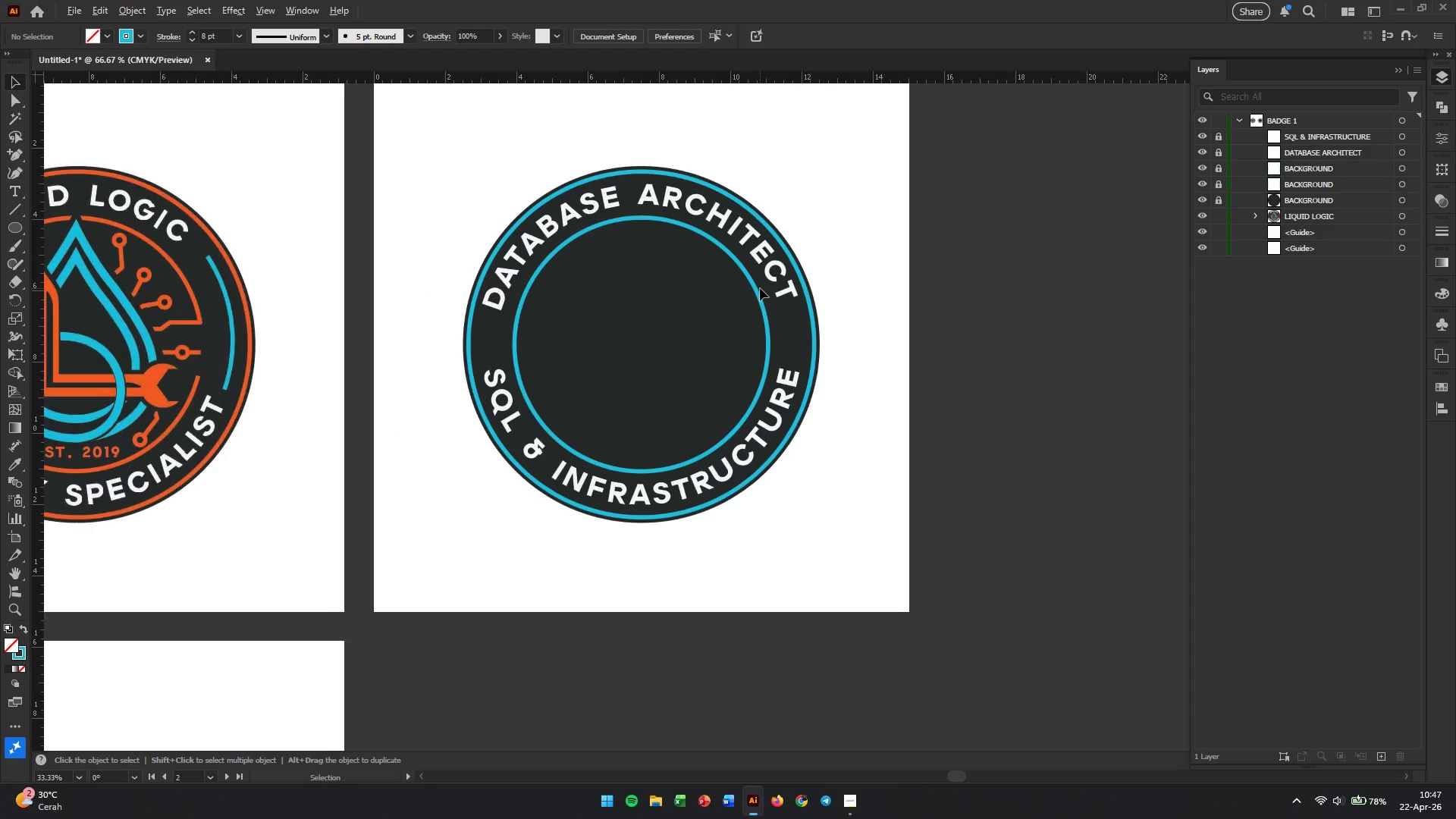 
left_click_drag(start_coordinate=[708, 343], to_coordinate=[841, 228])
 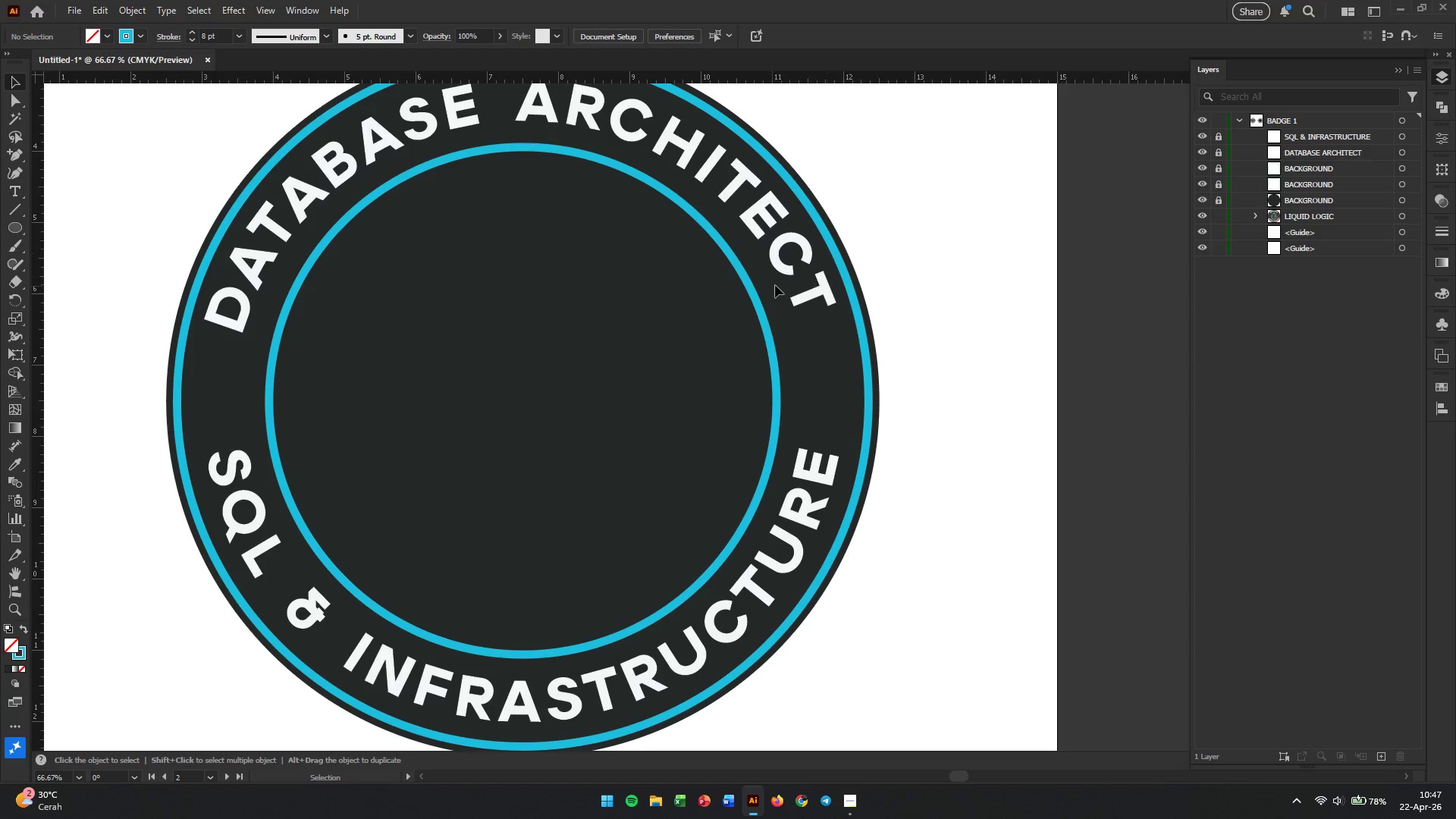 
hold_key(key=AltLeft, duration=1.27)
scroll: coordinate [760, 288], scroll_direction: down, amount: 2.0
 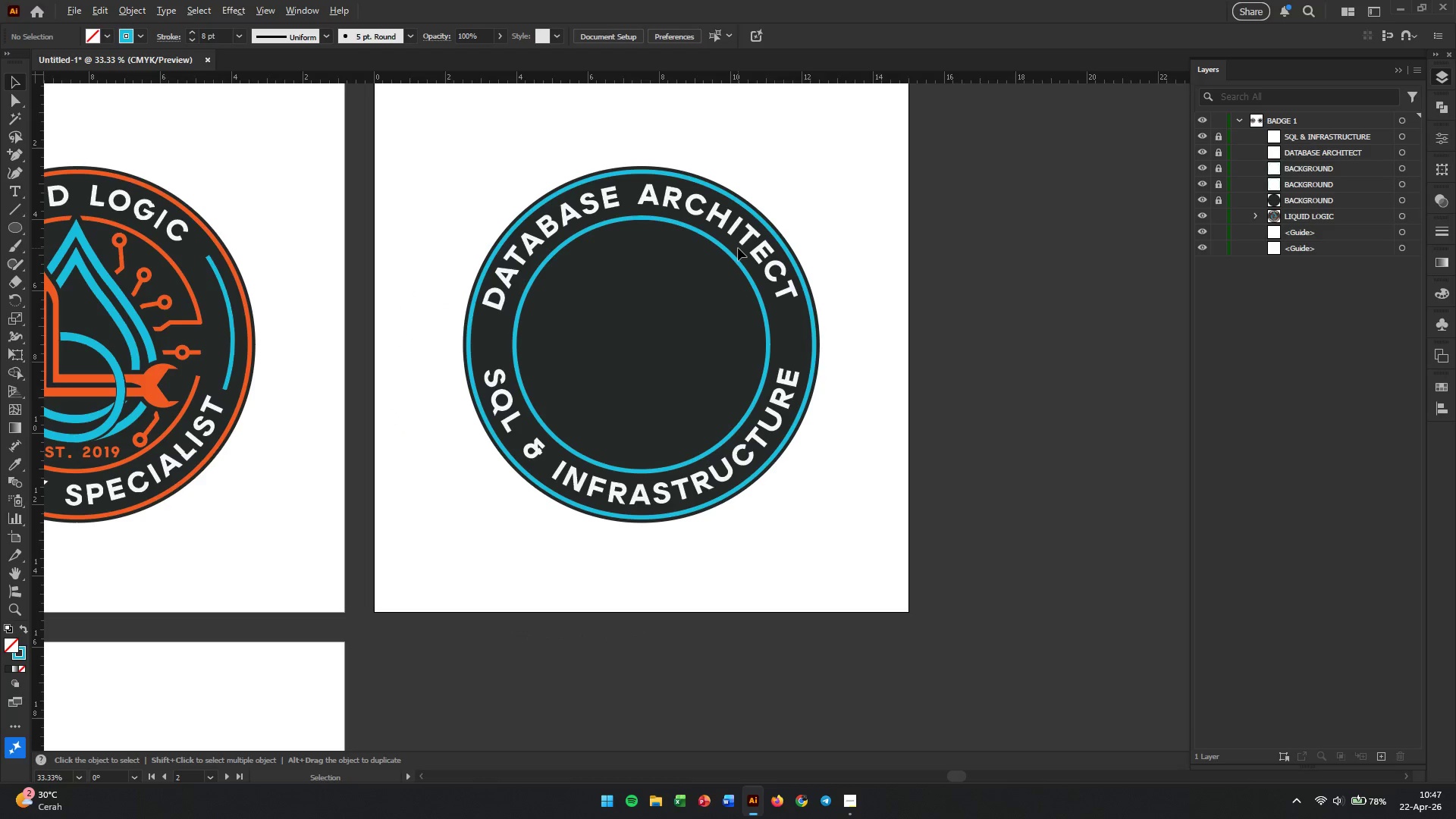 
scroll: coordinate [738, 248], scroll_direction: up, amount: 1.0
 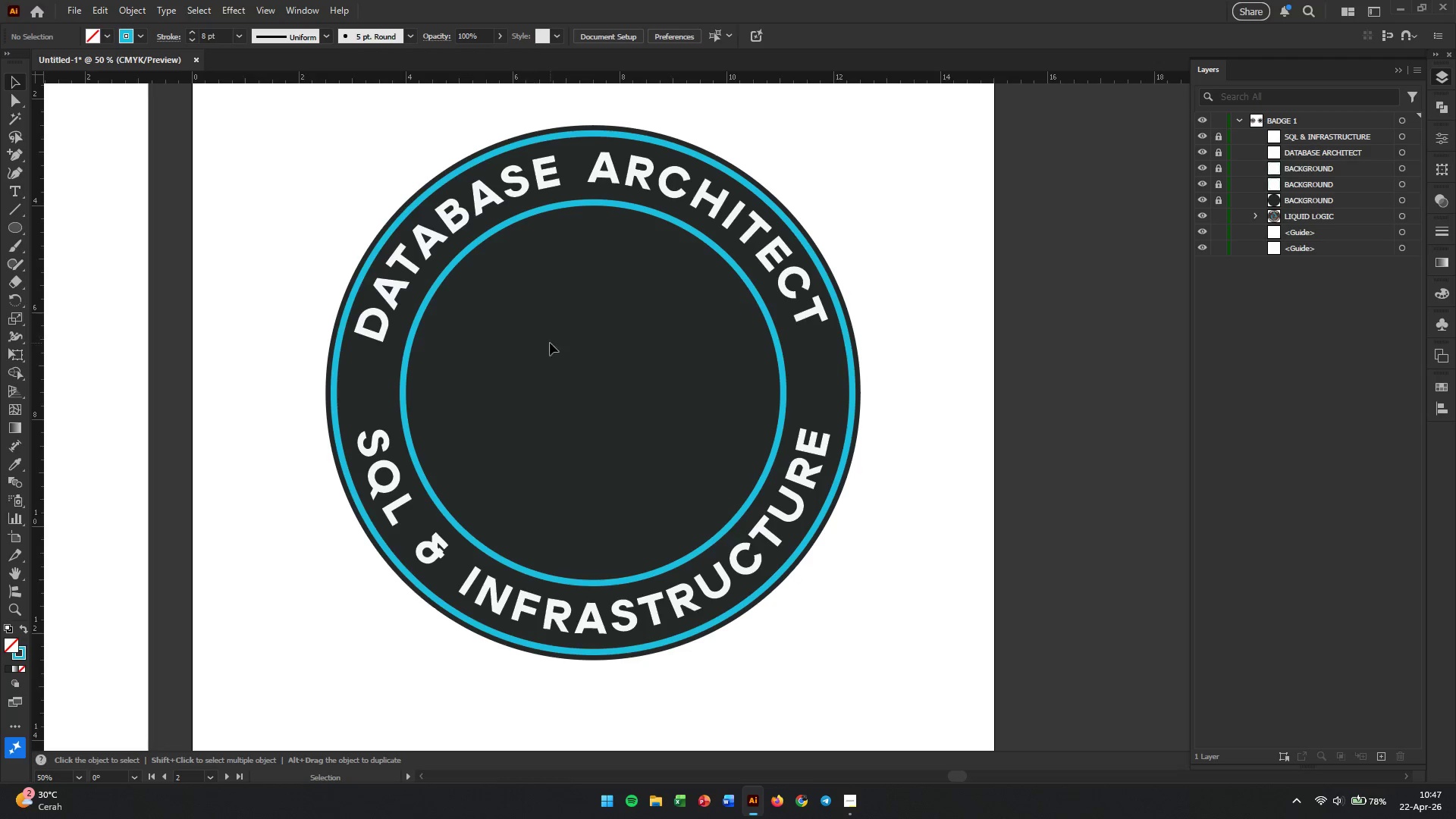 
wait(11.63)
 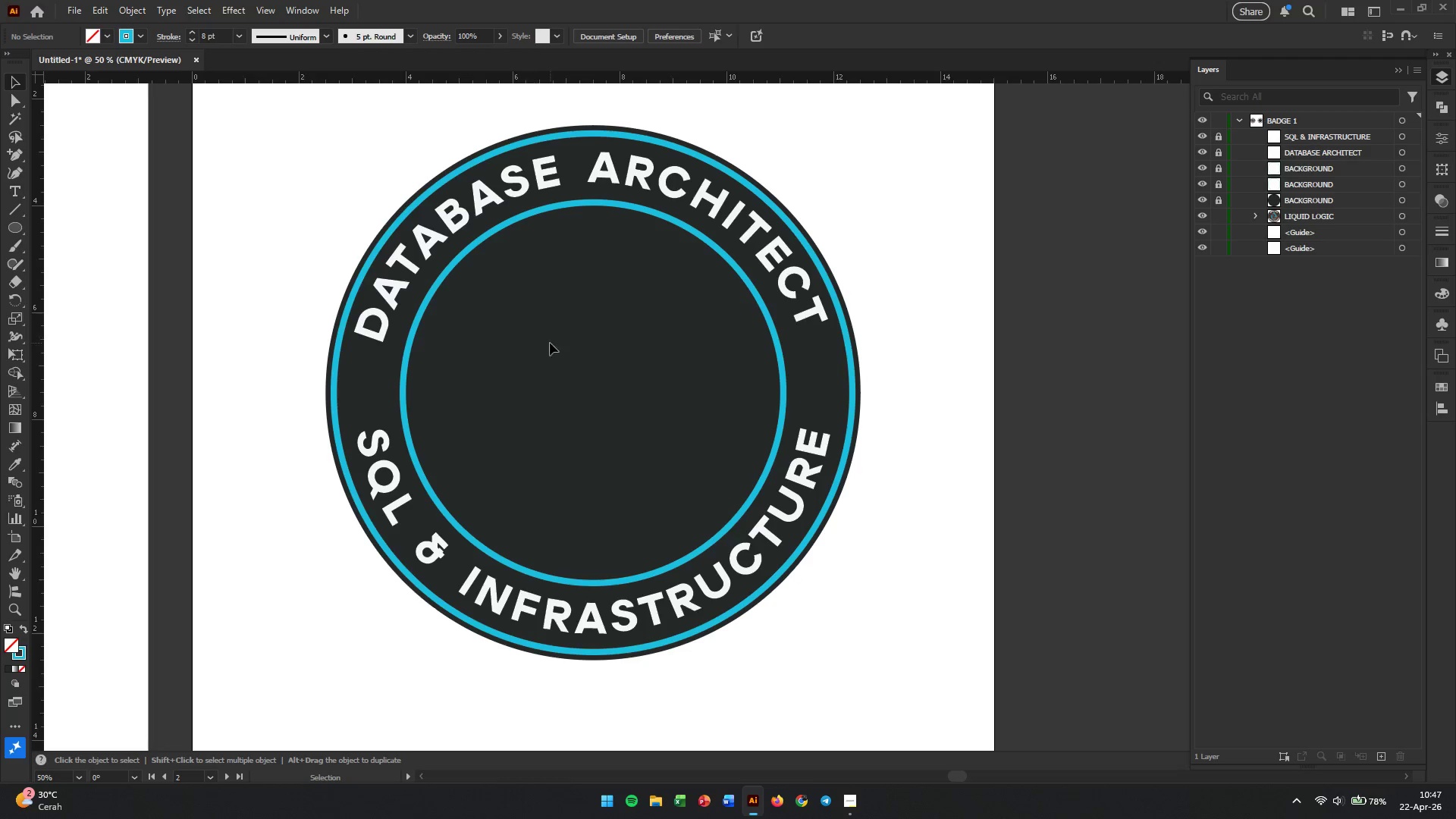 
right_click([17, 228])
 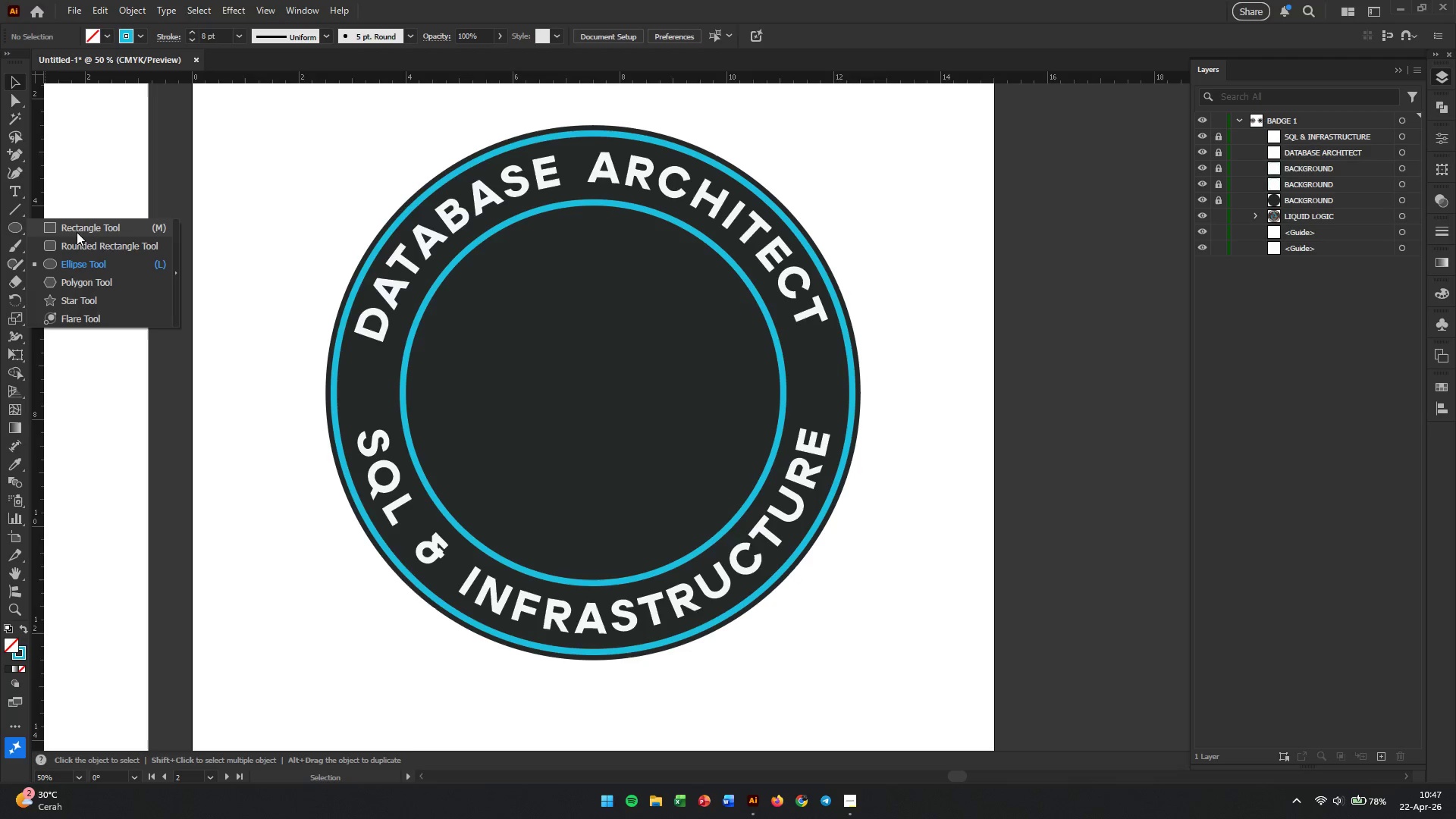 
left_click([77, 232])
 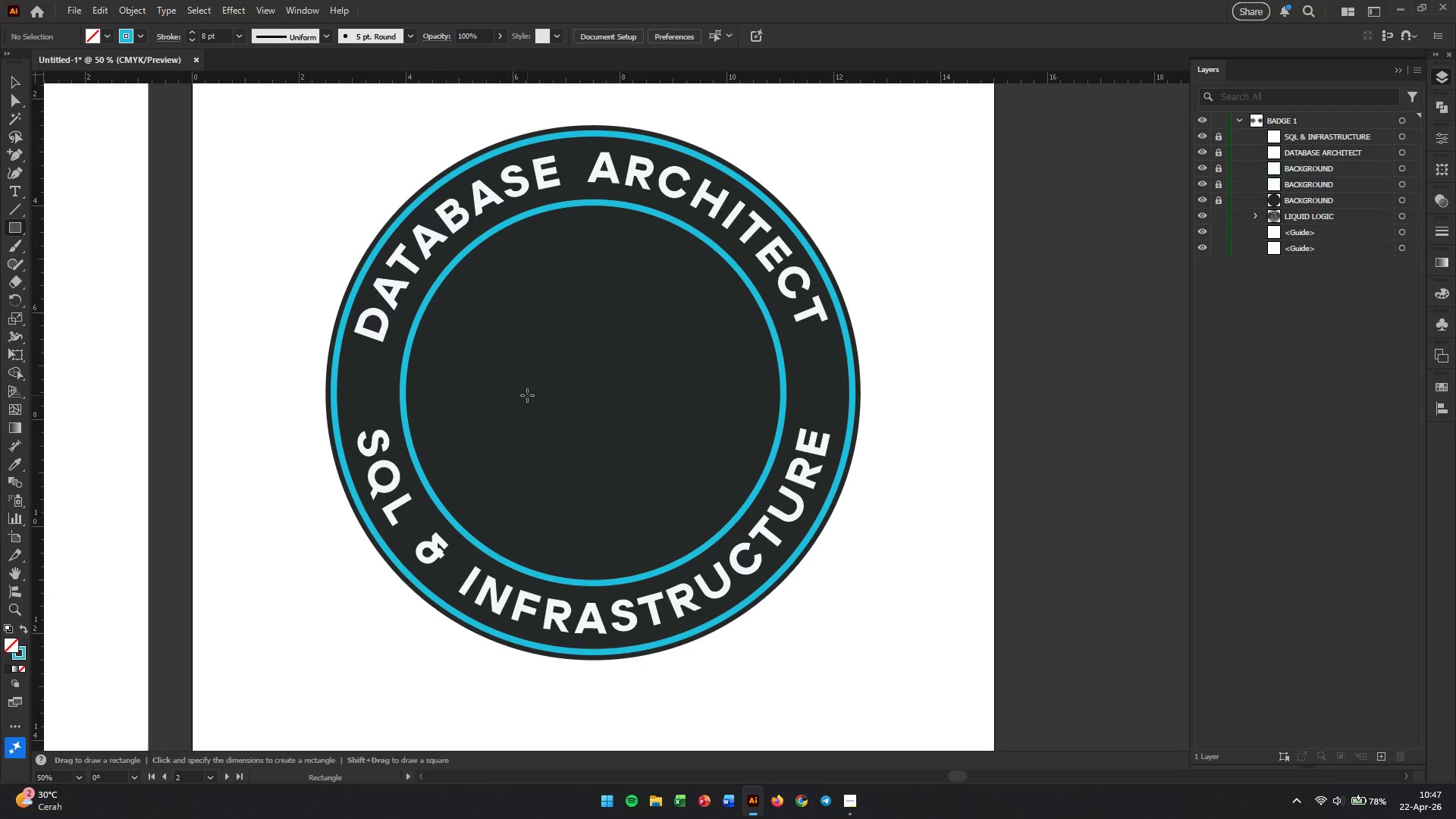 
scroll: coordinate [526, 417], scroll_direction: down, amount: 12.0
 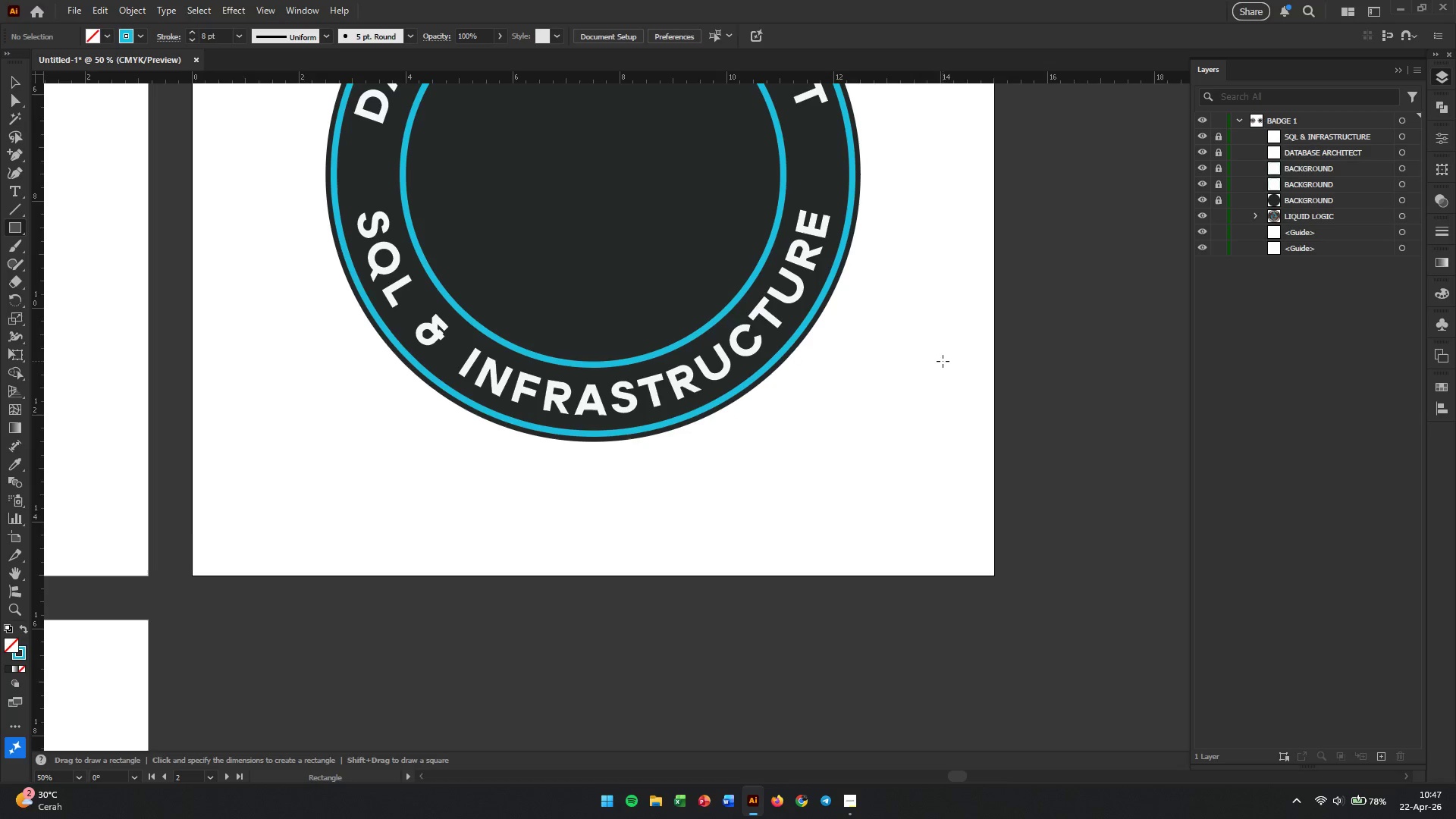 
hold_key(key=Space, duration=1.09)
 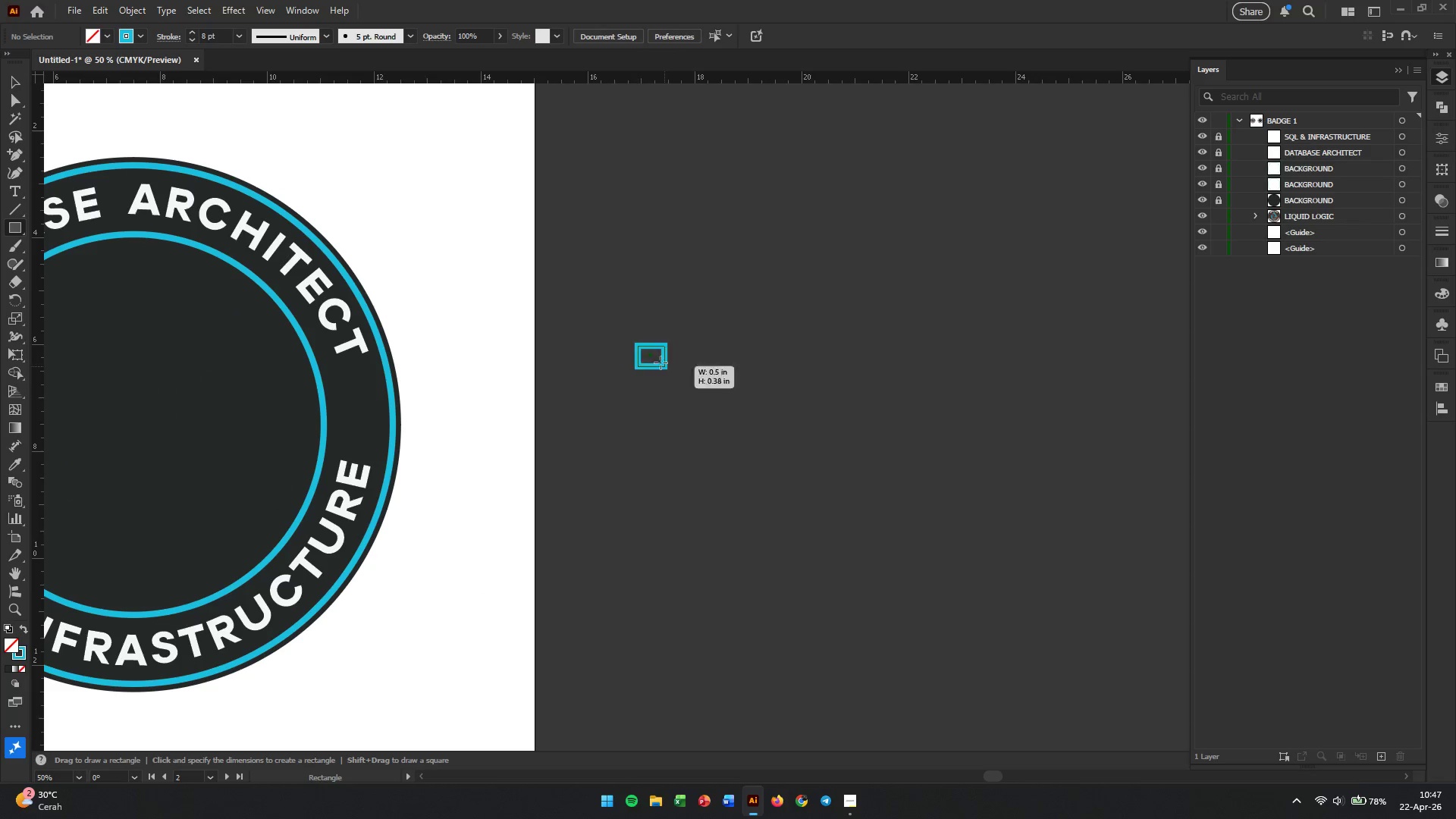 
left_click_drag(start_coordinate=[951, 342], to_coordinate=[491, 592])
 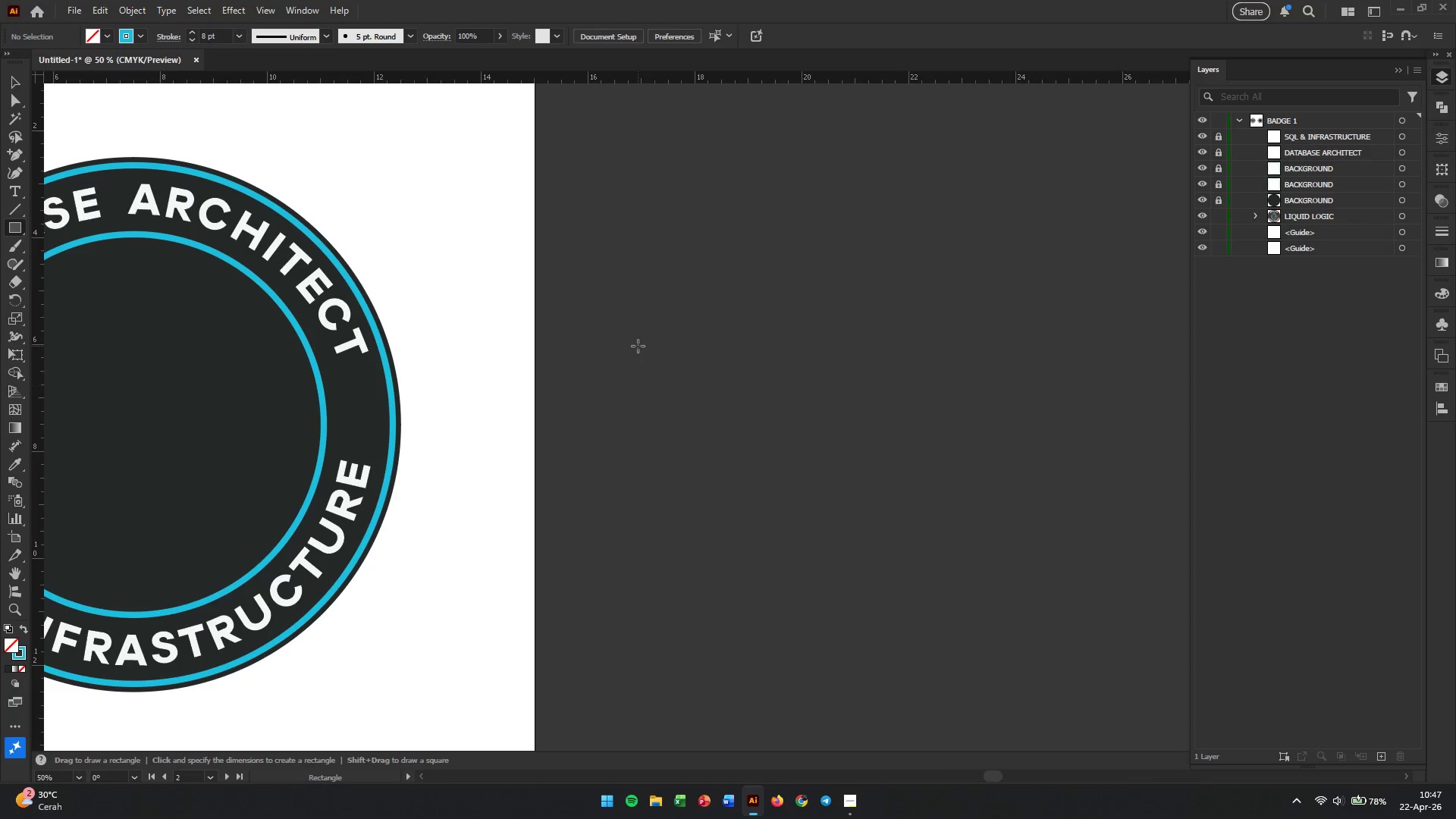 
left_click_drag(start_coordinate=[638, 346], to_coordinate=[899, 592])
 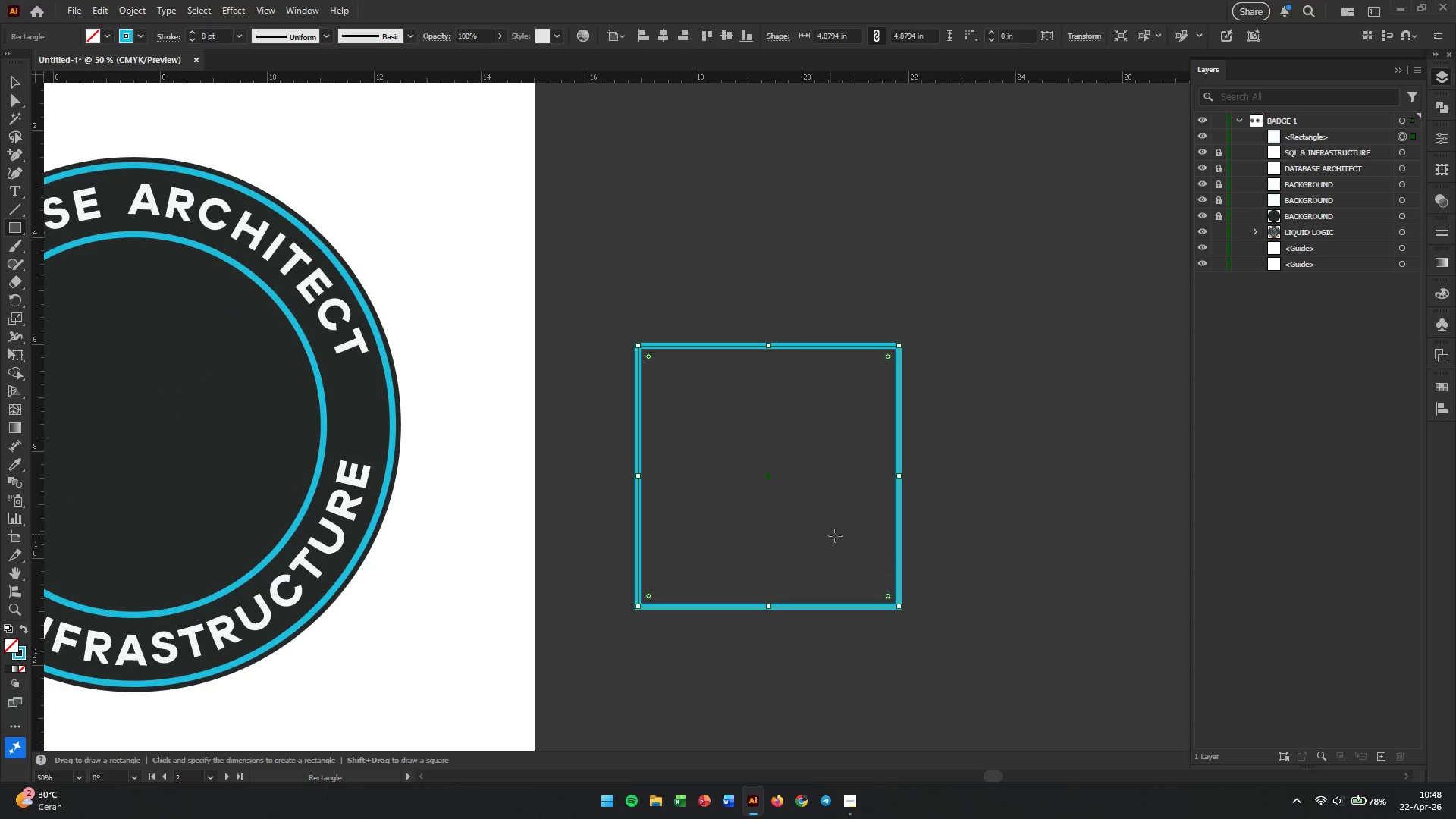 
hold_key(key=ShiftLeft, duration=0.88)
 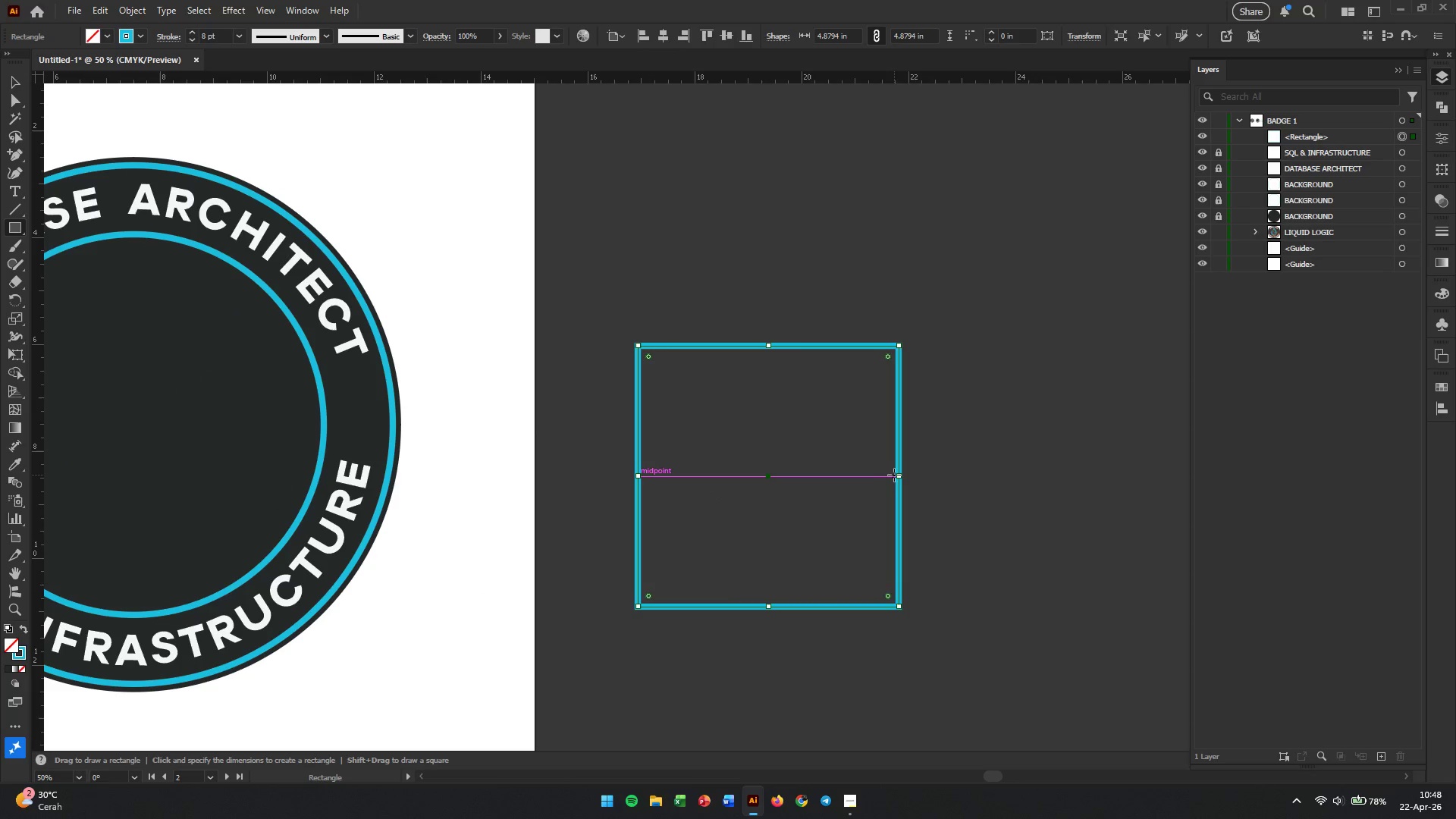 
left_click_drag(start_coordinate=[898, 475], to_coordinate=[962, 475])
 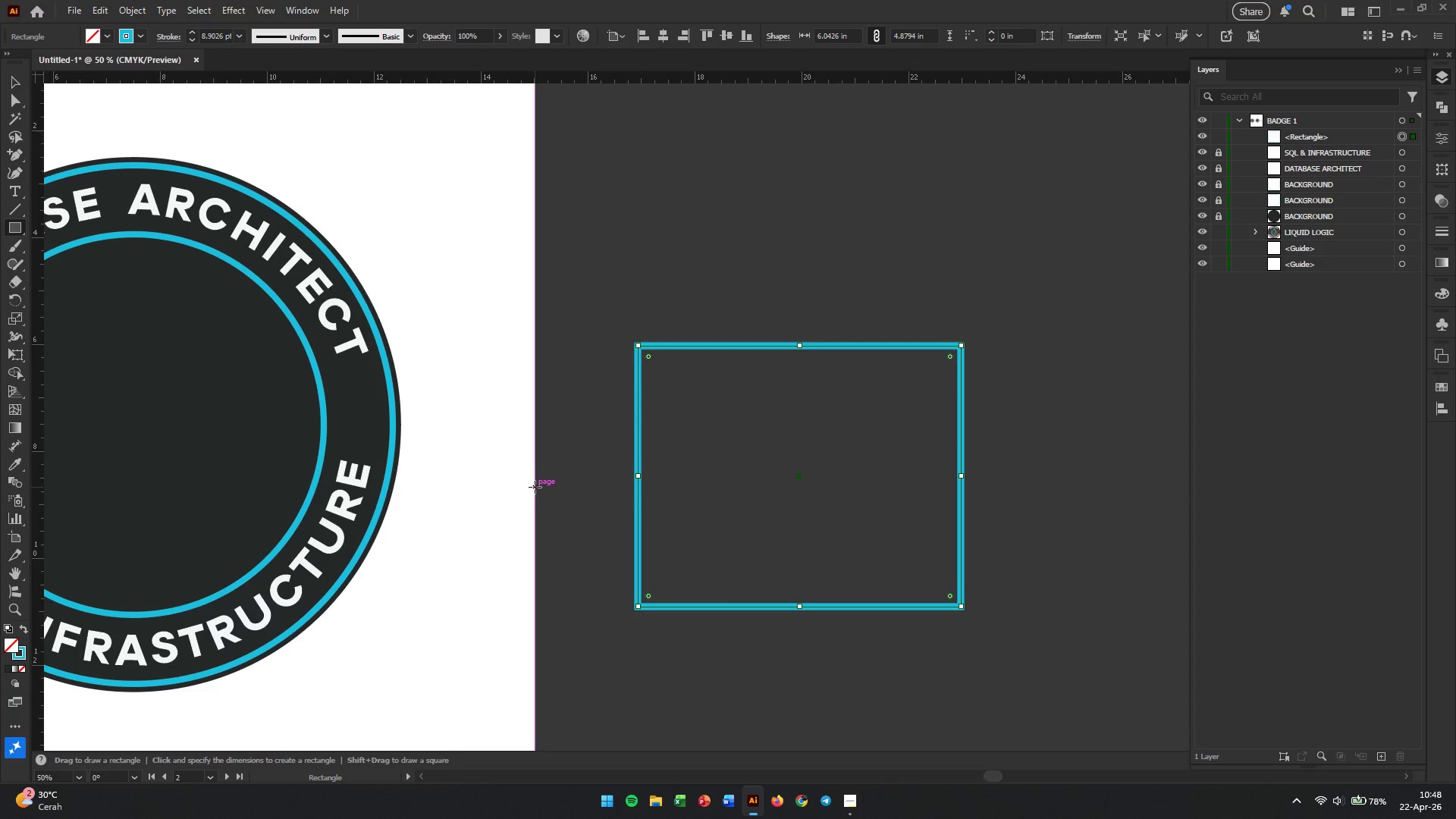 
wait(12.19)
 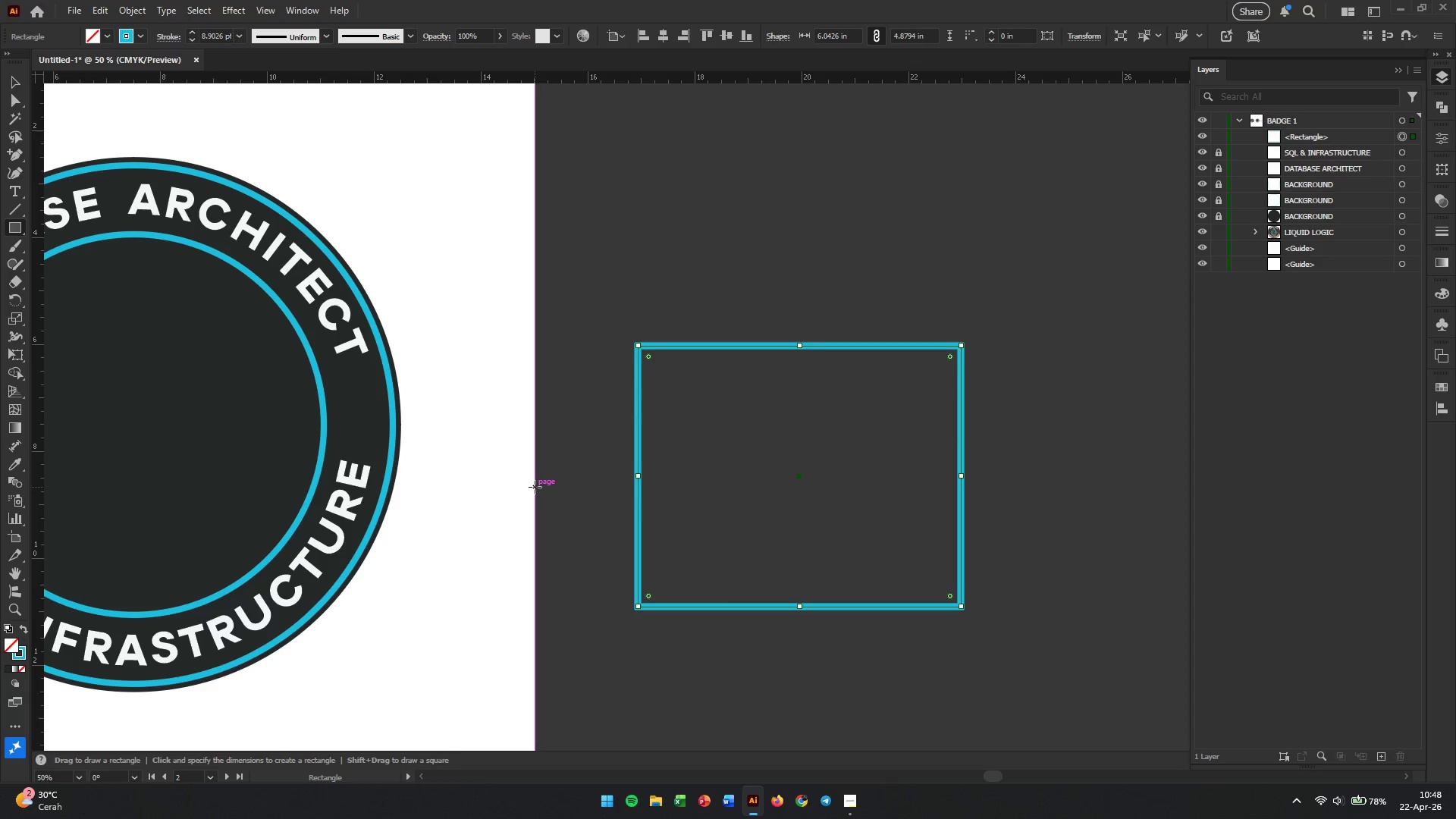 
left_click_drag(start_coordinate=[800, 609], to_coordinate=[814, 411])
 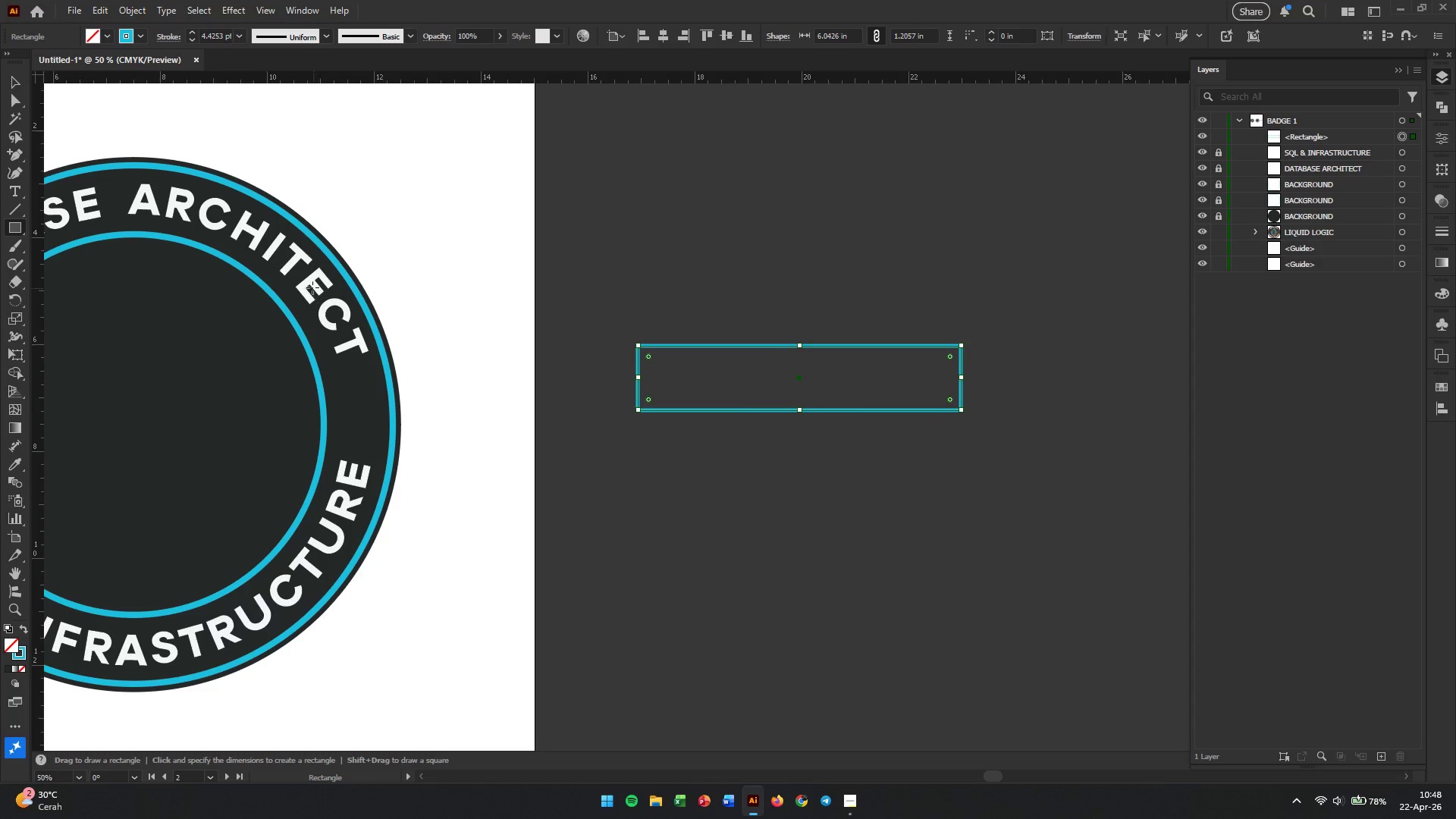 
hold_key(key=ShiftLeft, duration=0.53)
 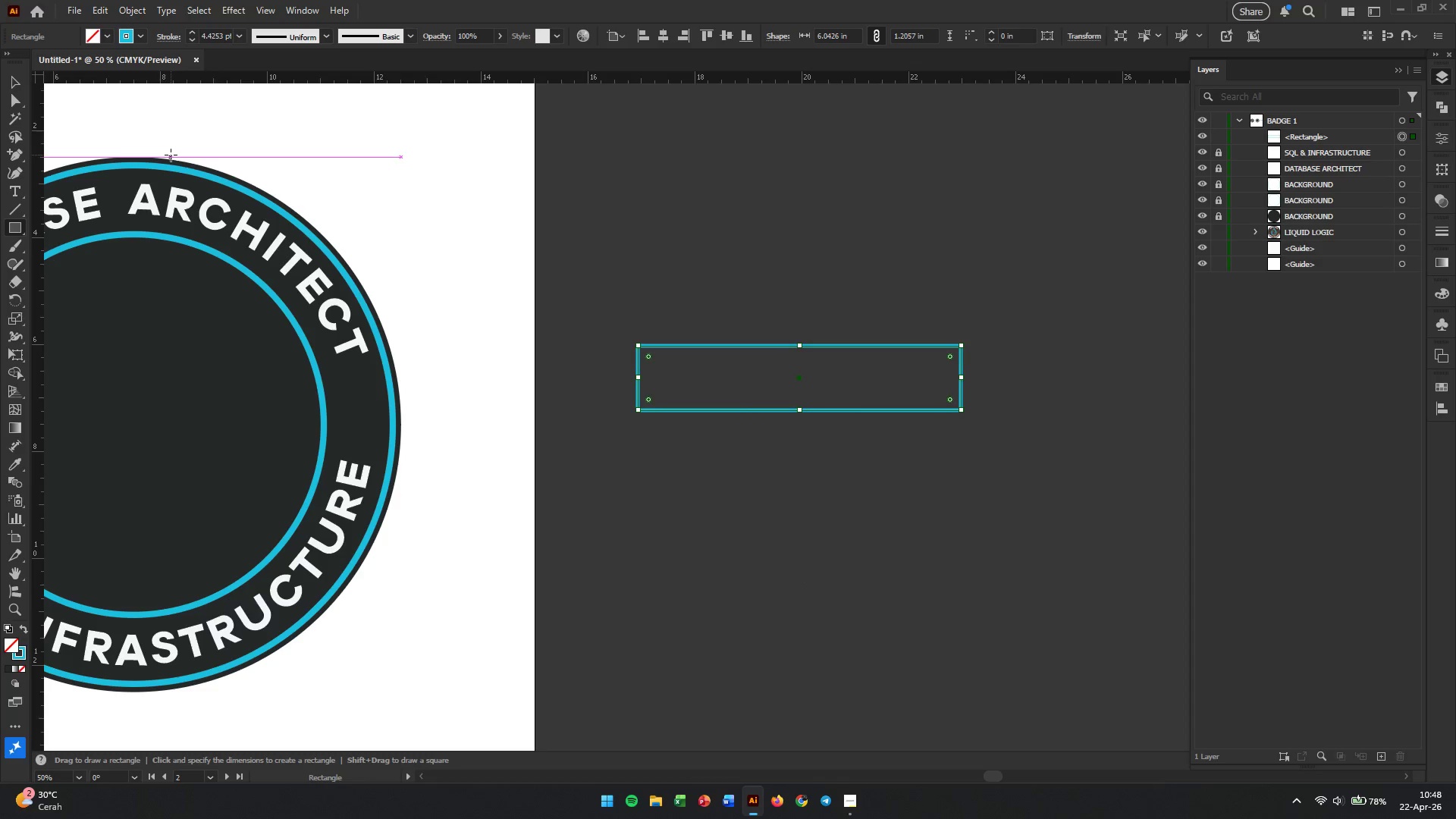 
left_click([11, 85])
 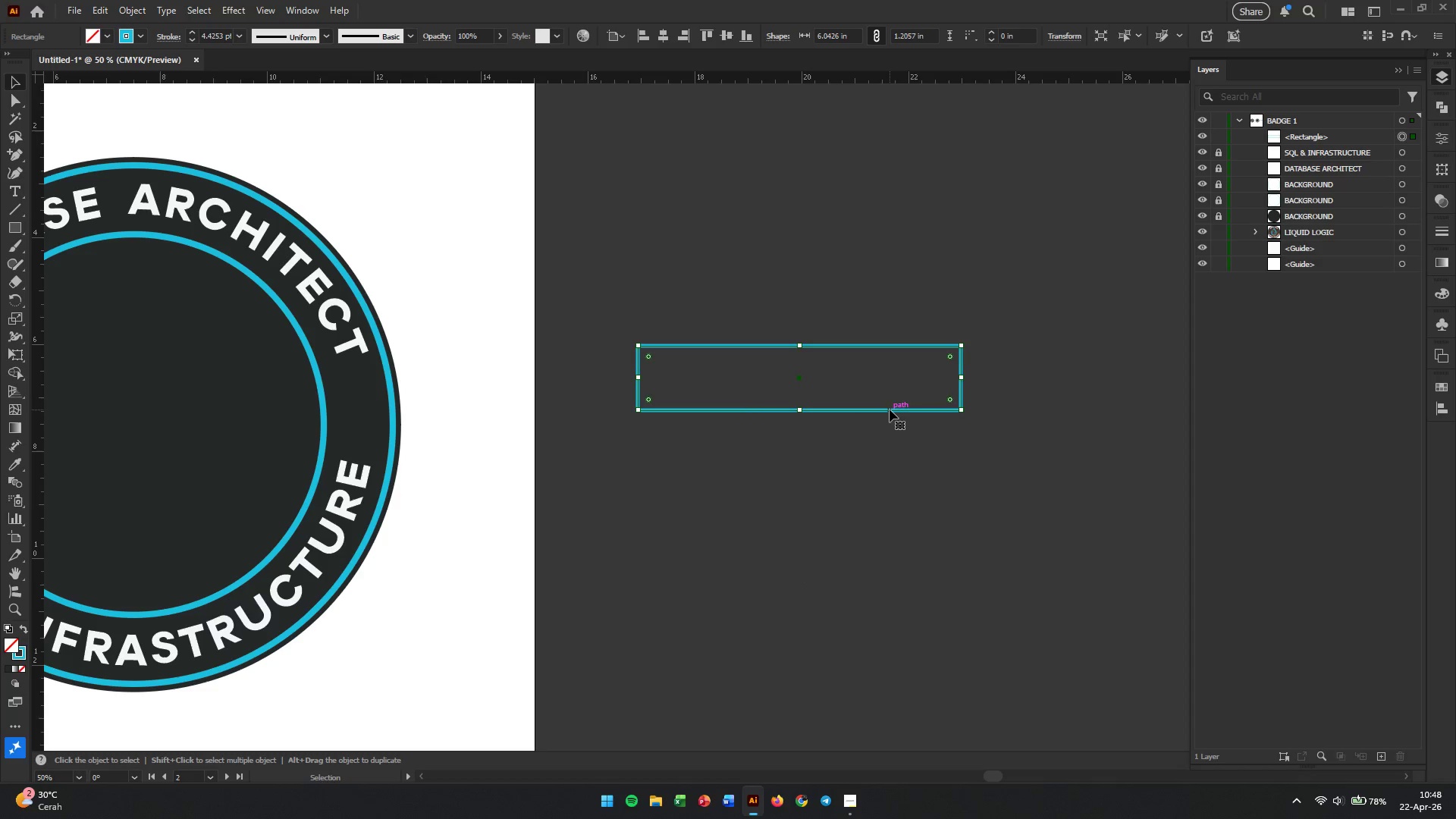 
hold_key(key=AltLeft, duration=2.41)
 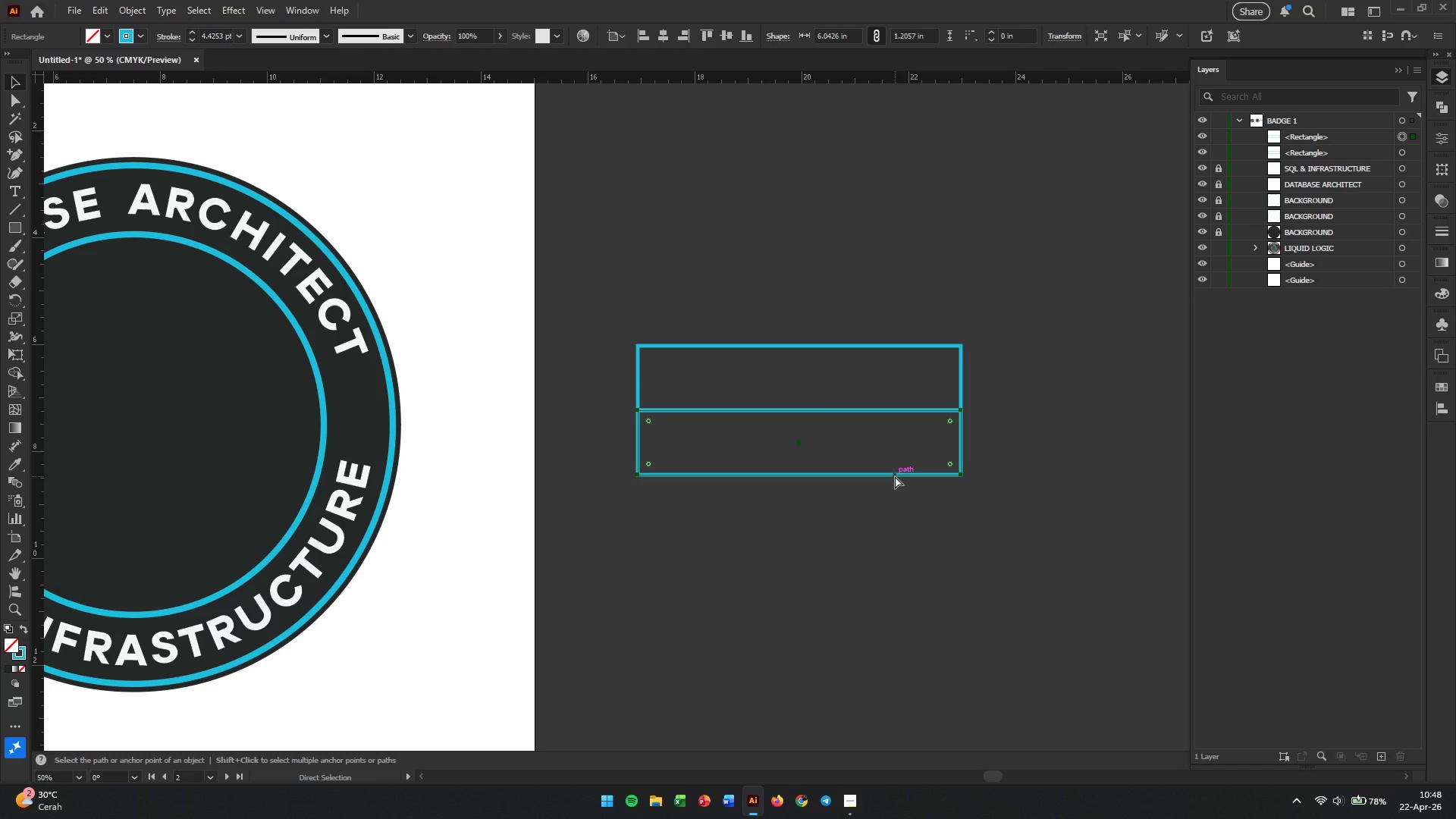 
hold_key(key=ShiftLeft, duration=2.0)
 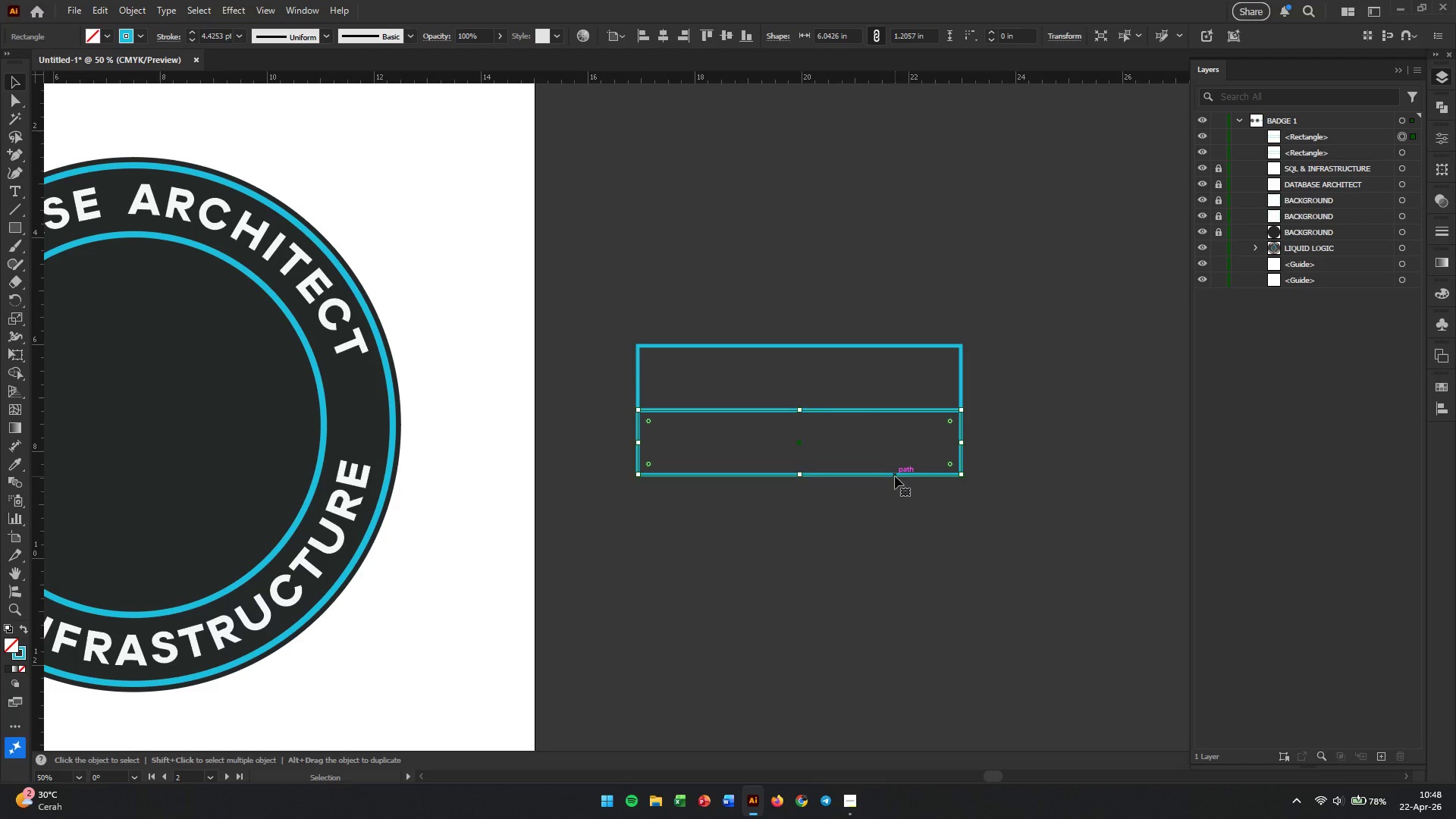 
key(Control+D)
 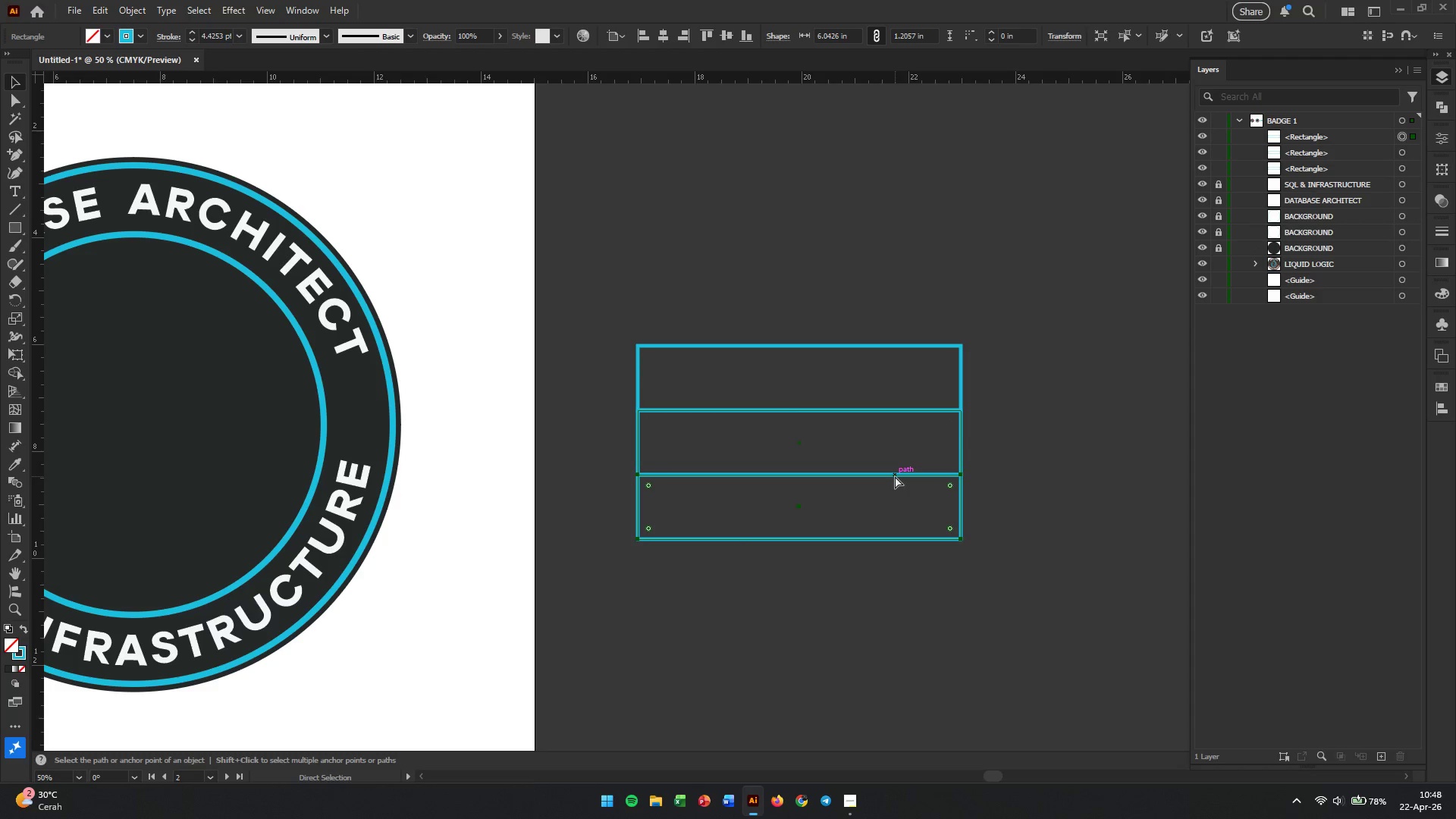 
key(Control+D)
 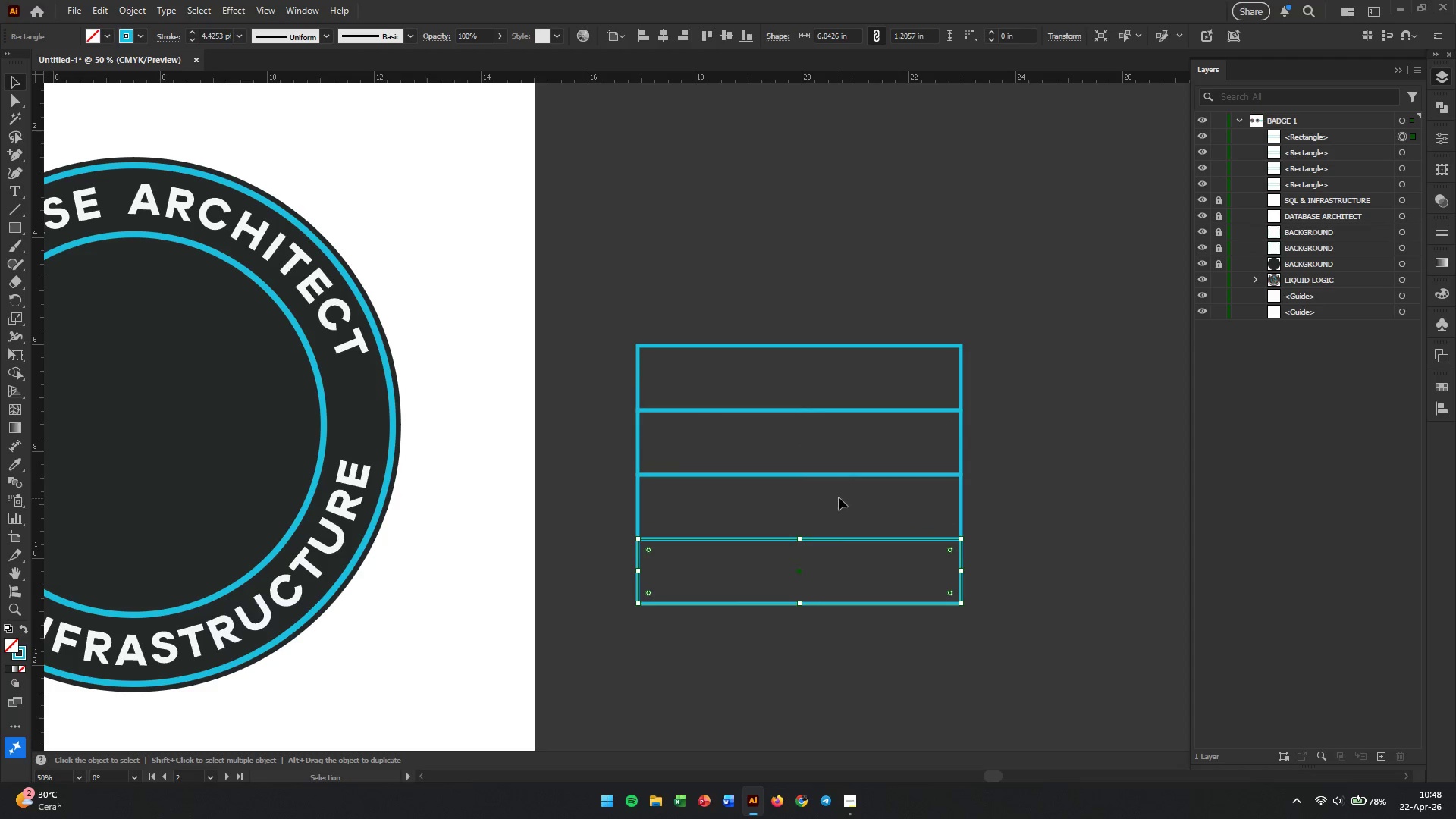 
key(Control+D)
 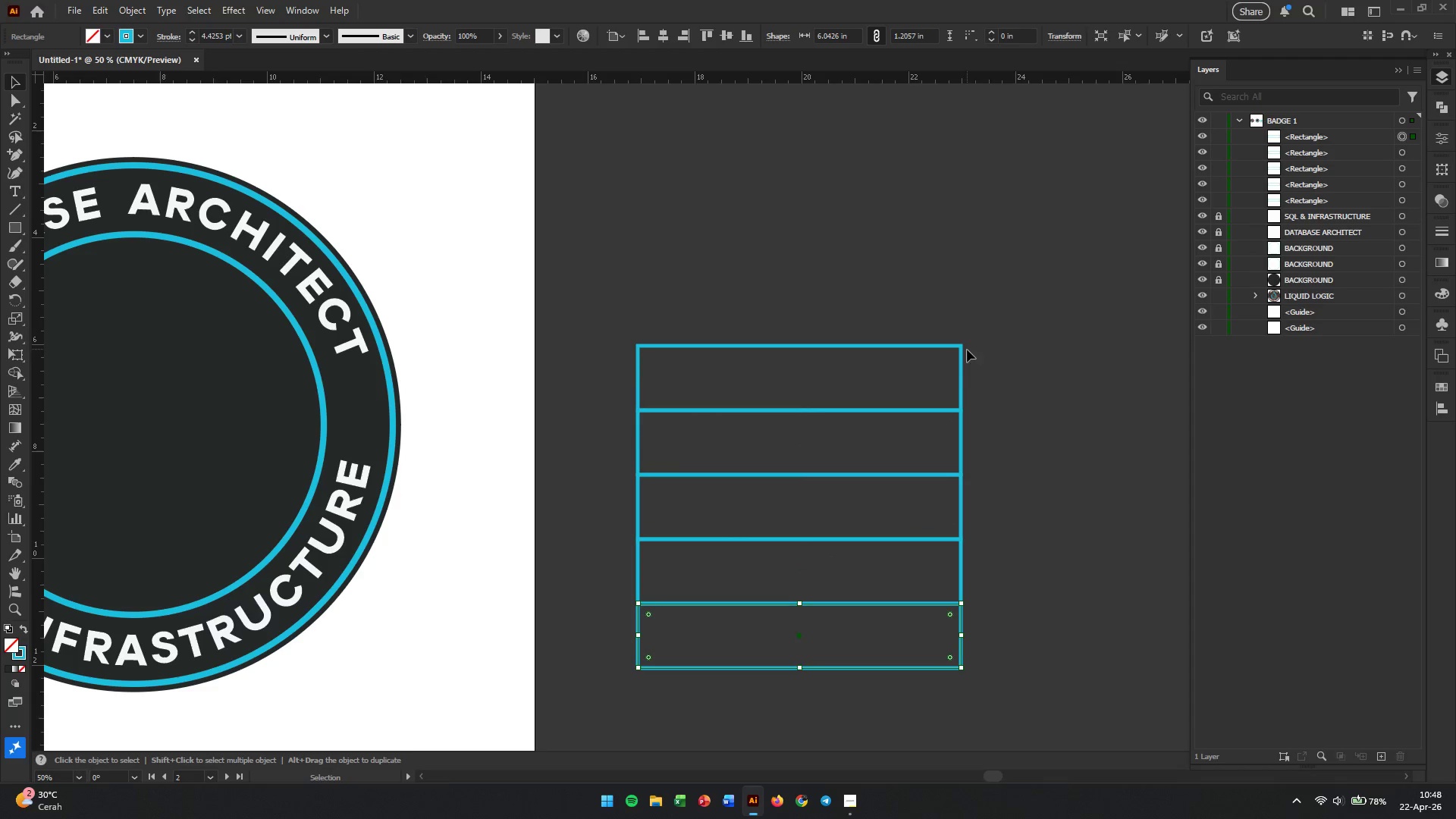 
left_click_drag(start_coordinate=[972, 319], to_coordinate=[894, 722])
 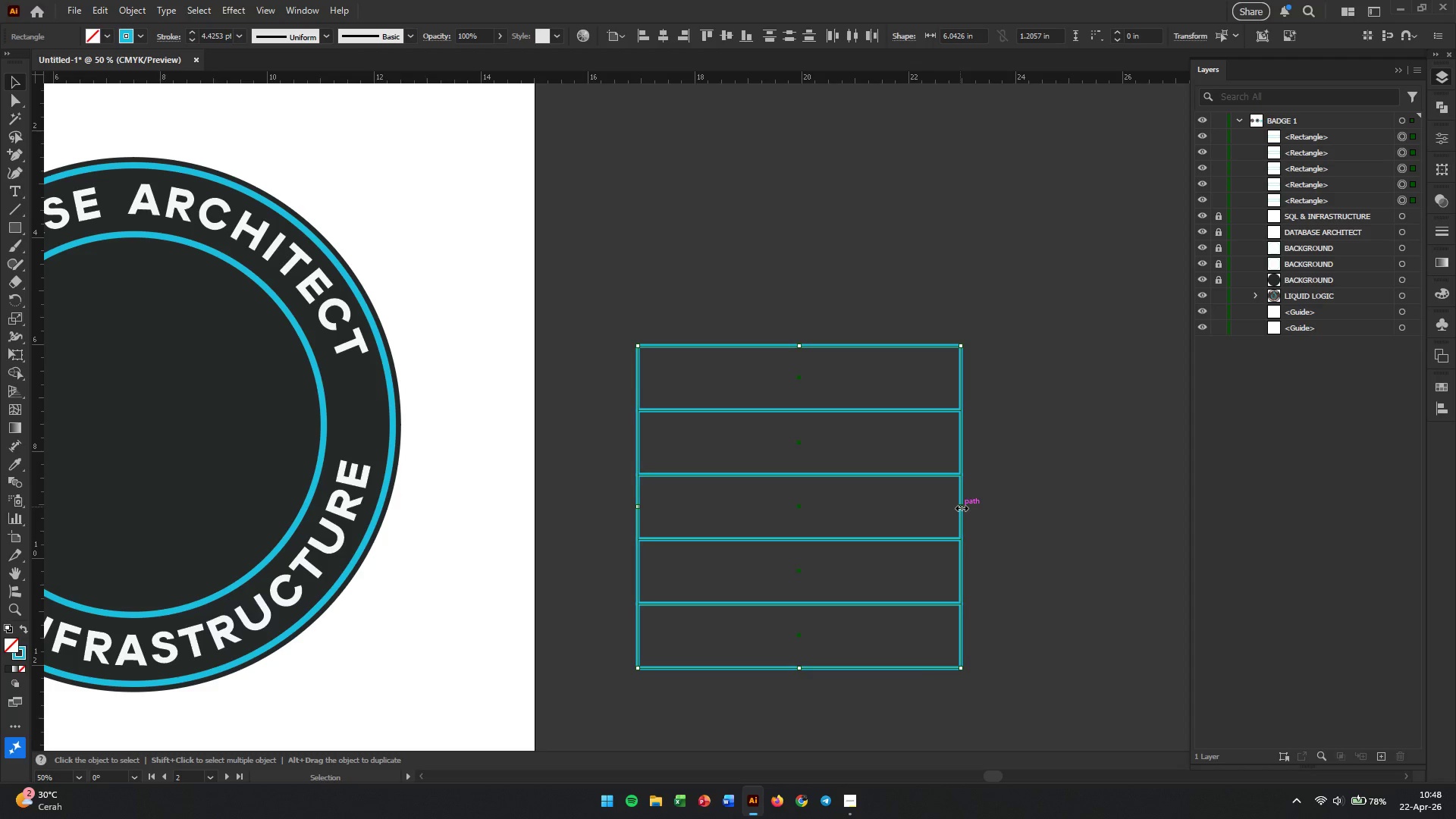 
left_click_drag(start_coordinate=[960, 507], to_coordinate=[1041, 507])
 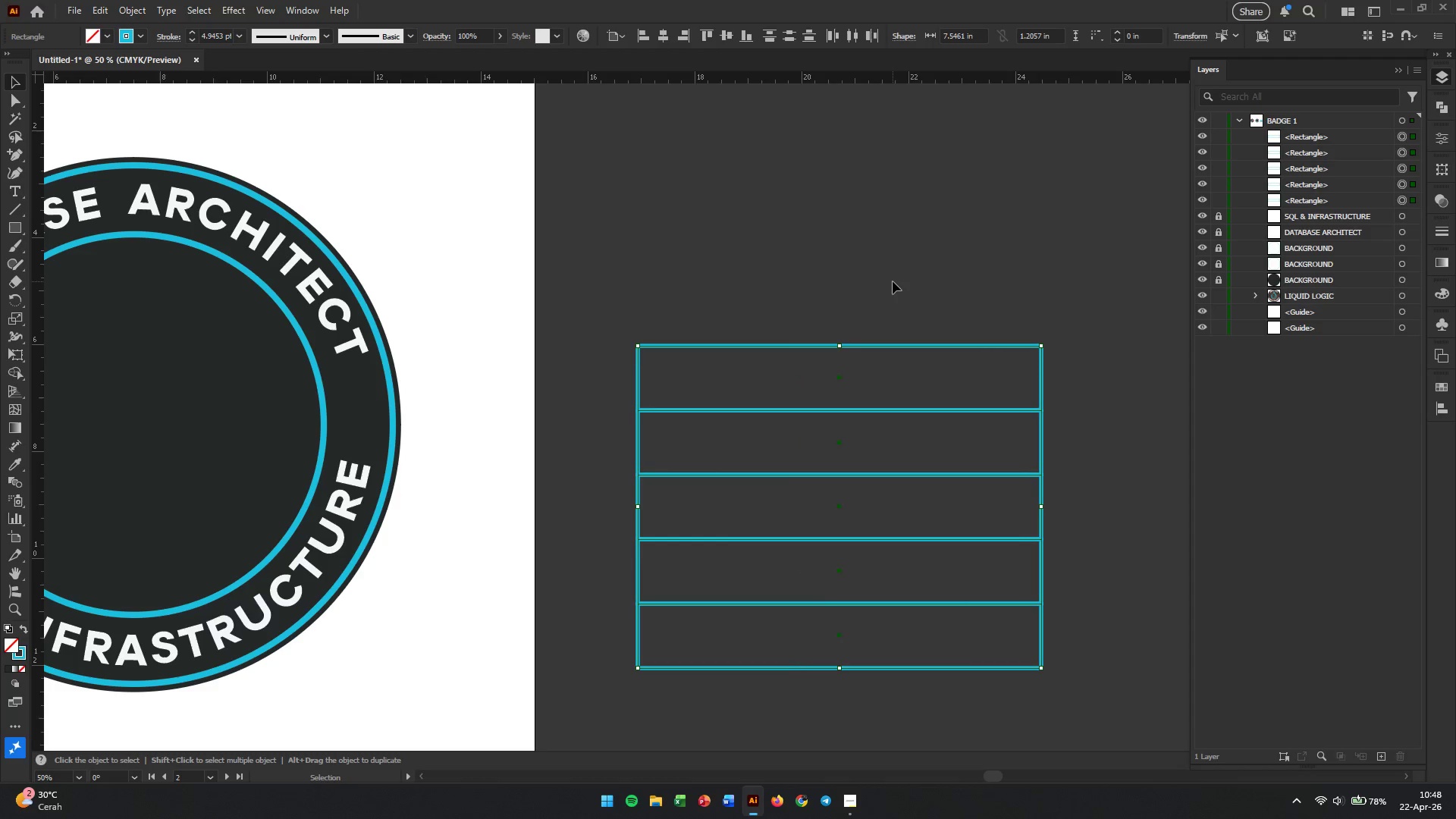 
left_click([893, 281])
 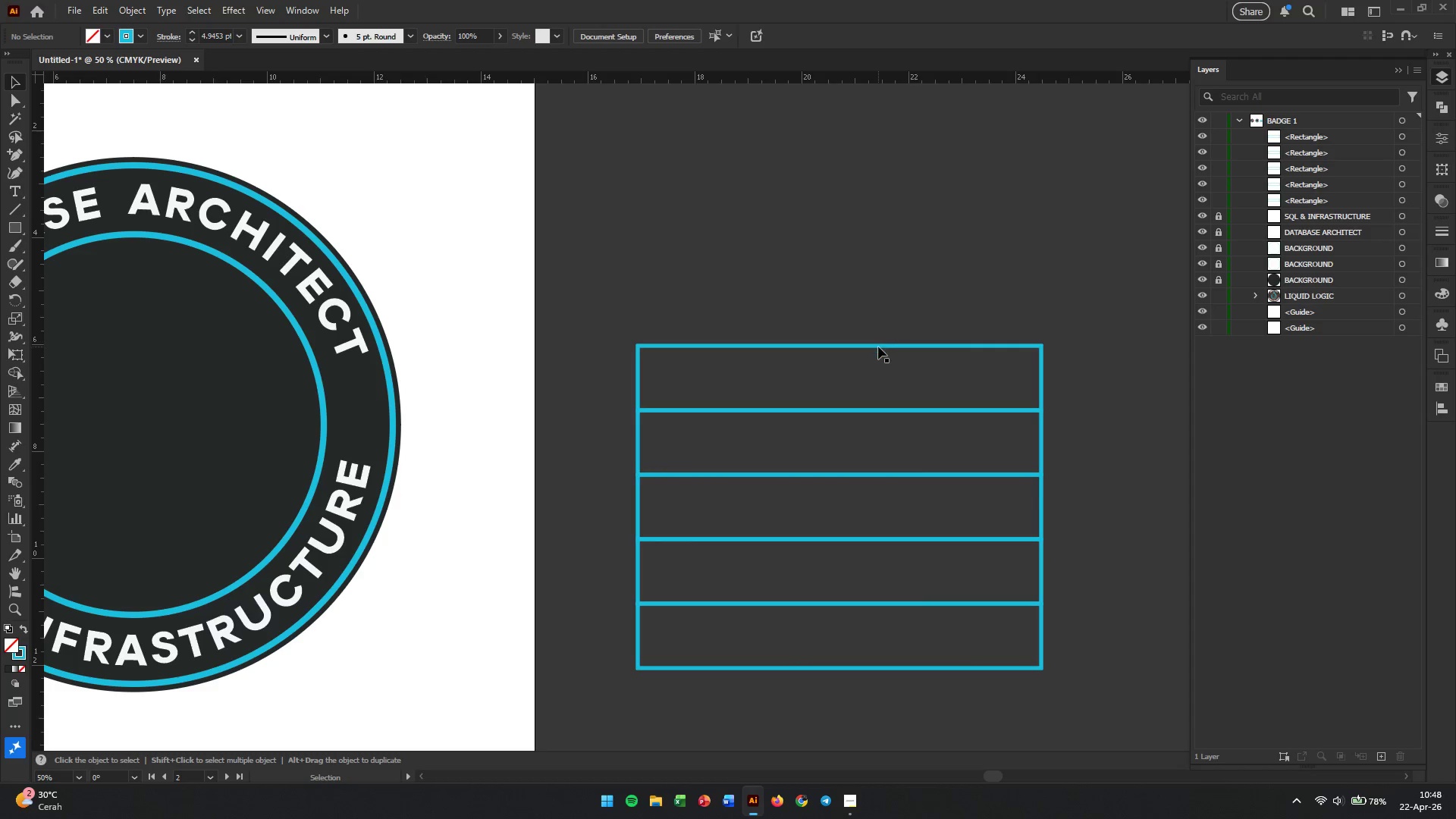 
left_click([878, 347])
 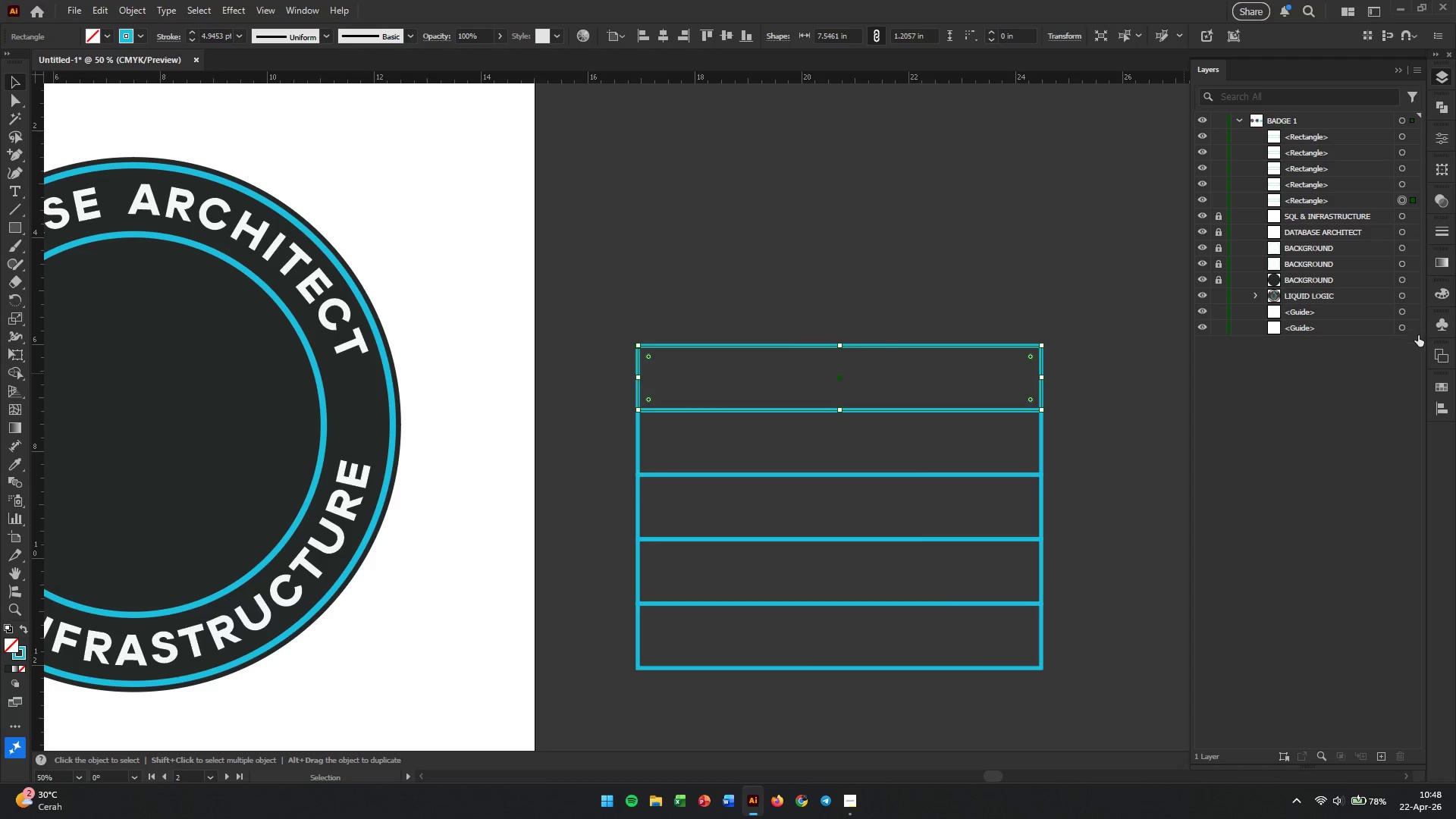 
left_click([1444, 384])
 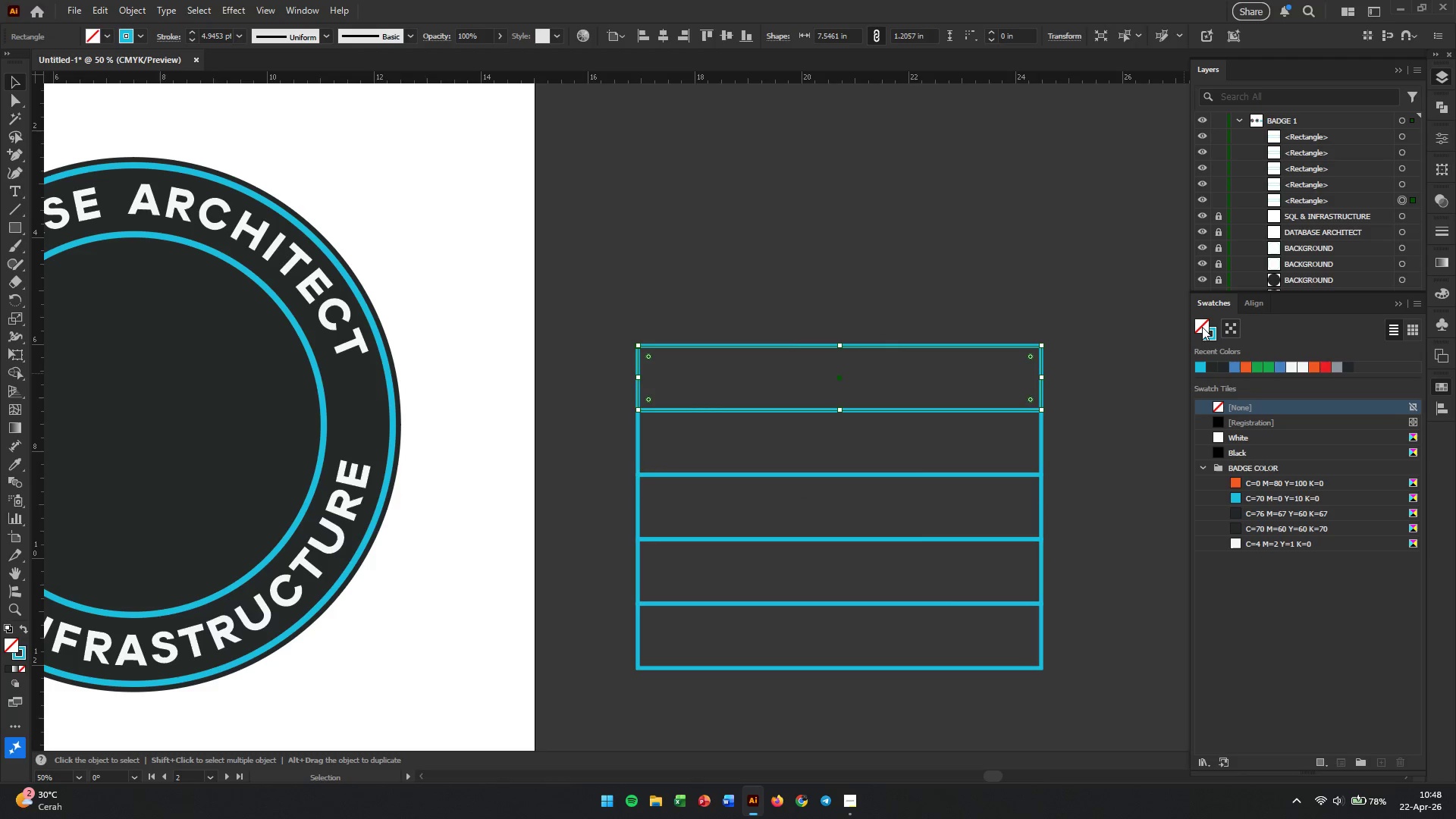 
left_click([1202, 327])
 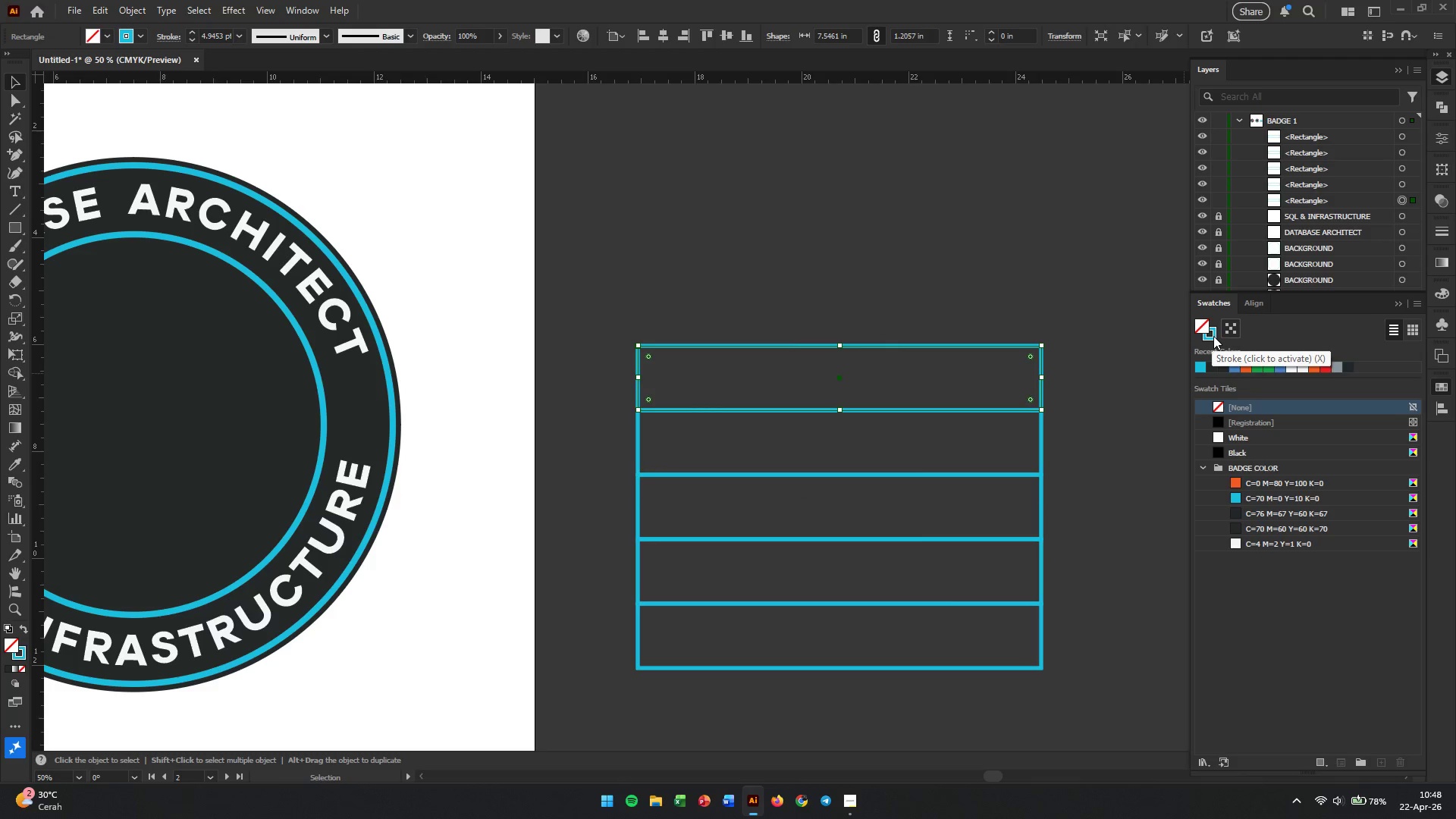 
left_click([1213, 336])
 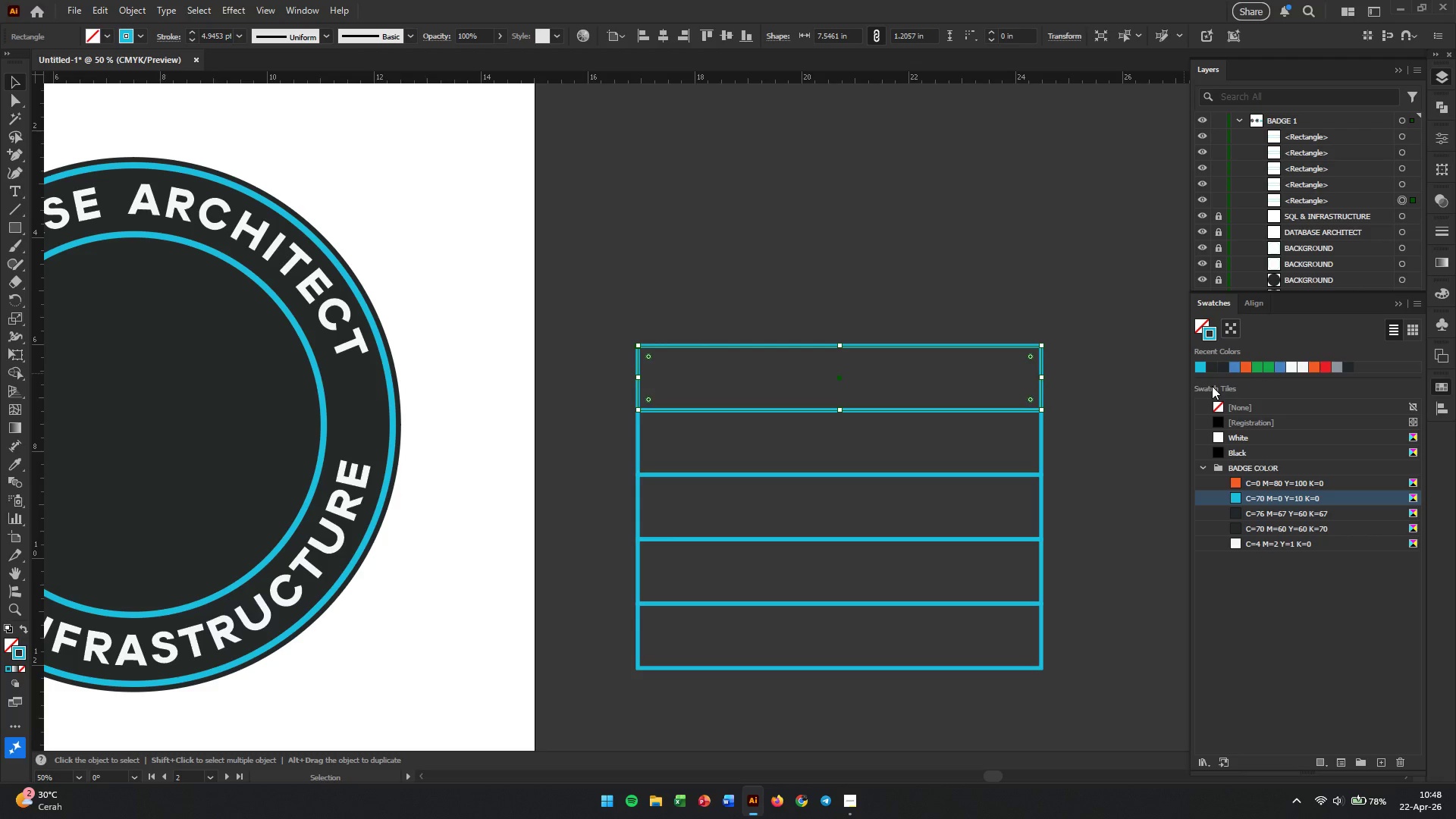 
left_click([1228, 406])
 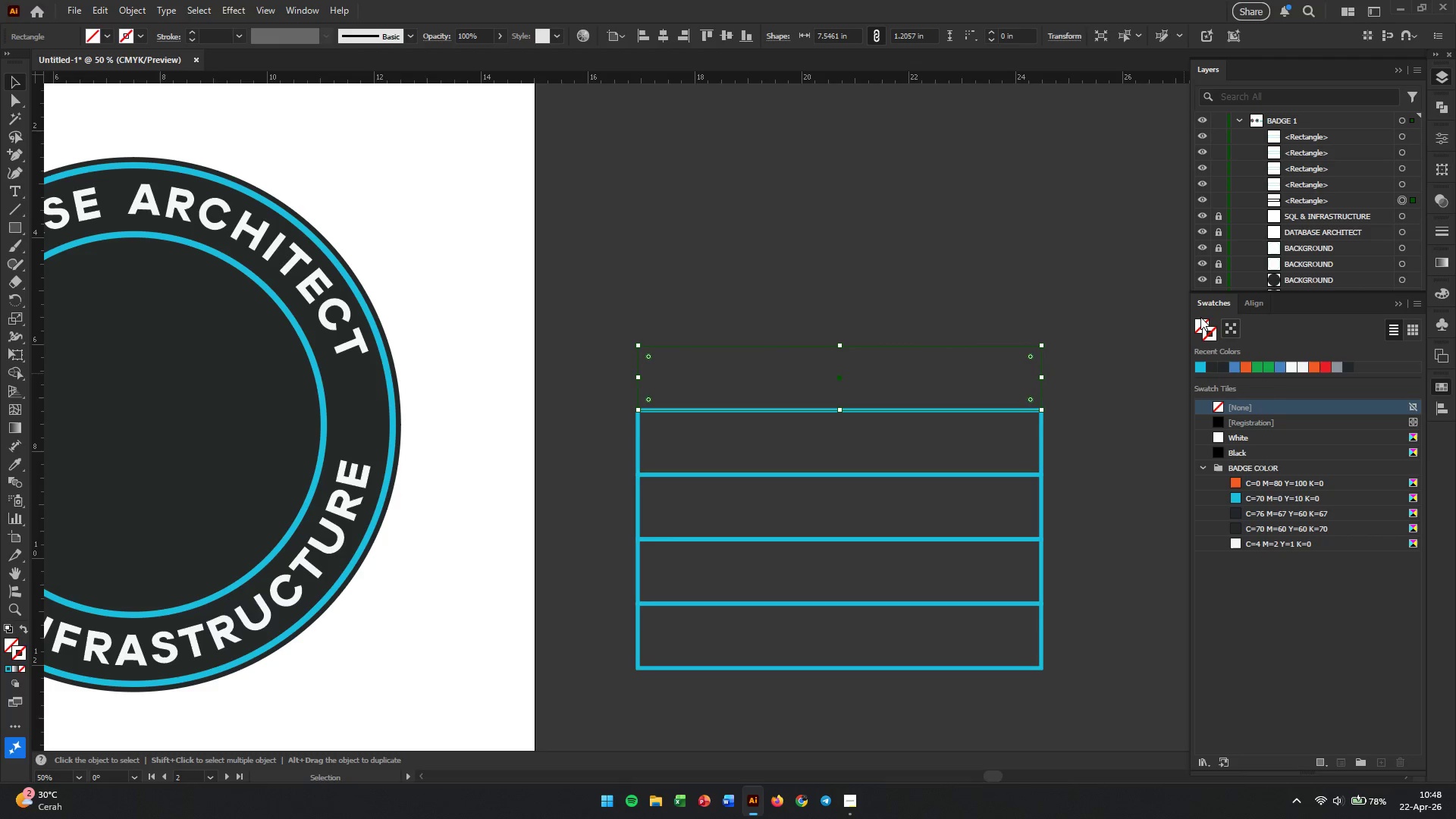 
double_click([1200, 319])
 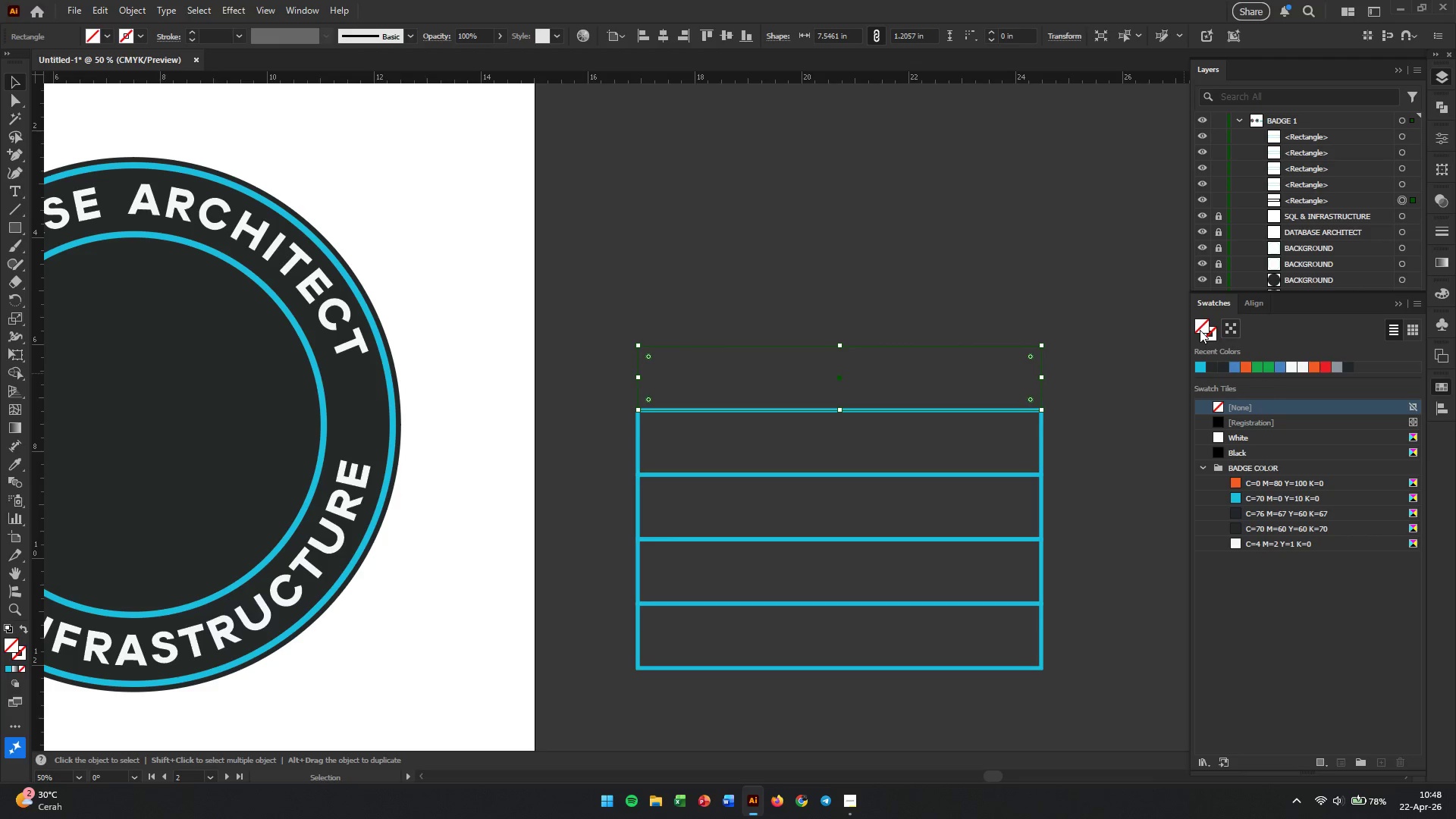 
left_click([1199, 325])
 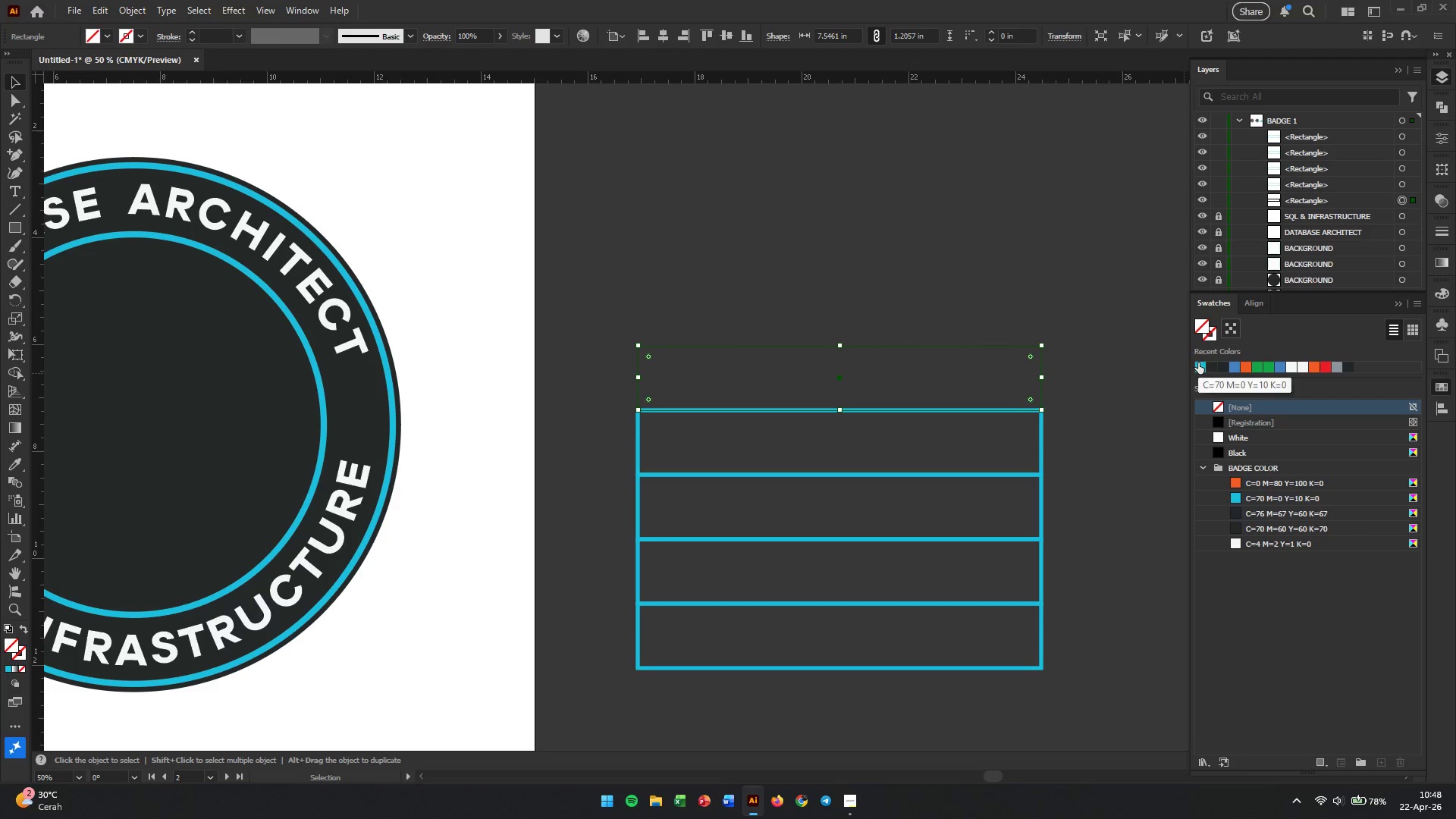 
left_click([1198, 362])
 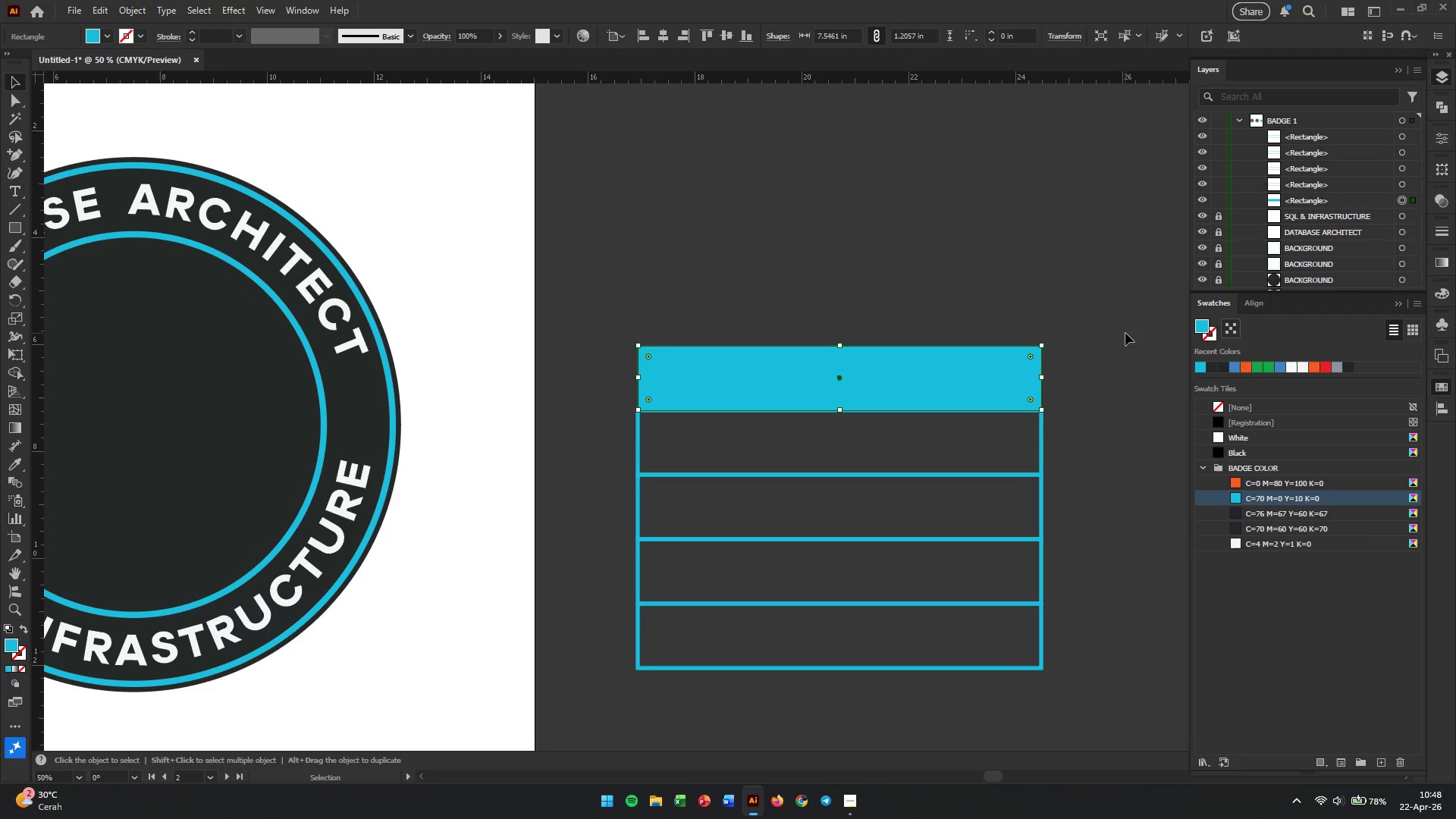 
left_click([1125, 333])
 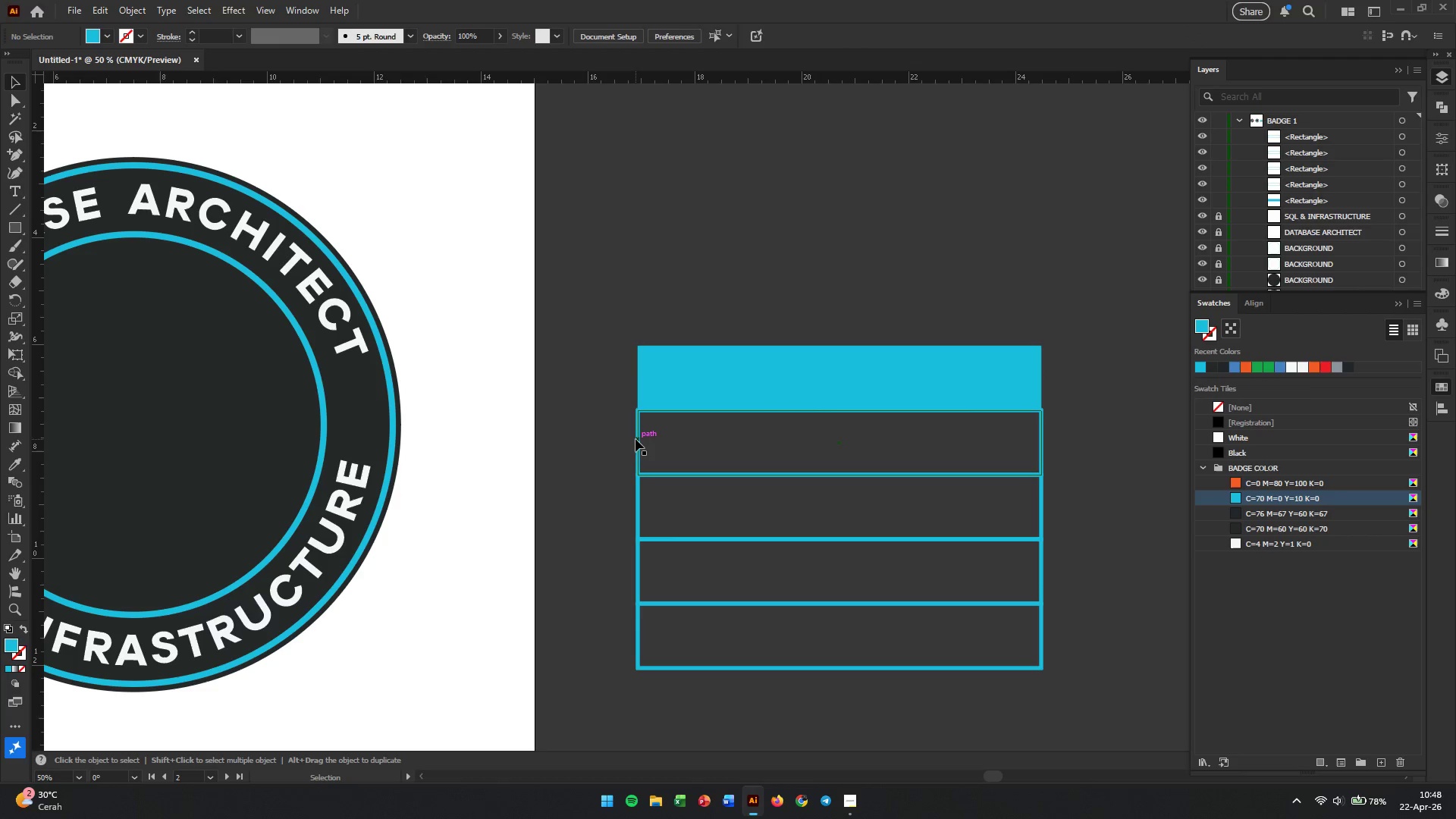 
left_click([635, 439])
 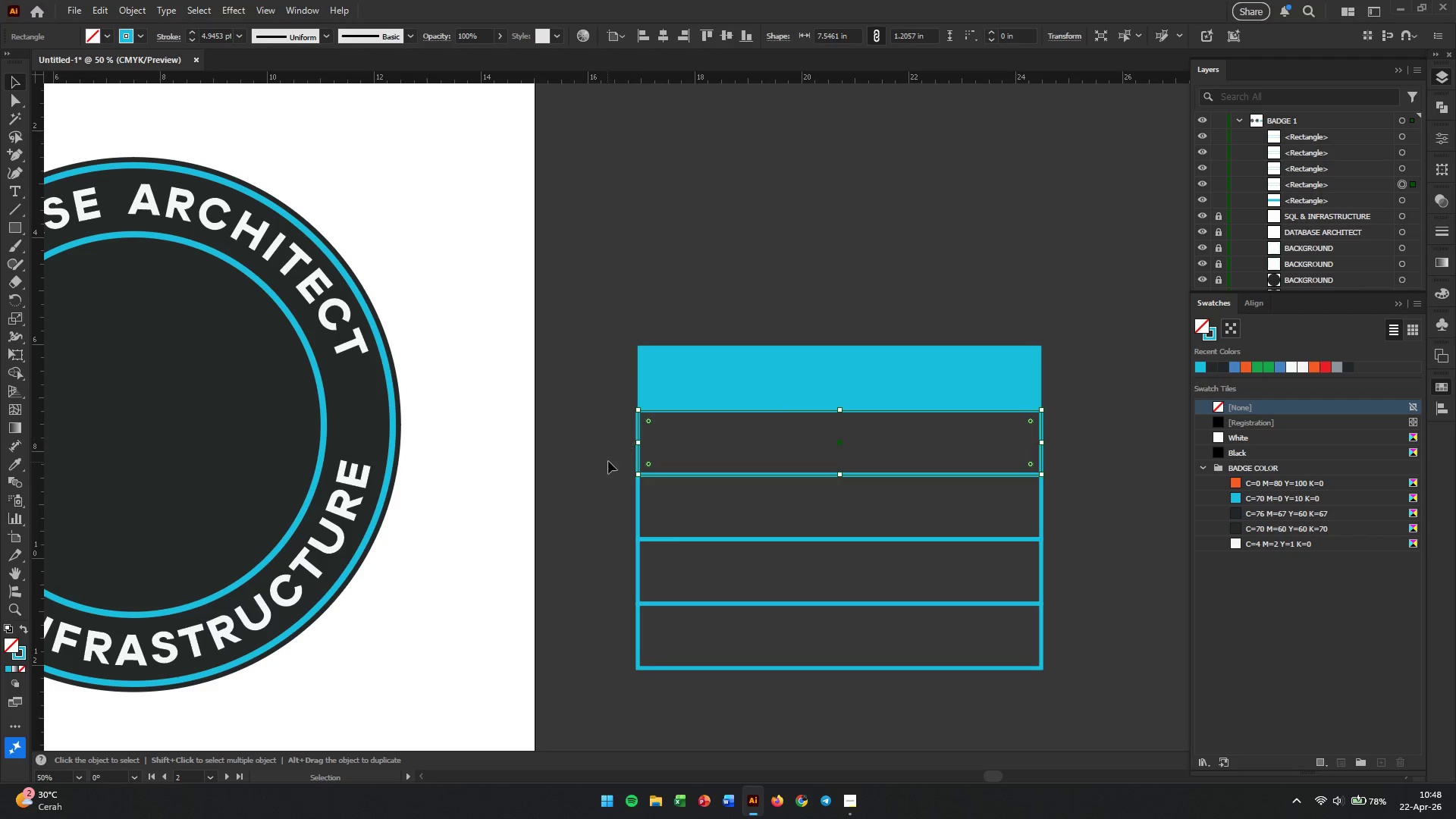 
left_click_drag(start_coordinate=[607, 462], to_coordinate=[1075, 698])
 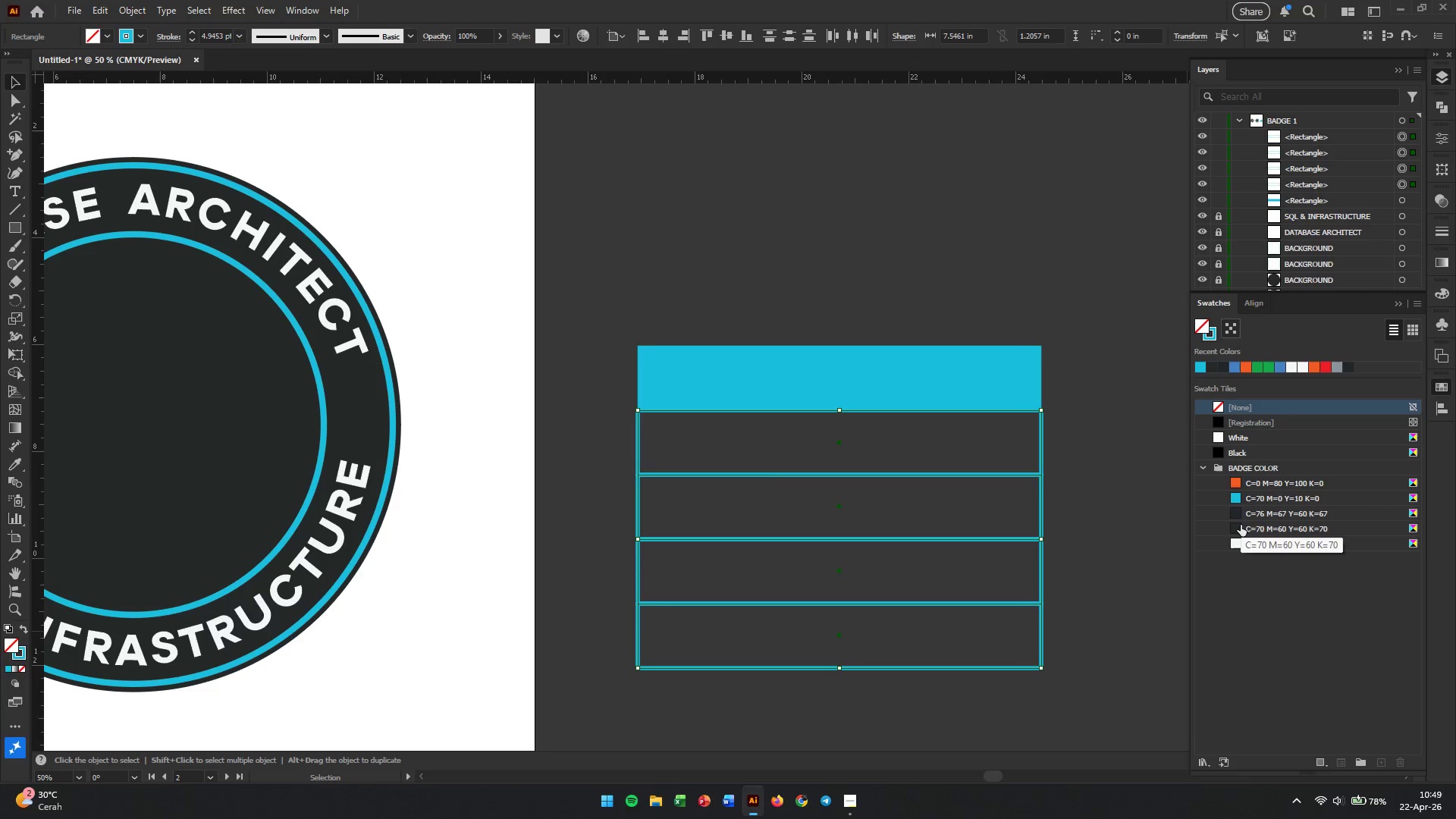 
wait(10.58)
 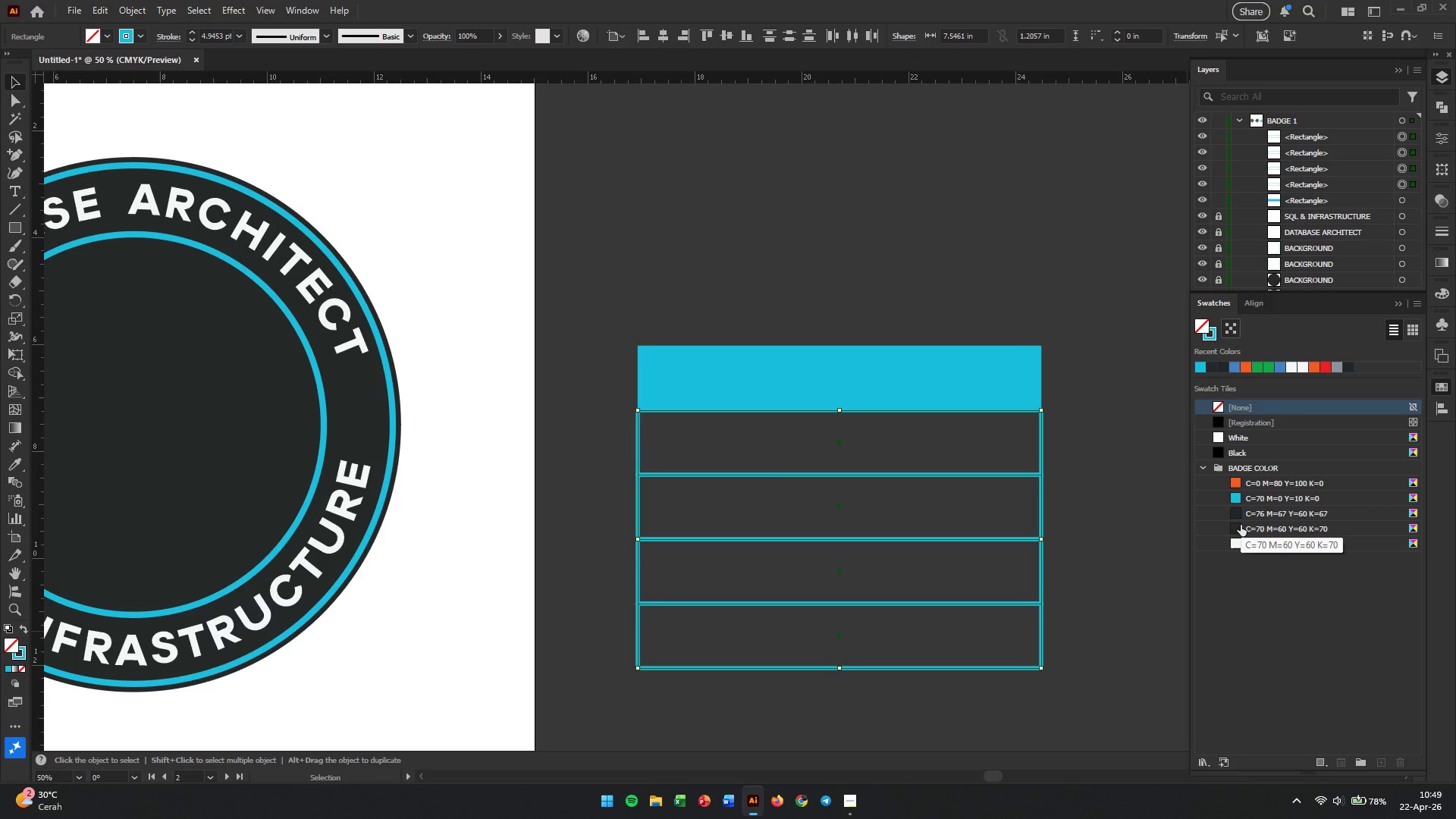 
left_click([1241, 525])
 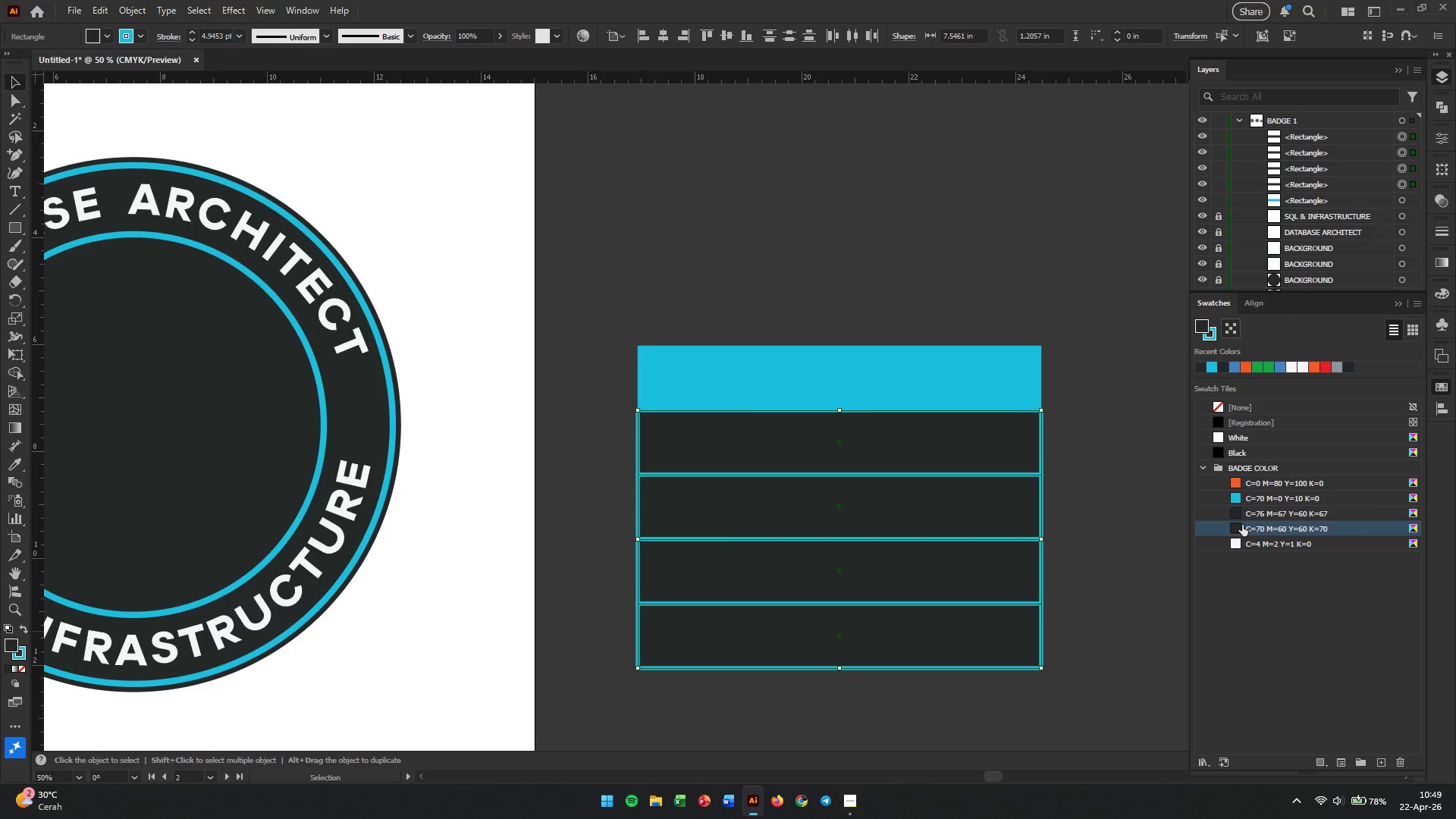 
left_click([1269, 513])
 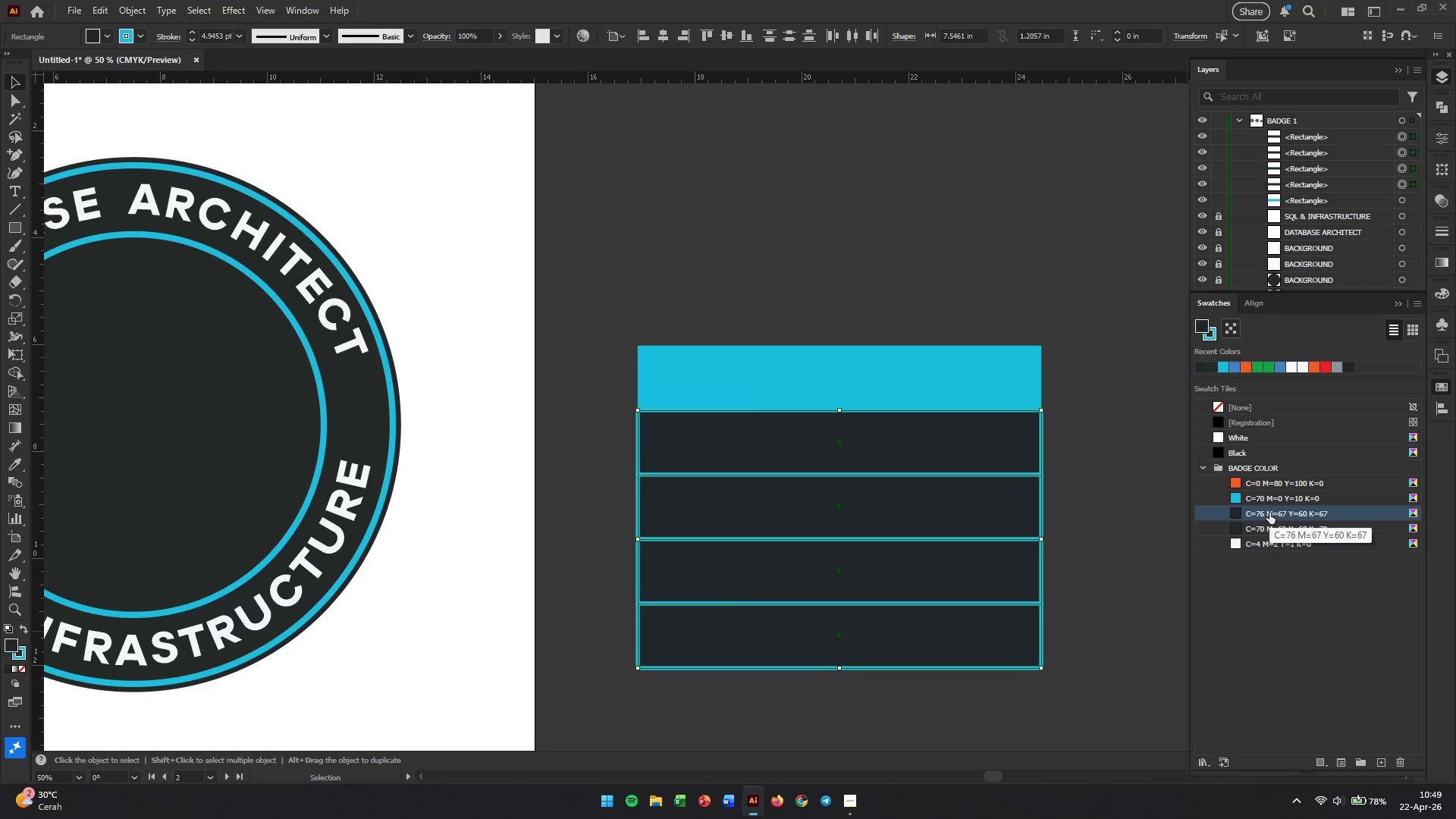 
left_click([1270, 525])
 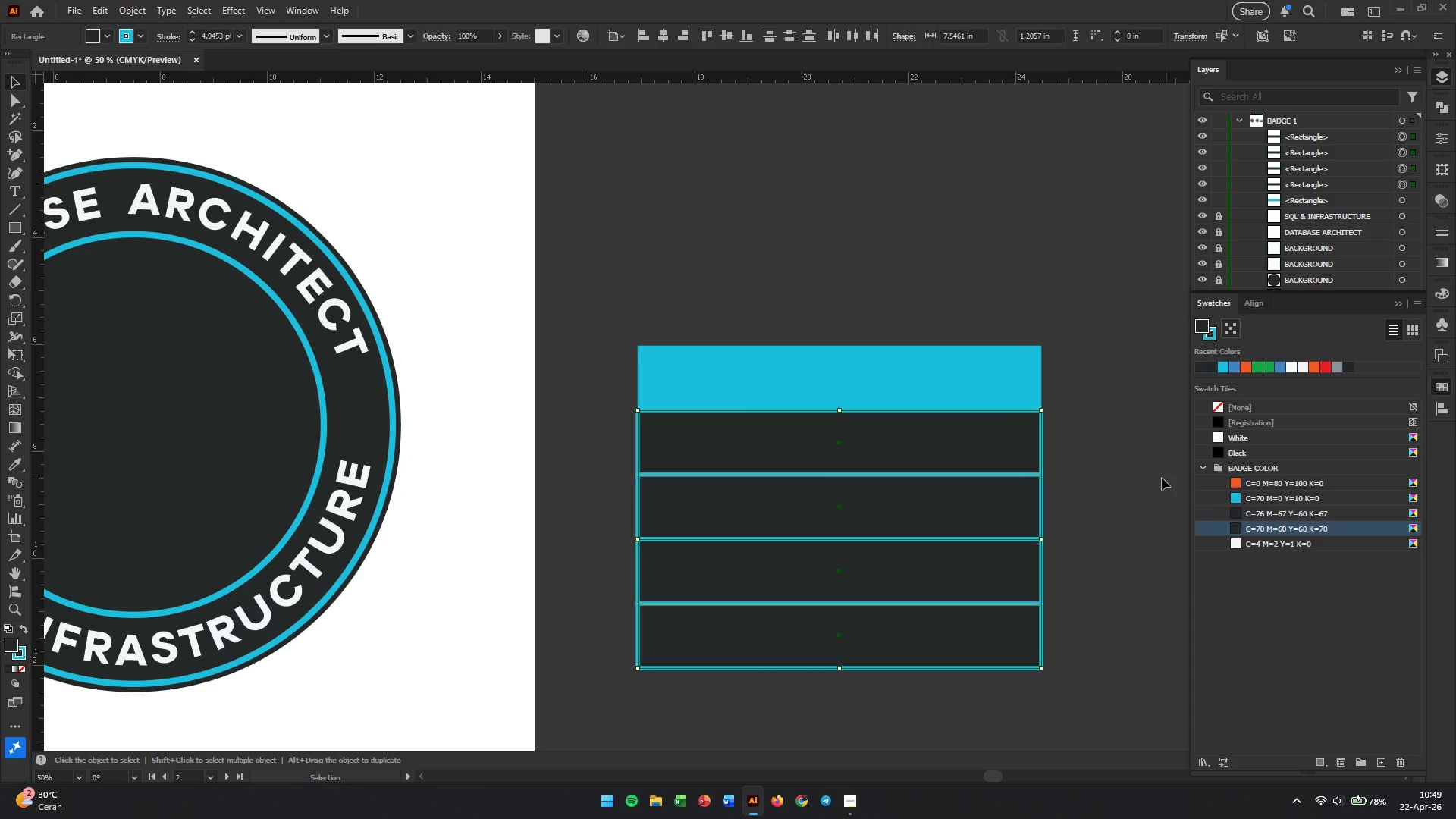 
double_click([1294, 529])
 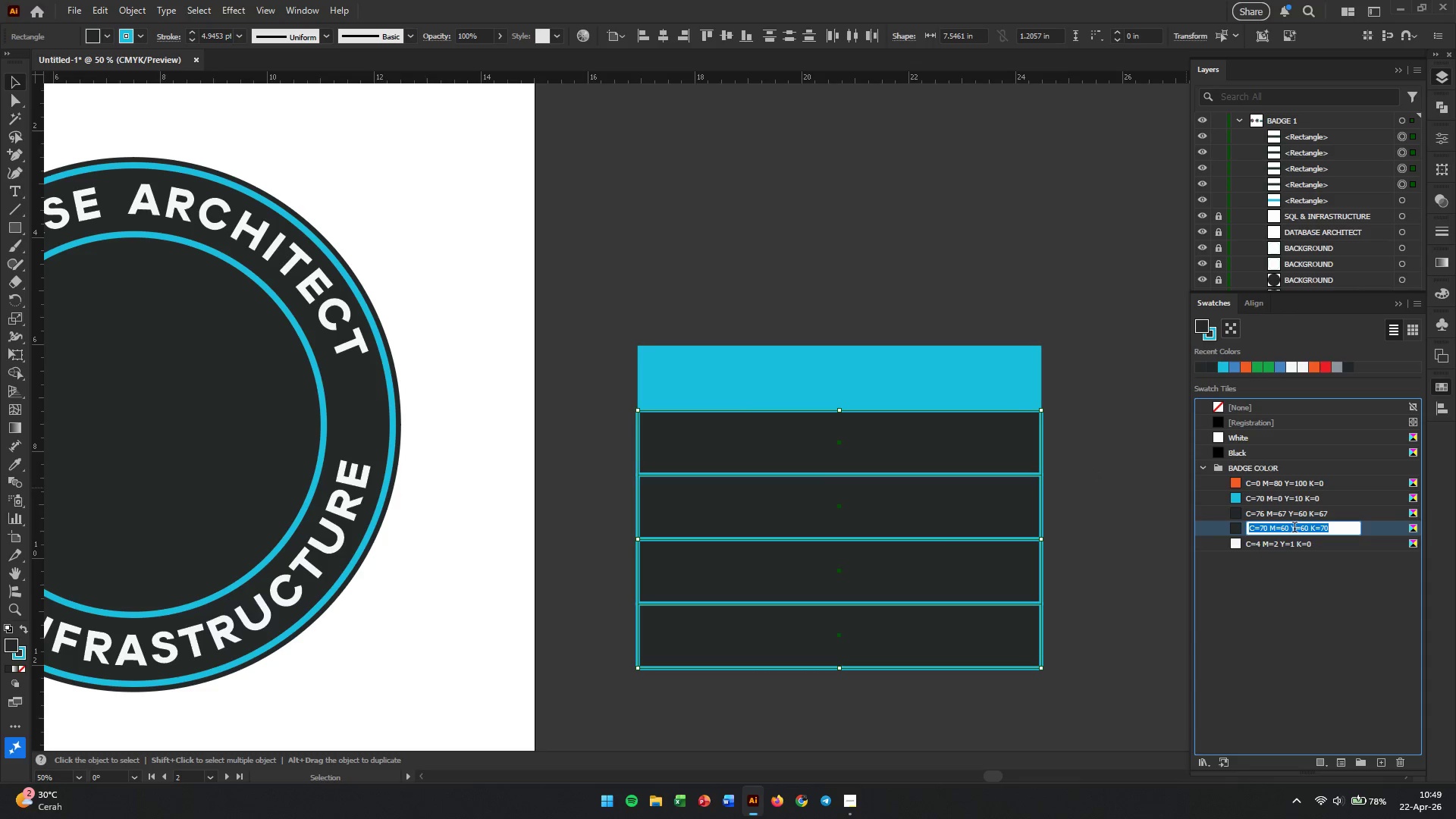 
type(CHARCOAL)
 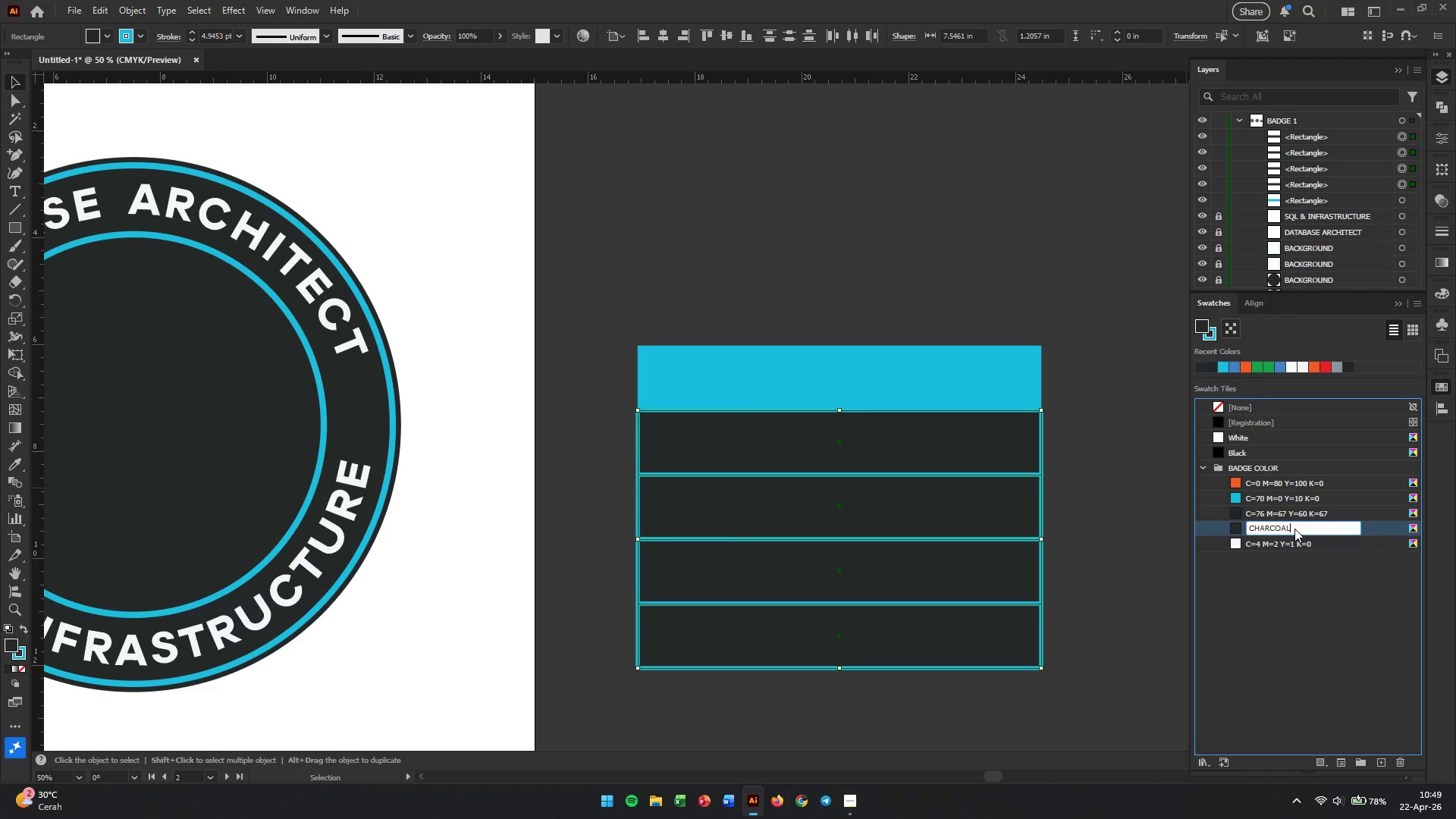 
key(Enter)
 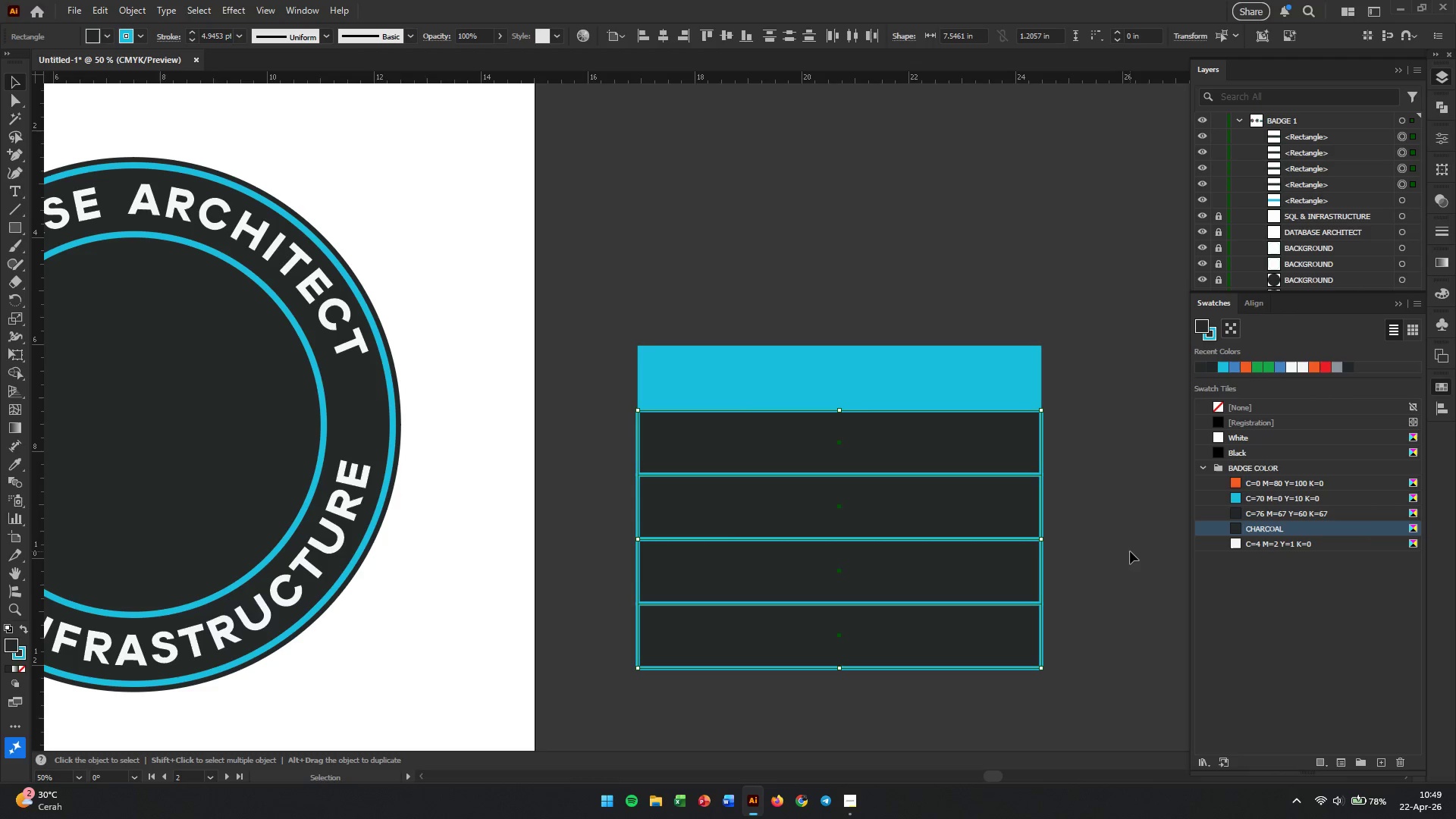 
left_click([1100, 488])
 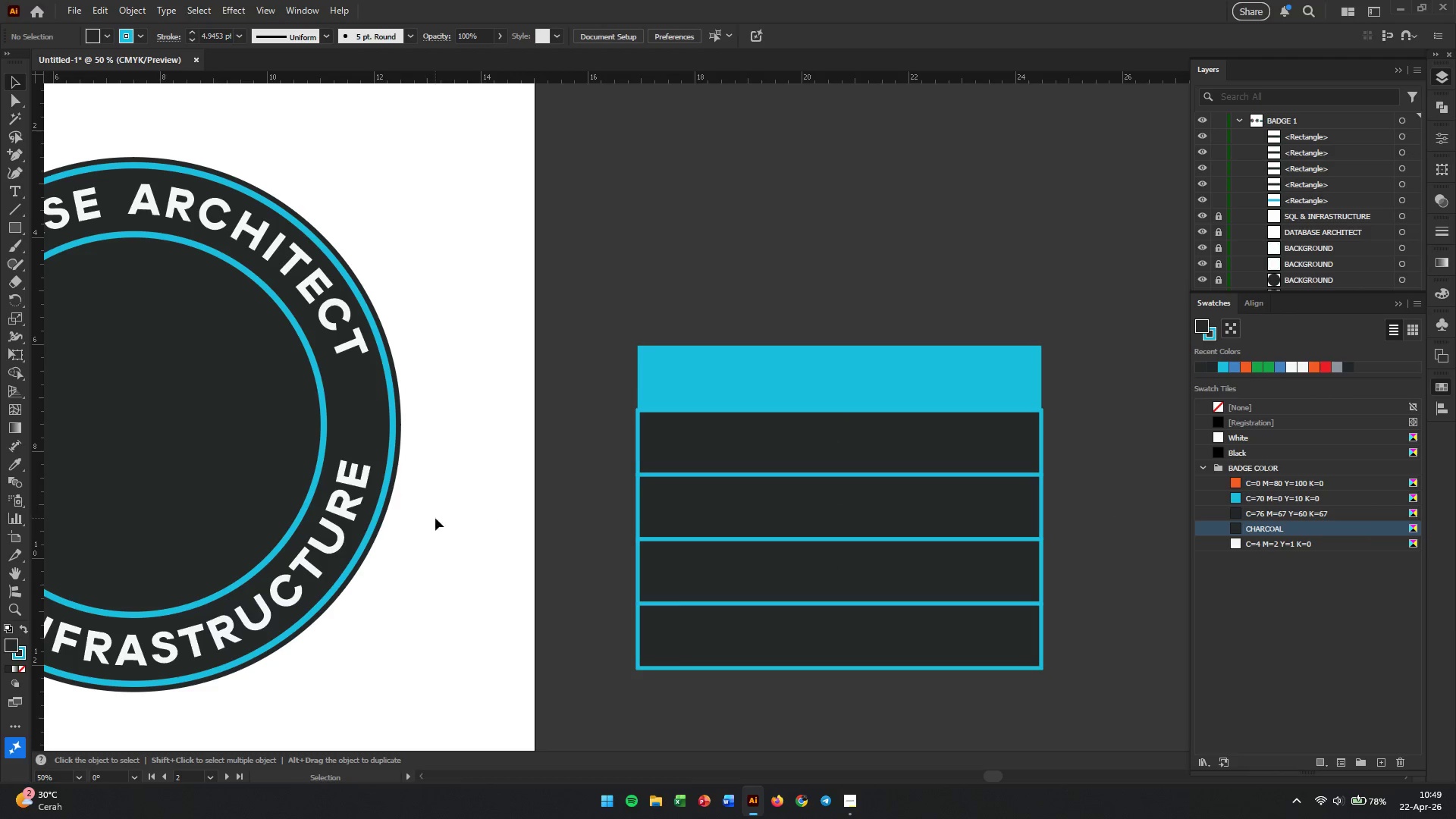 
hold_key(key=Space, duration=1.31)
 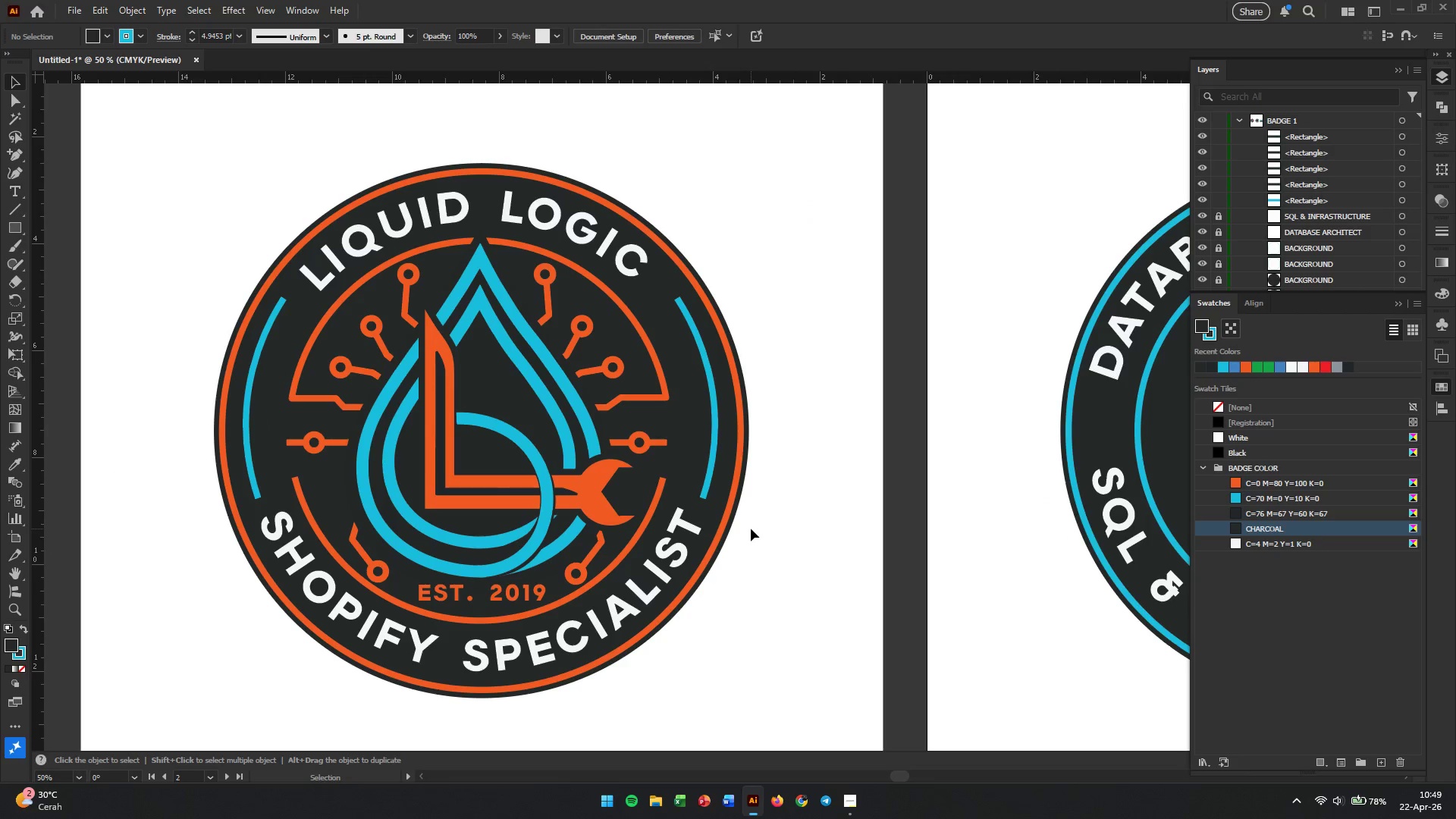 
left_click_drag(start_coordinate=[239, 519], to_coordinate=[890, 513])
 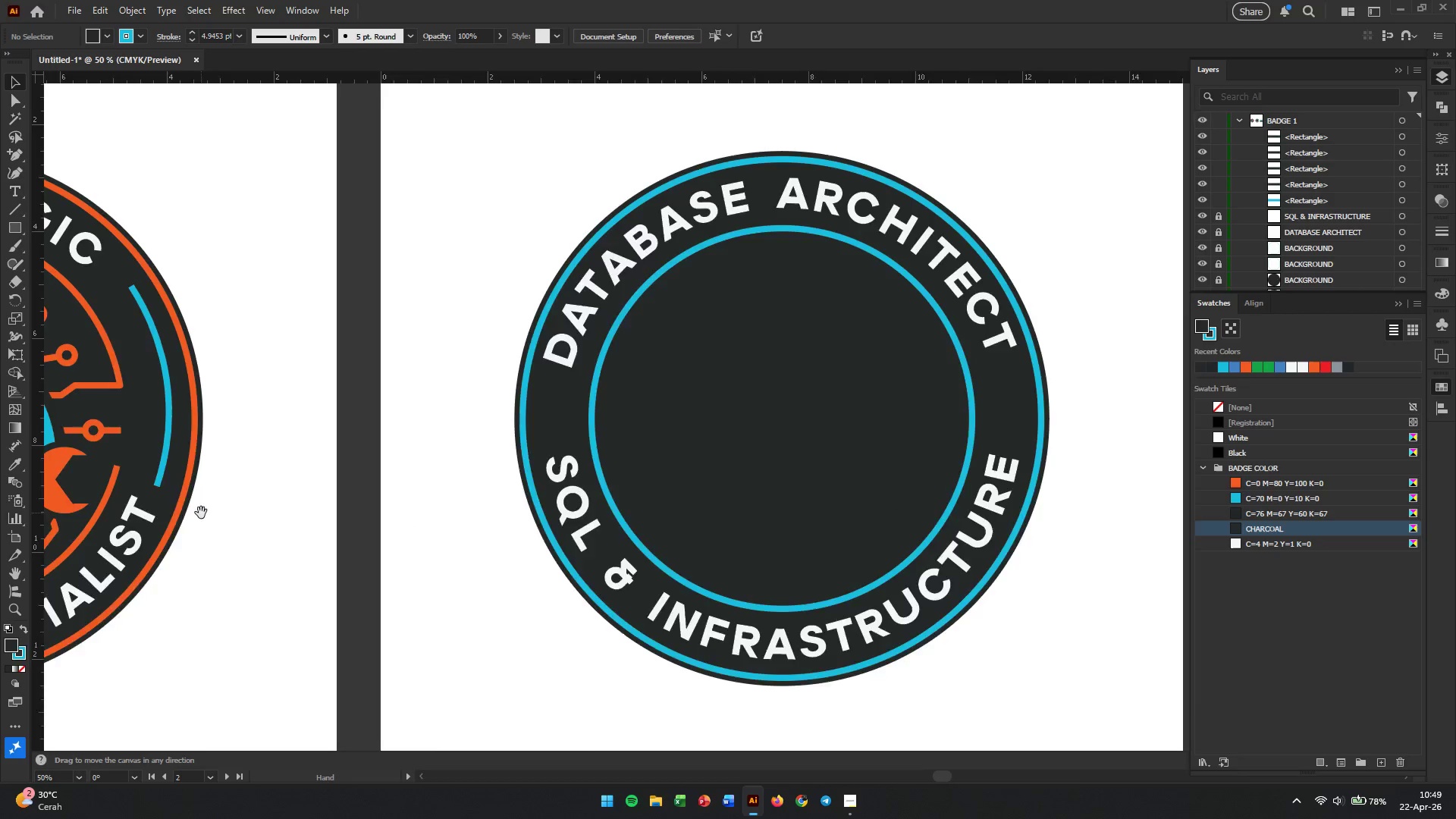 
left_click_drag(start_coordinate=[202, 513], to_coordinate=[748, 525])
 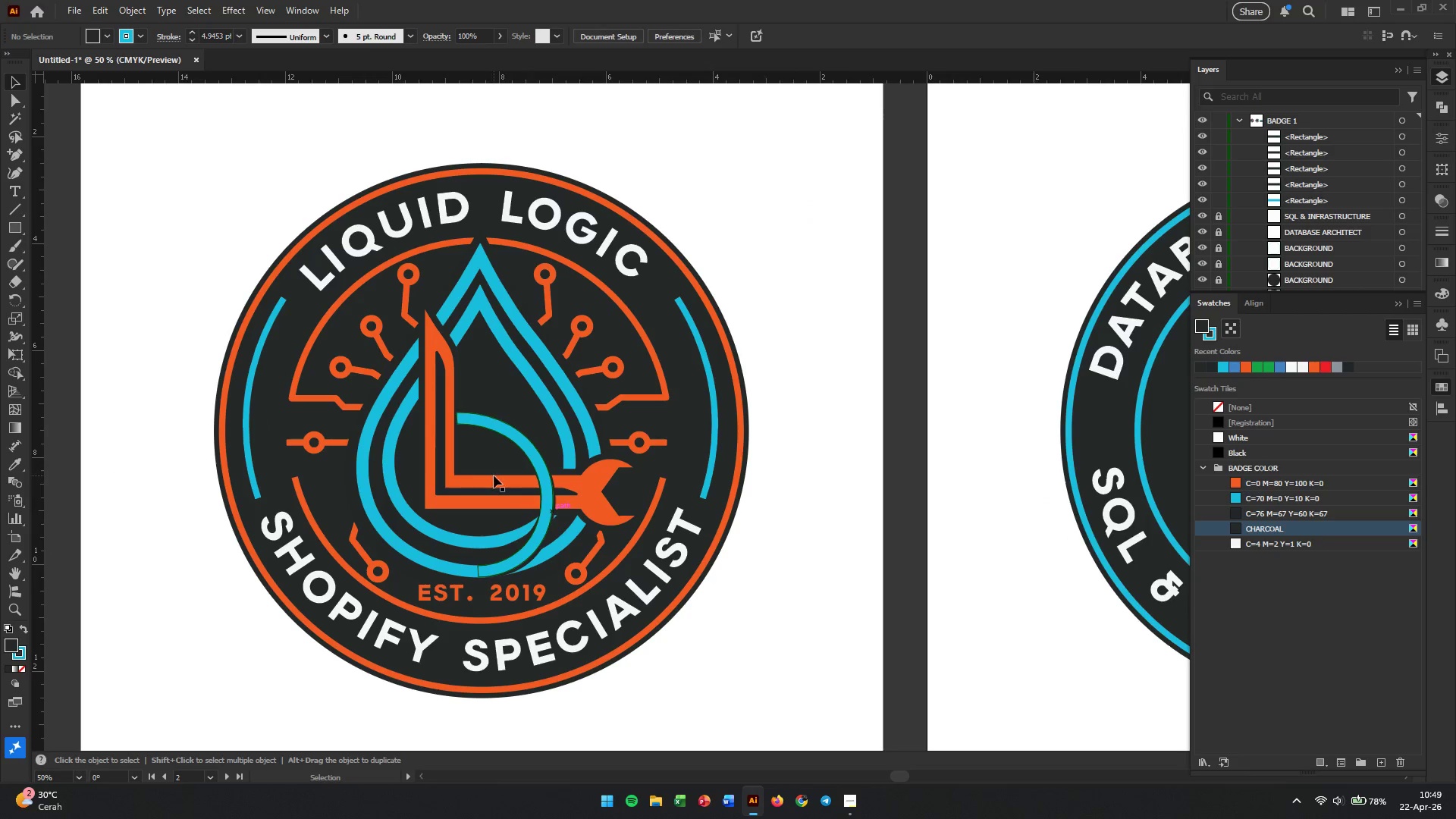 
left_click([441, 446])
 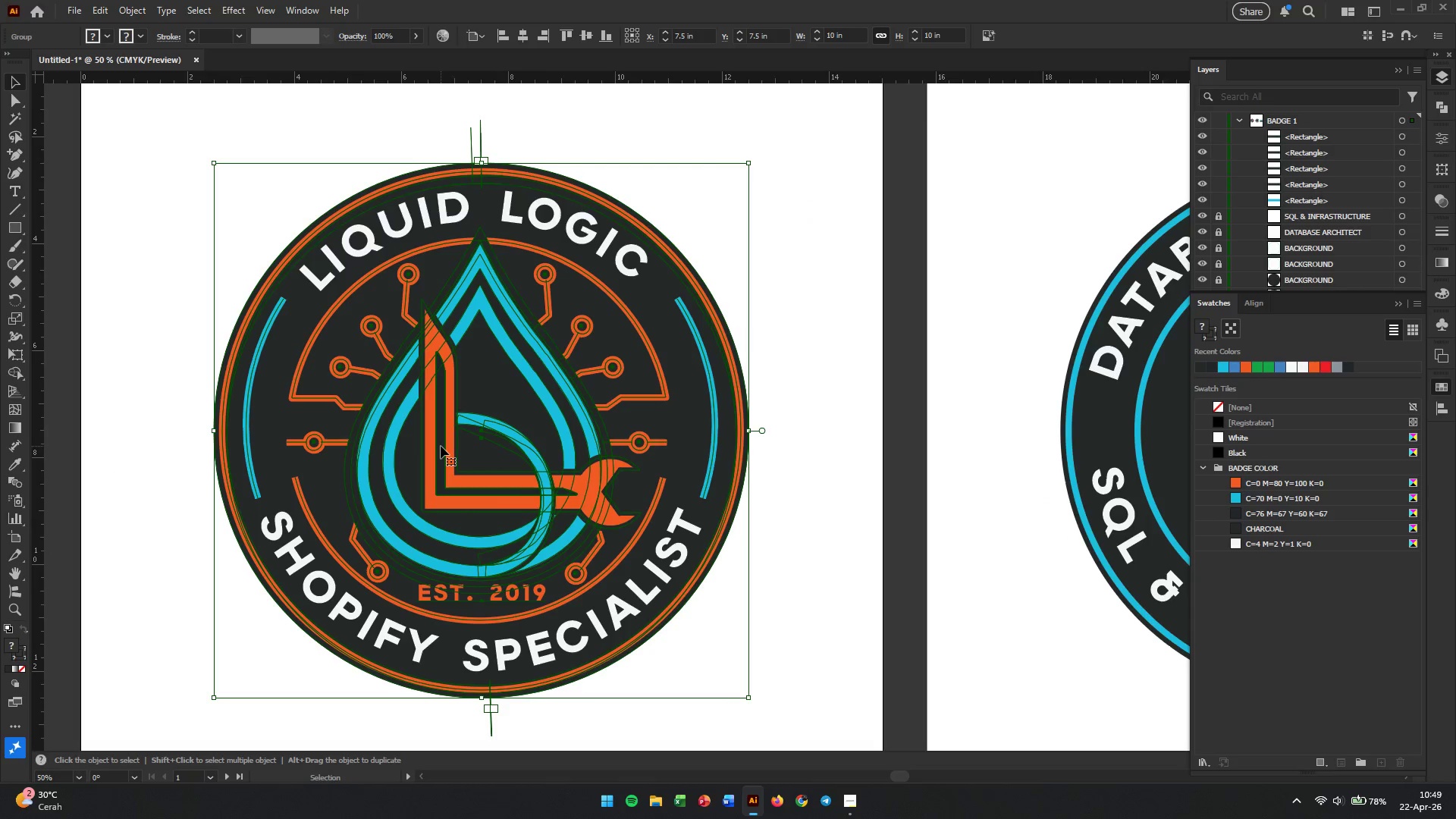 
right_click([441, 446])
 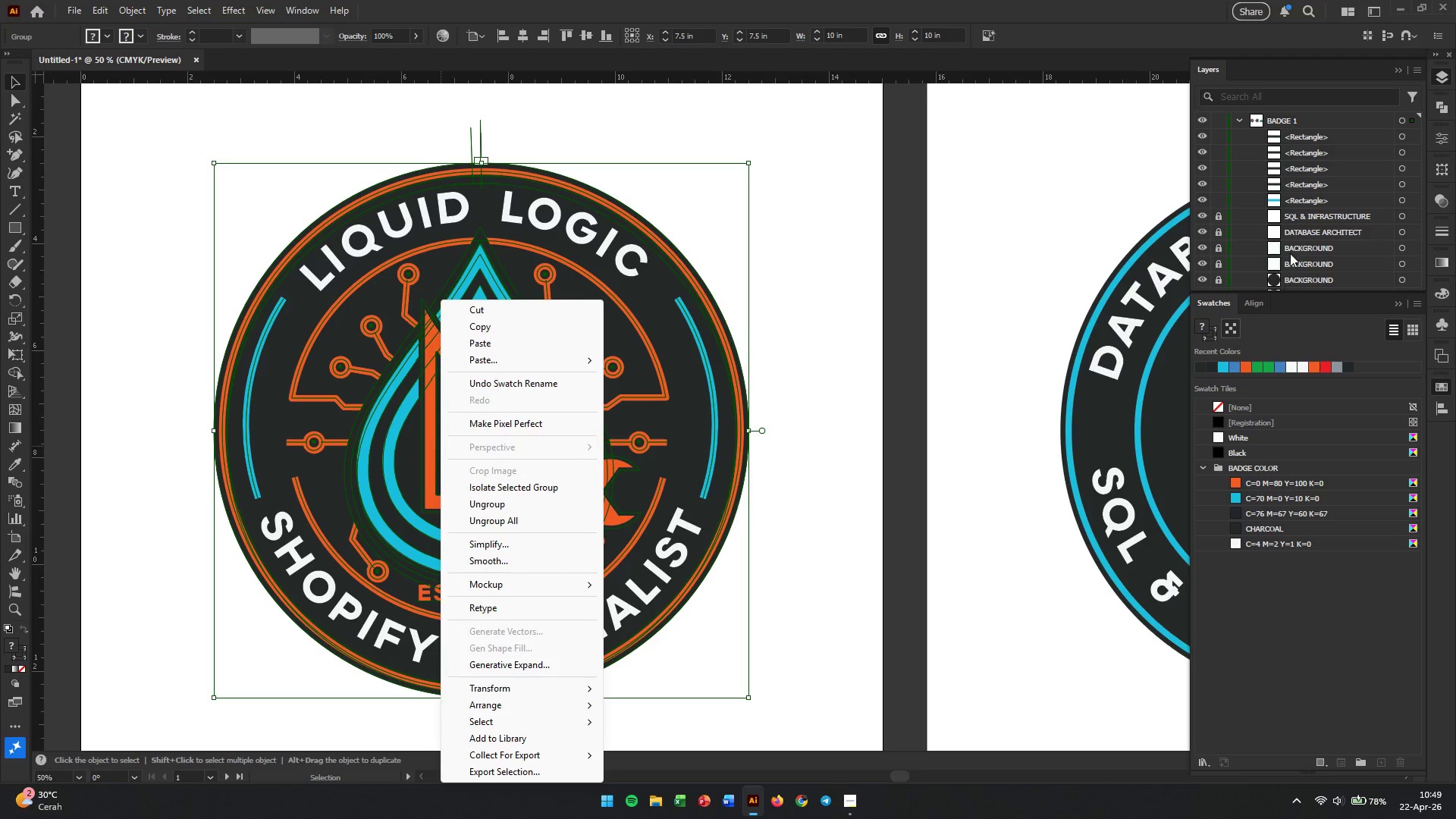 
left_click([915, 373])
 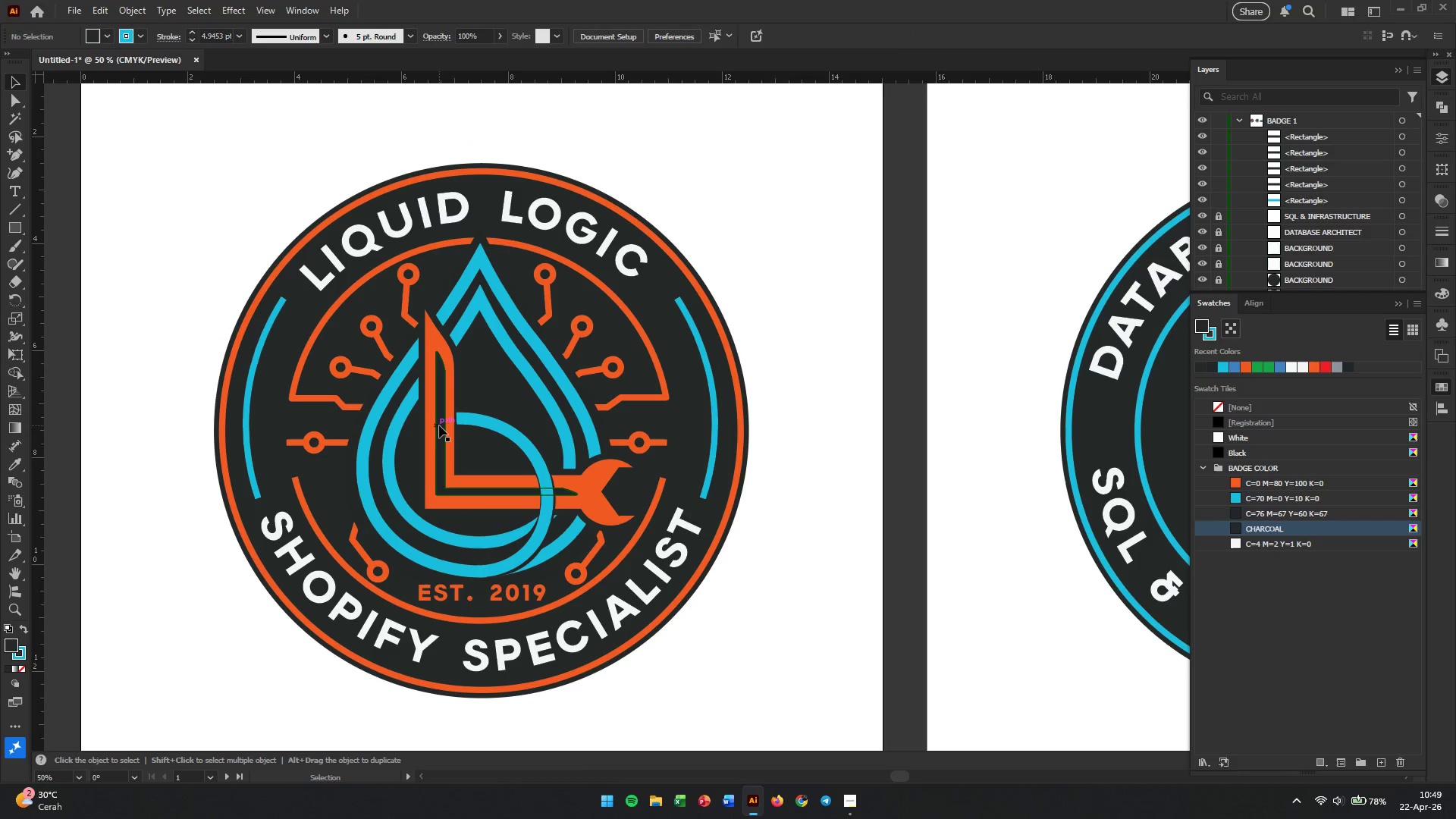 
double_click([439, 425])
 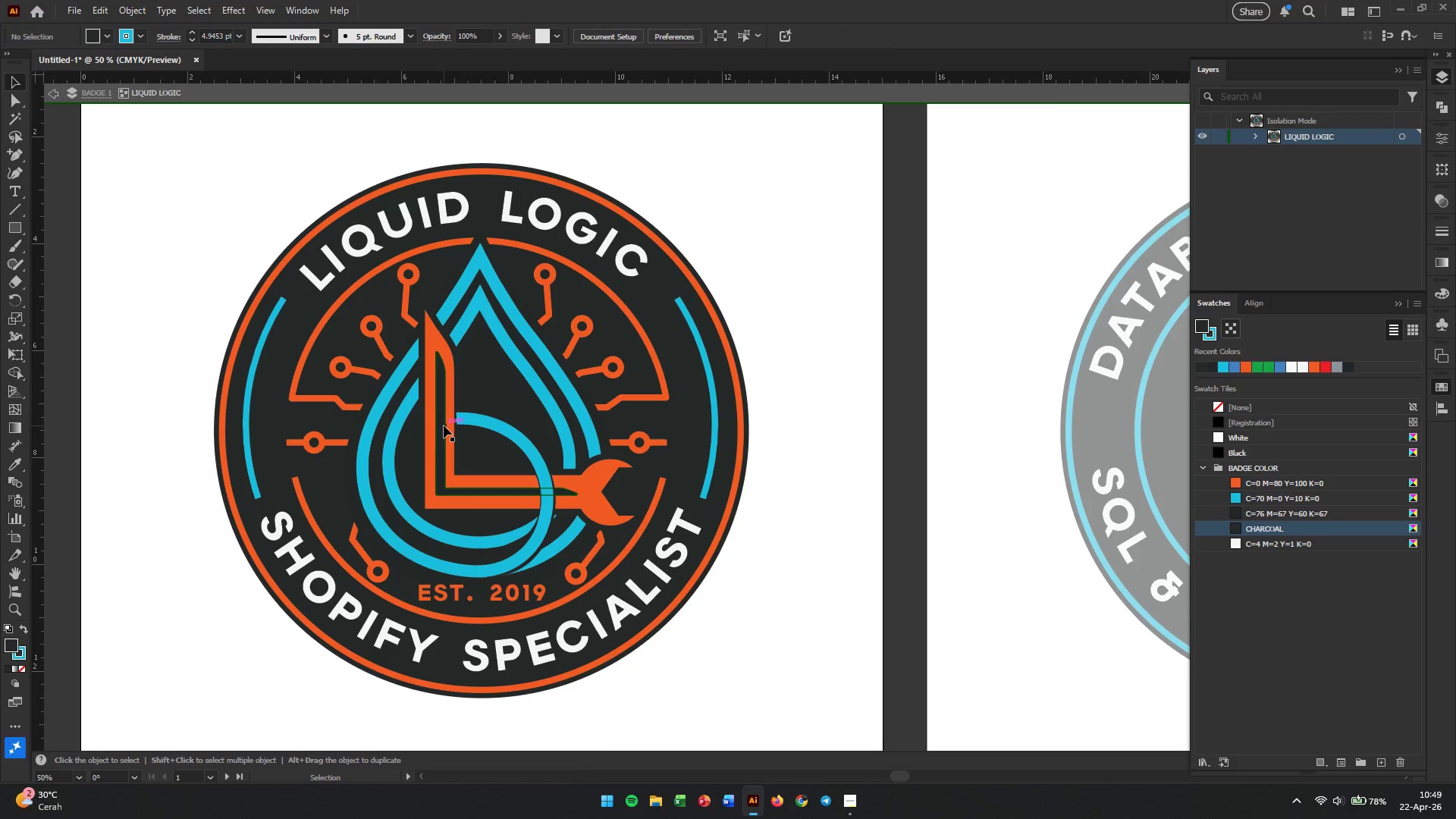 
double_click([444, 425])
 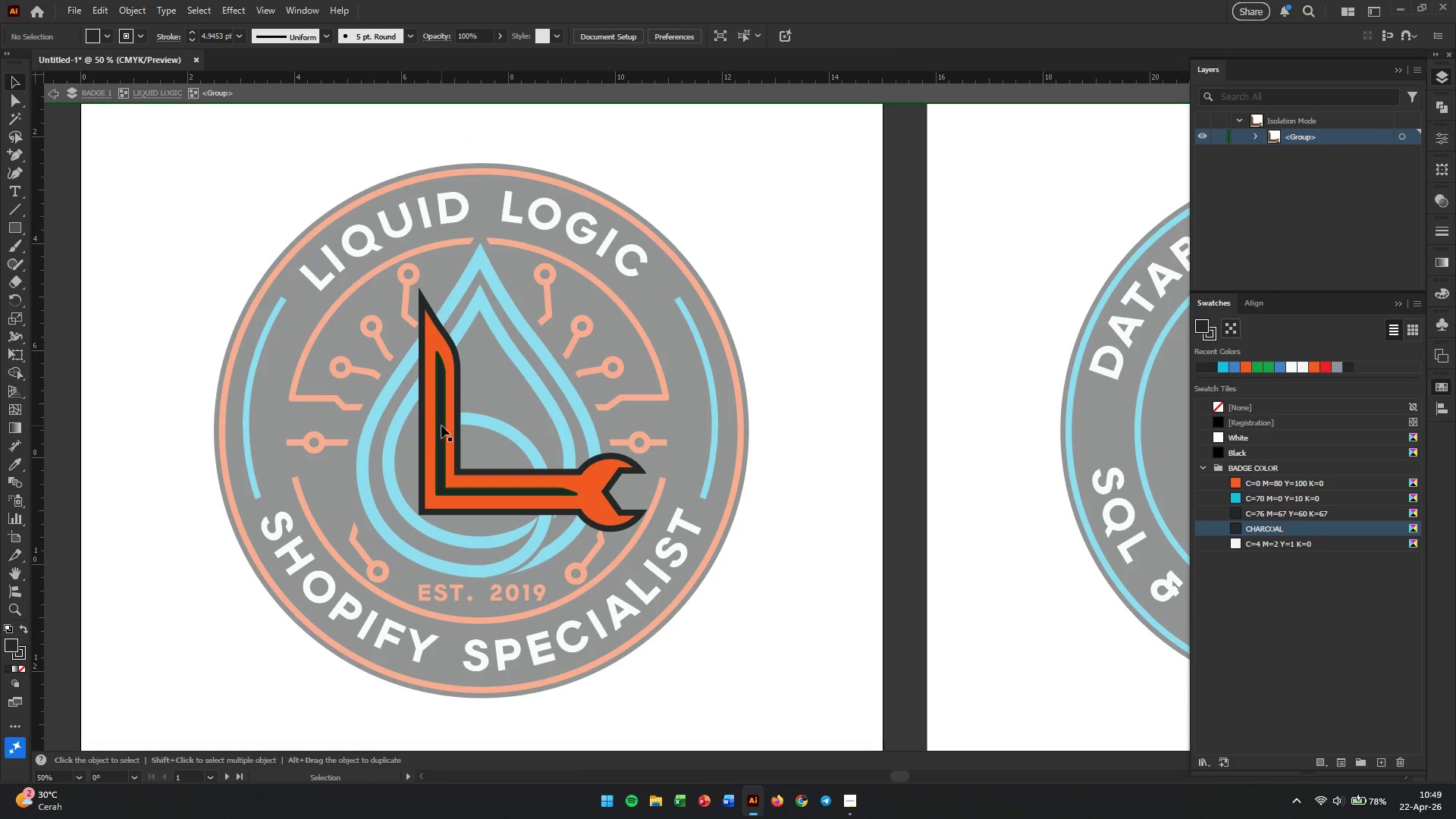 
double_click([441, 425])
 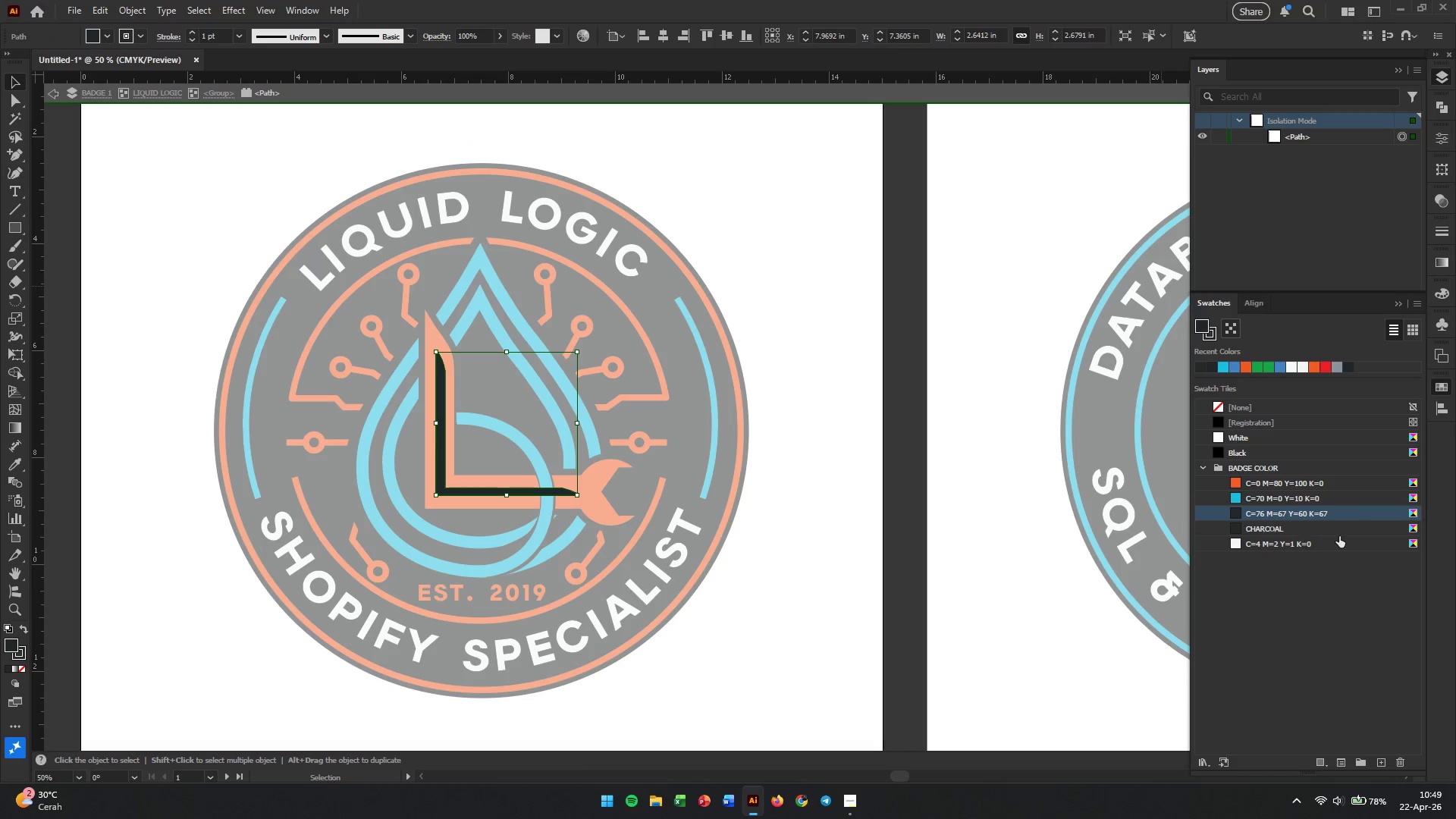 
left_click([1265, 532])
 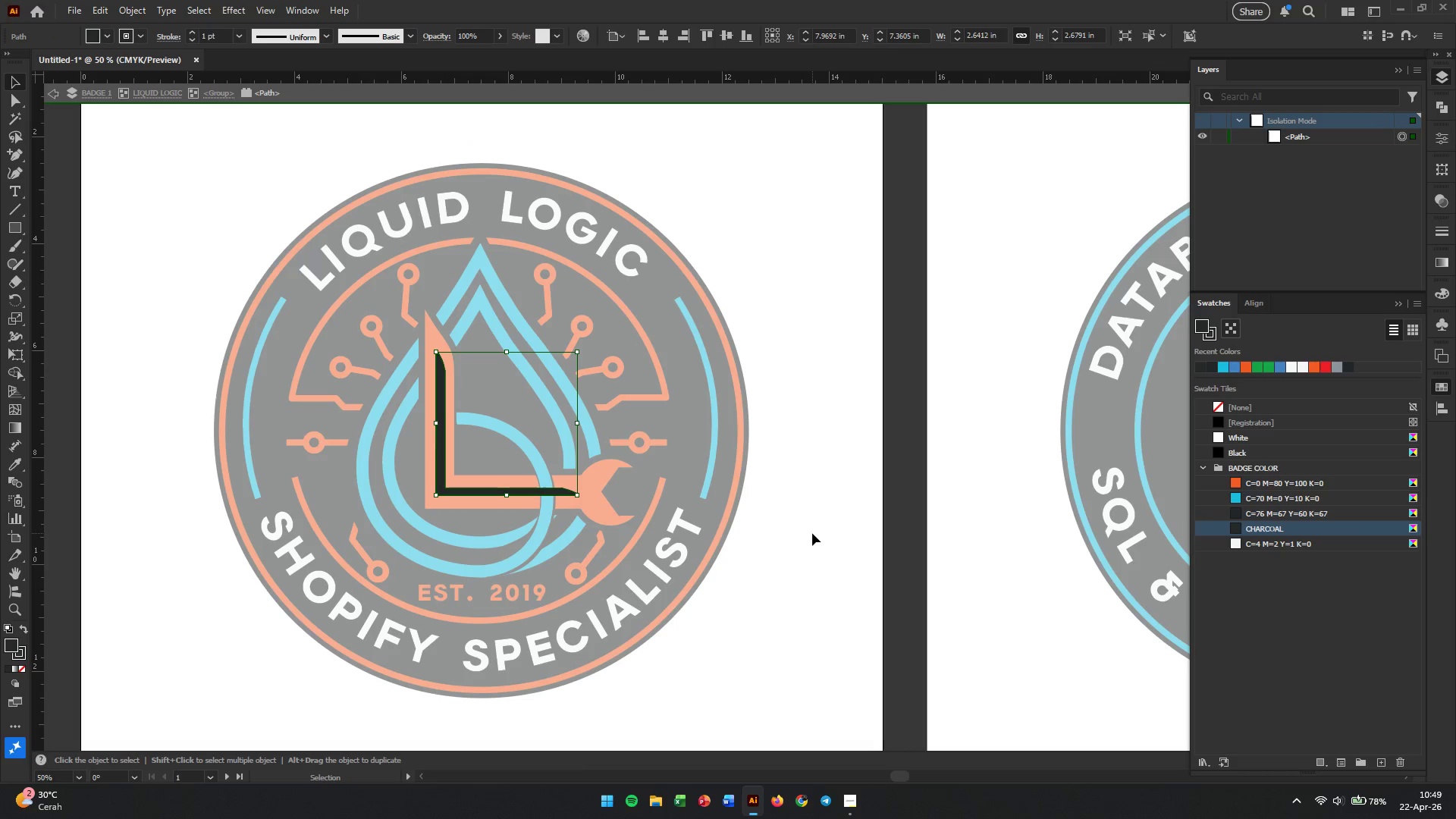 
double_click([812, 533])
 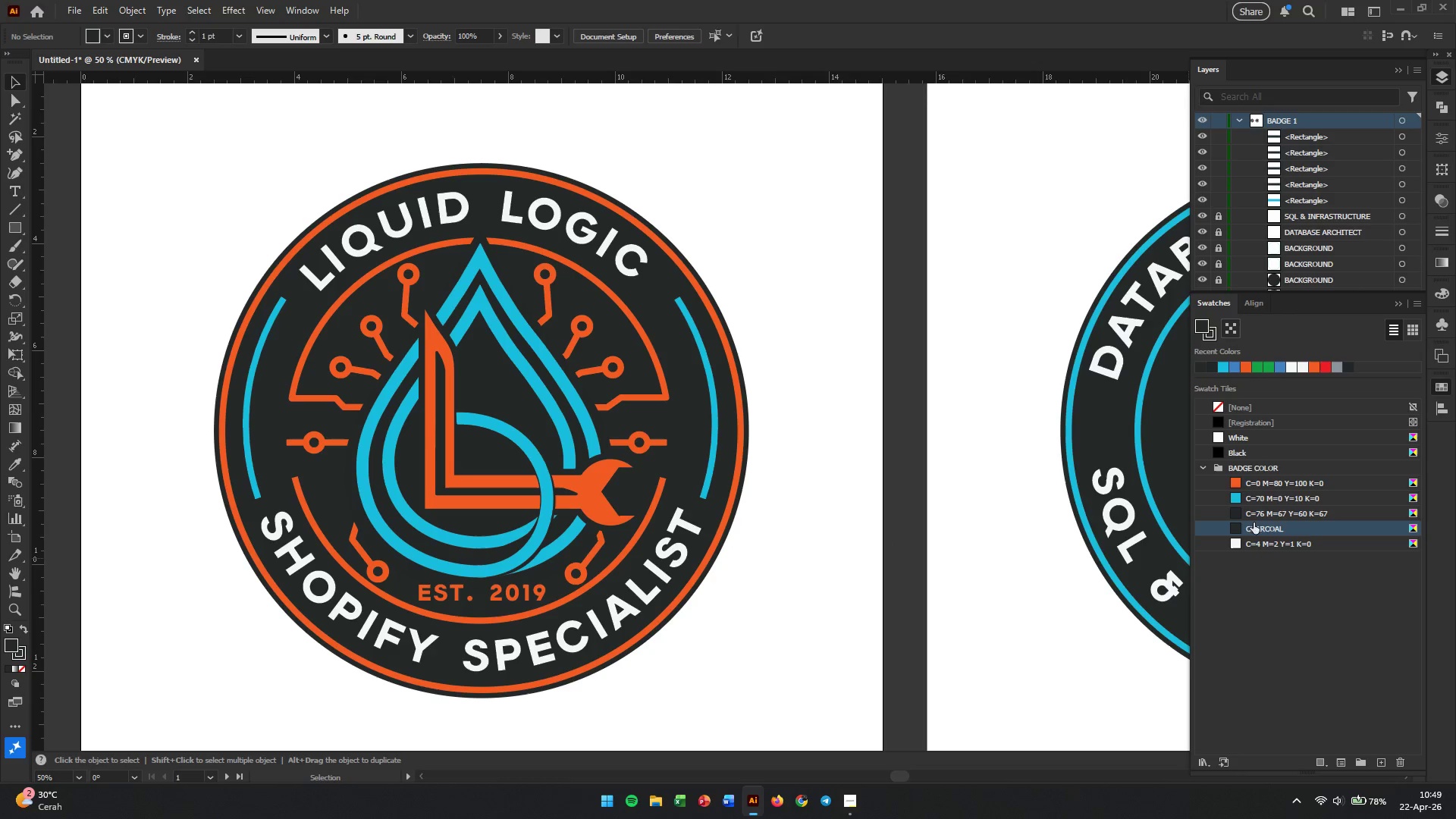 
right_click([1257, 513])
 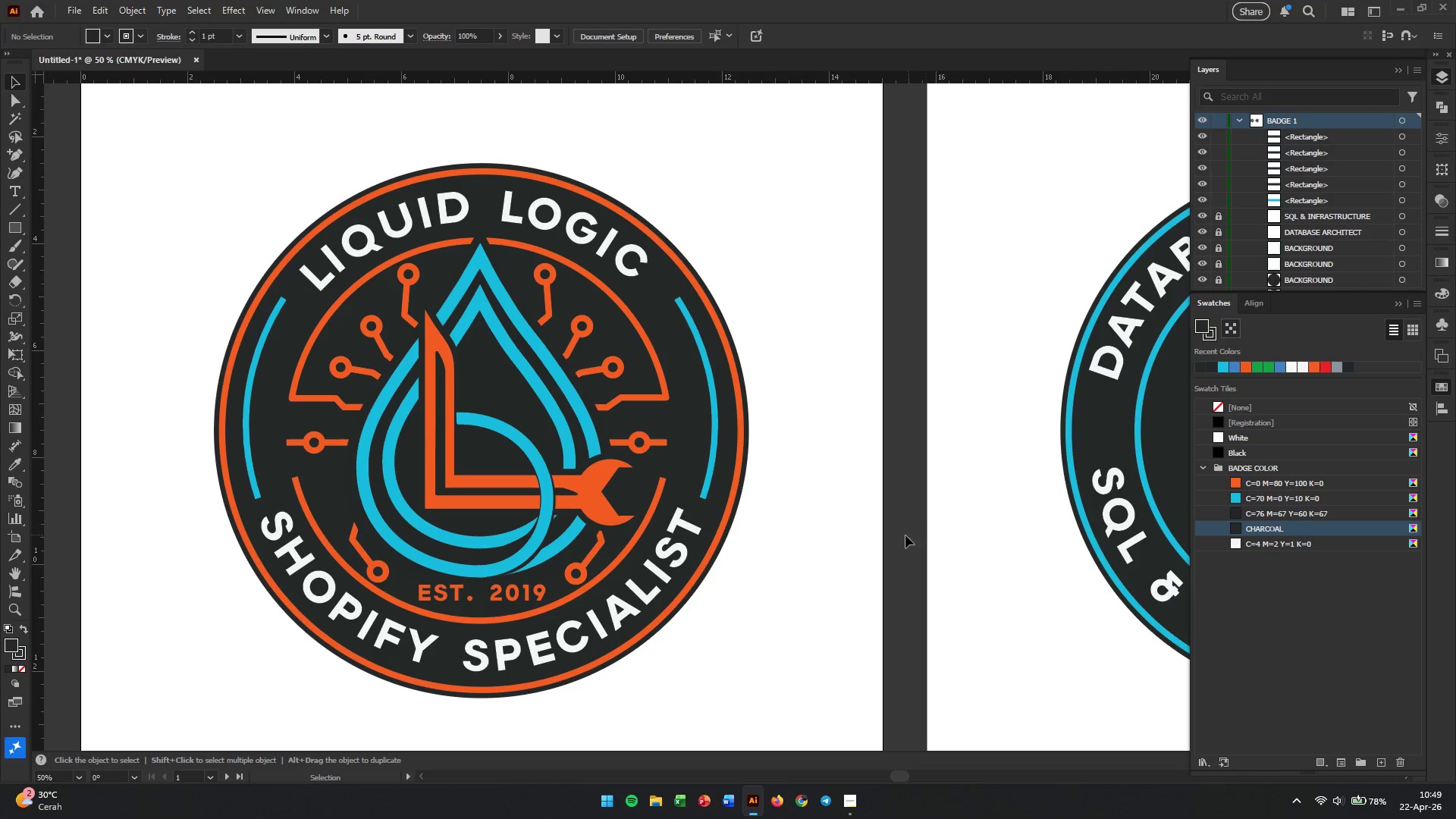 
left_click([840, 552])
 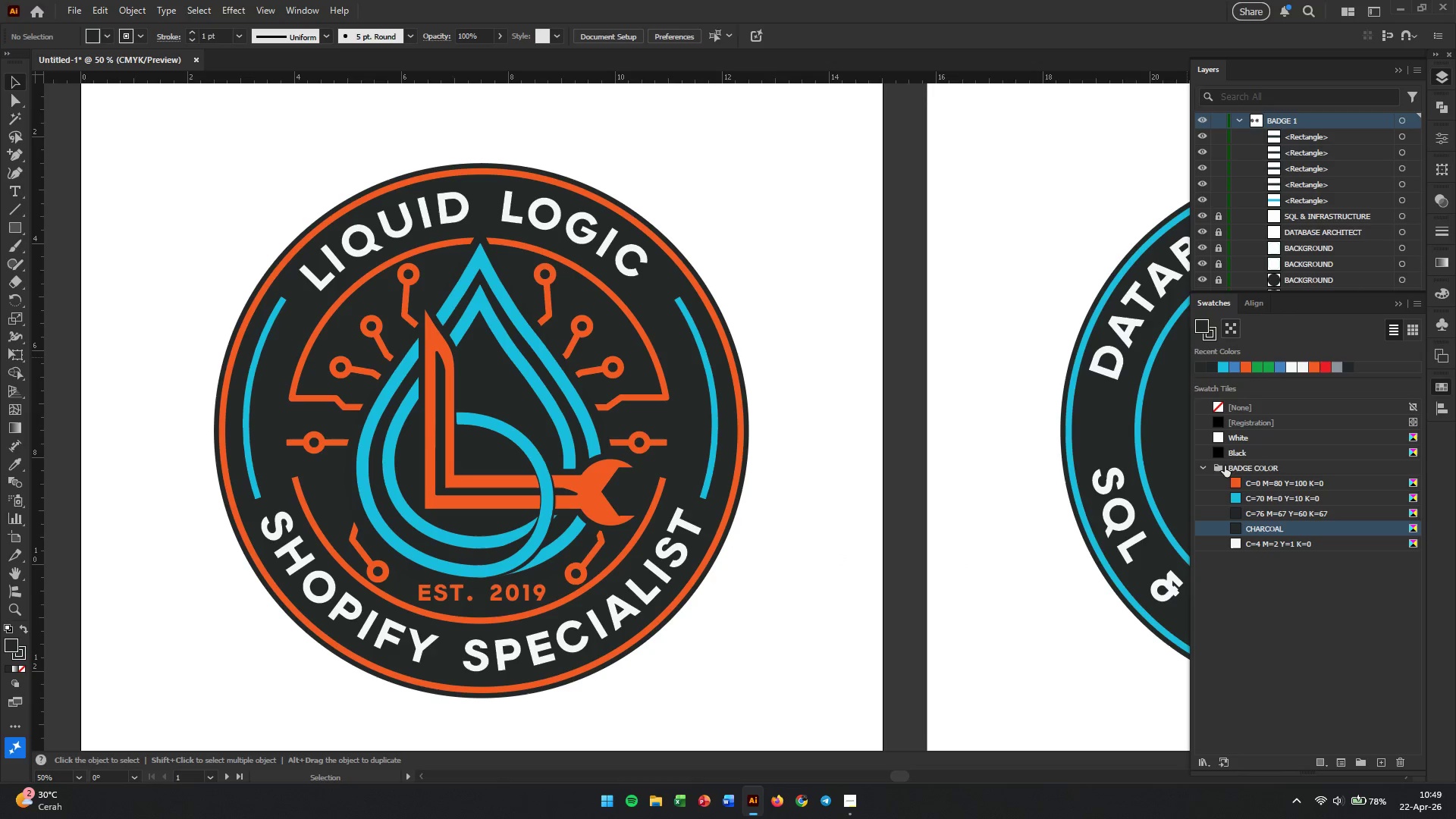 
wait(5.77)
 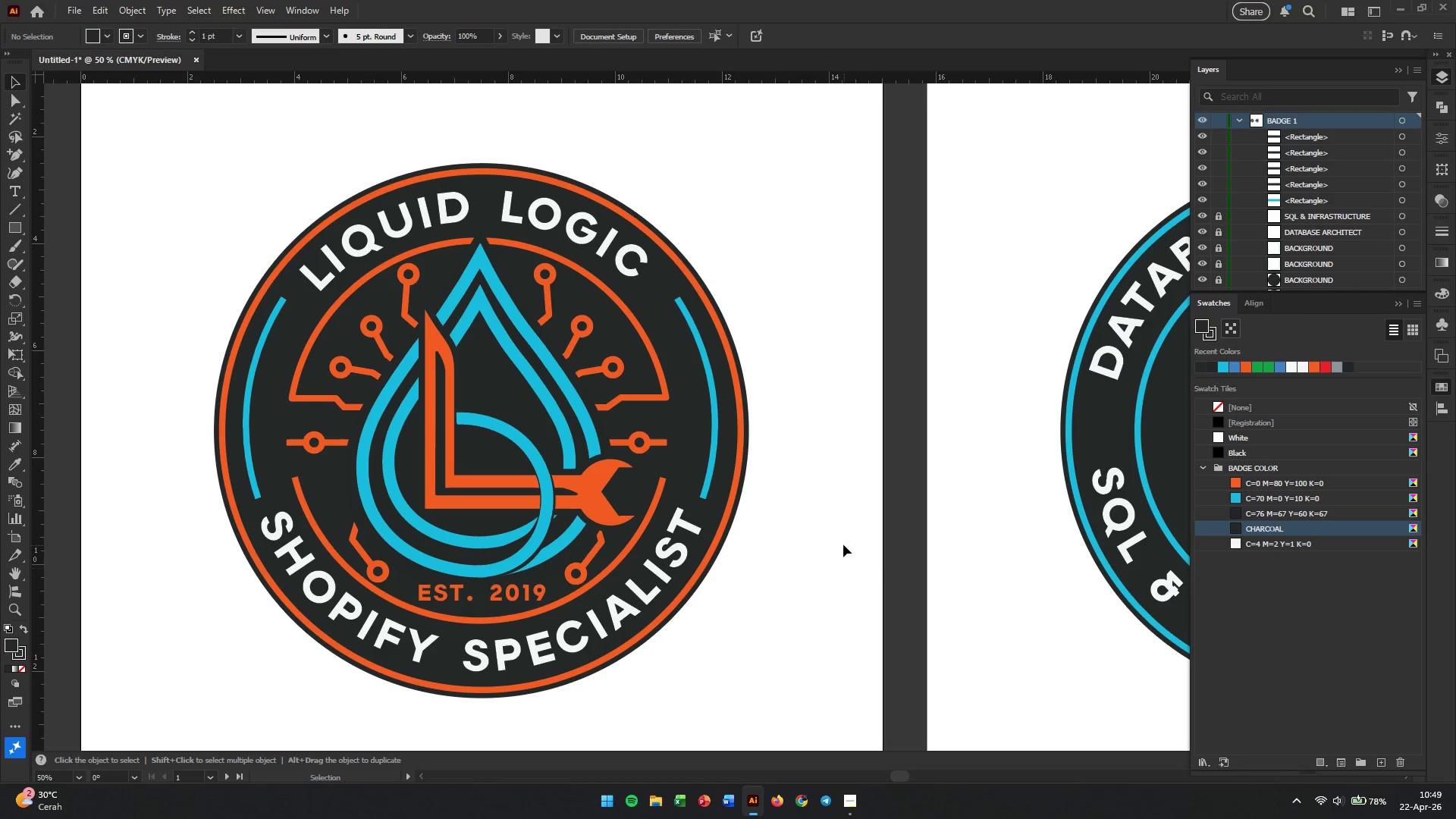 
left_click([1202, 466])
 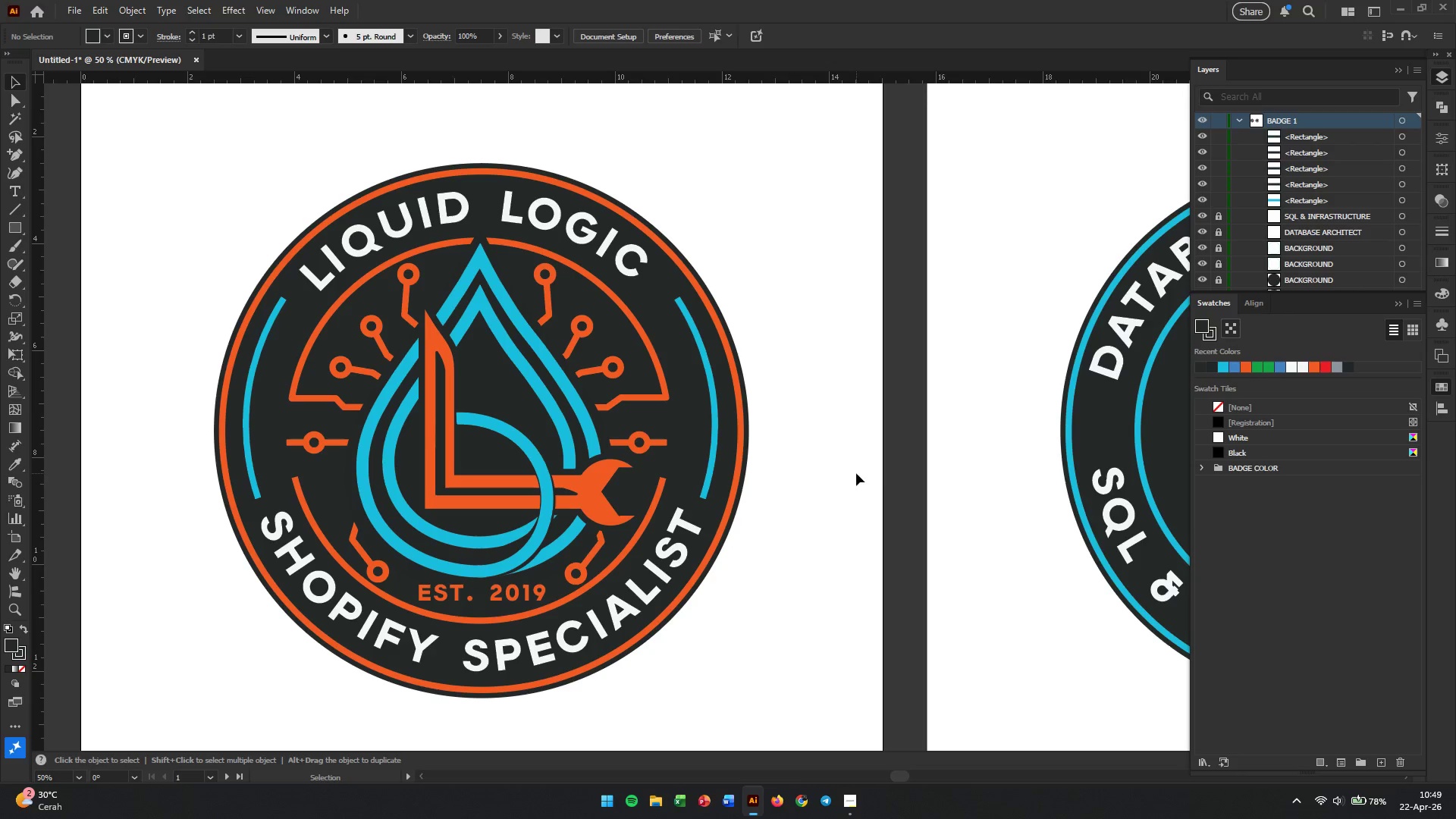 
hold_key(key=Space, duration=1.27)
 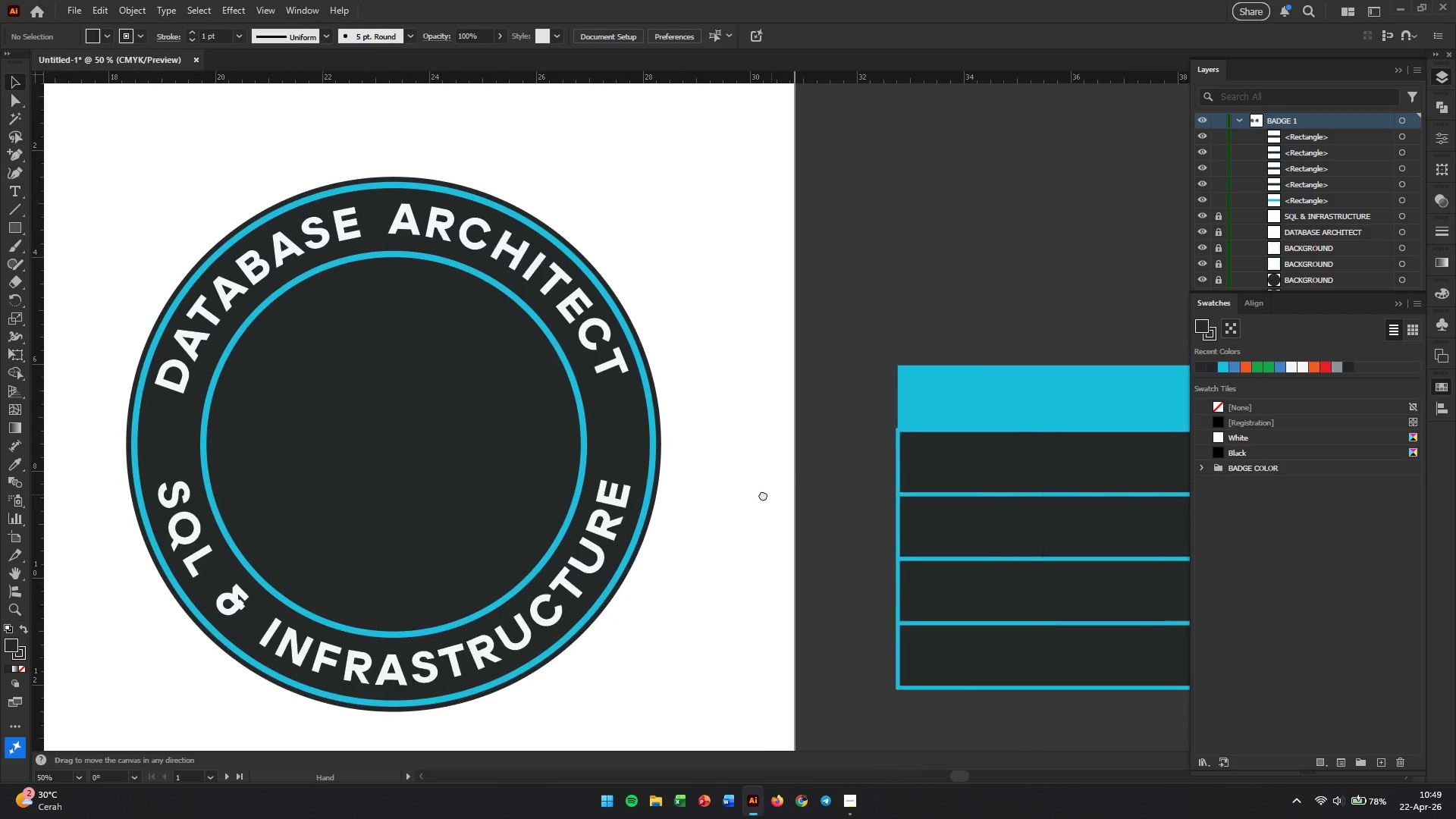 
left_click_drag(start_coordinate=[968, 553], to_coordinate=[197, 557])
 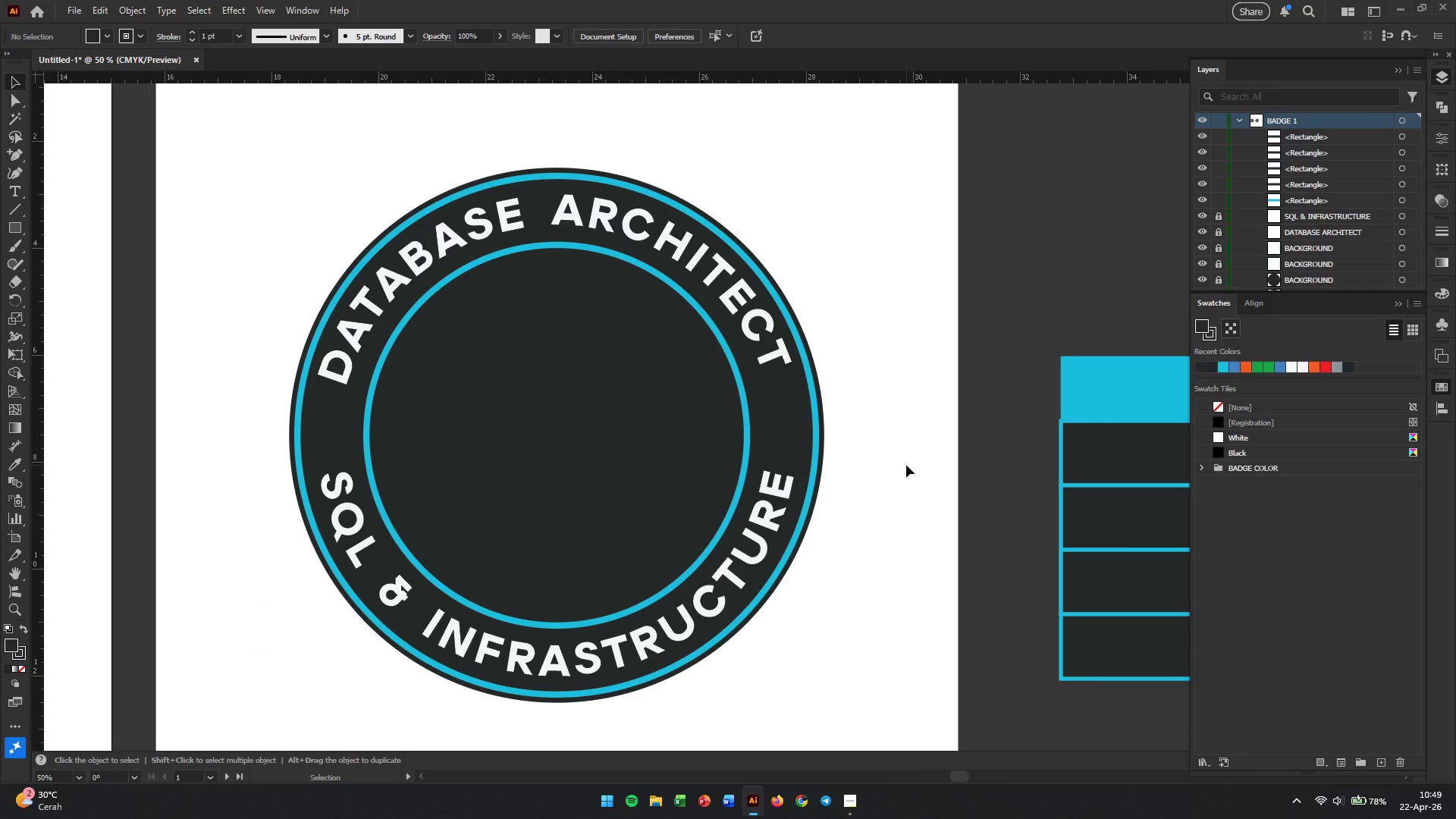 
hold_key(key=Space, duration=0.98)
 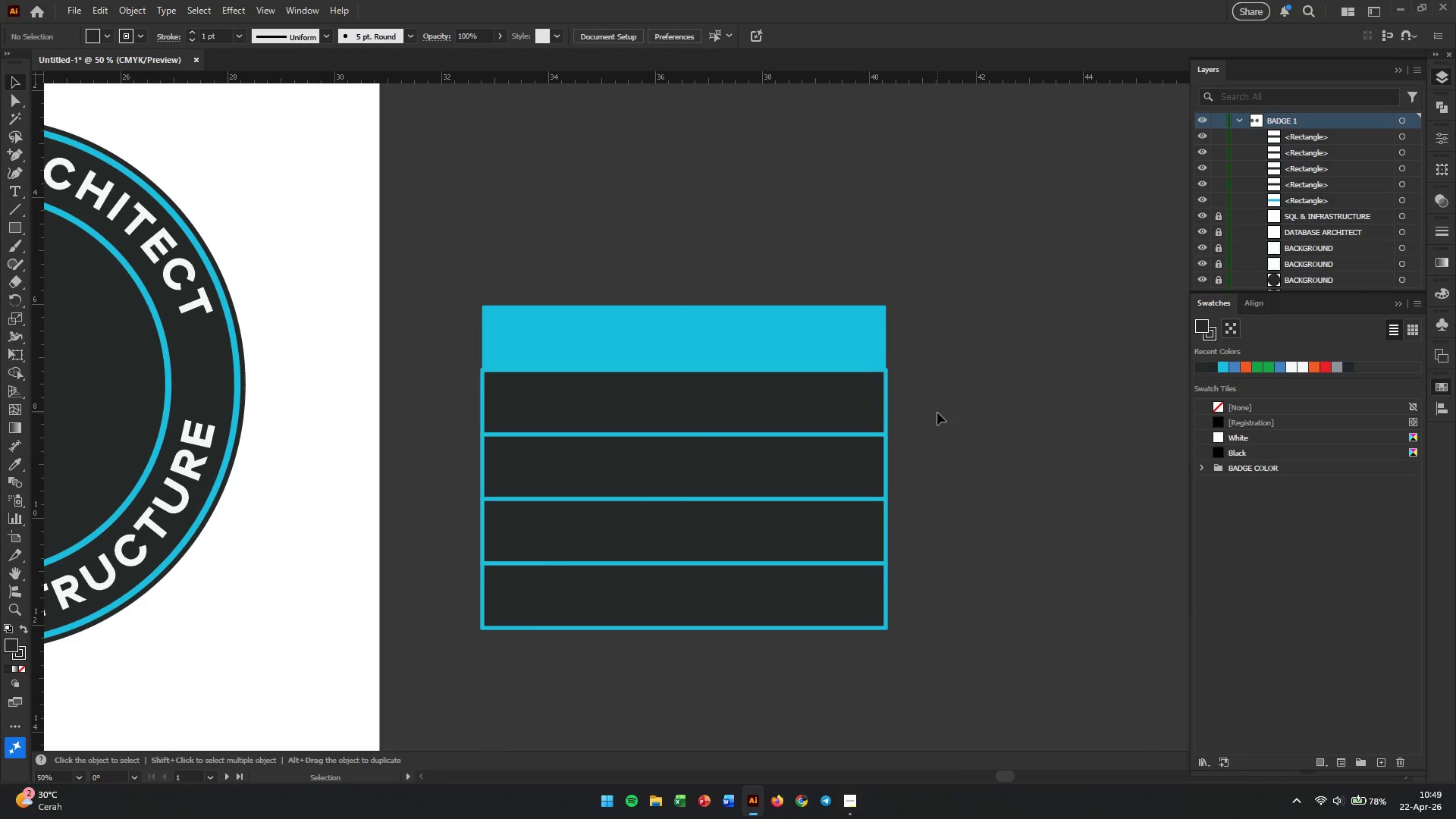 
left_click_drag(start_coordinate=[934, 485], to_coordinate=[356, 435])
 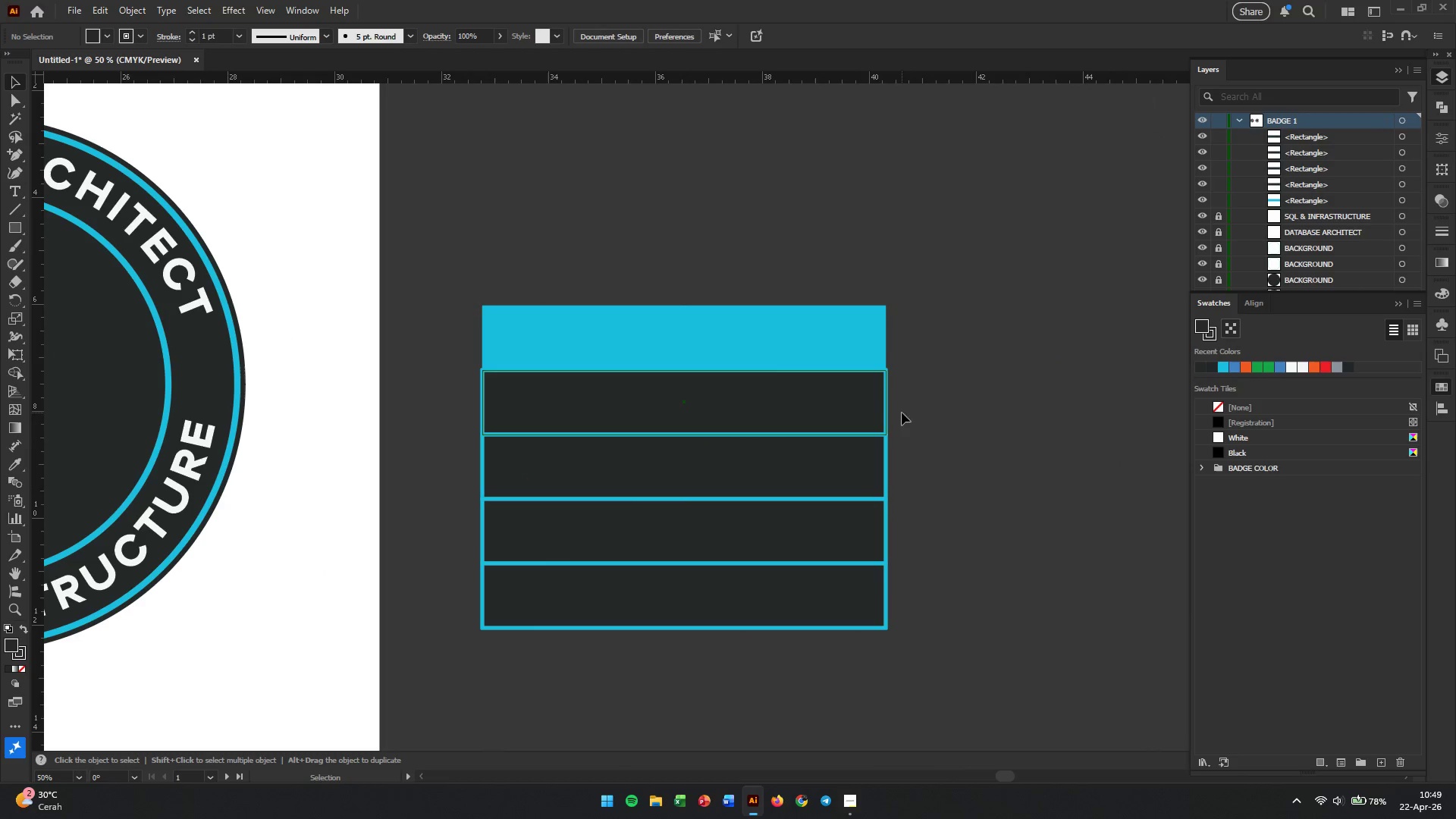 
left_click([937, 413])
 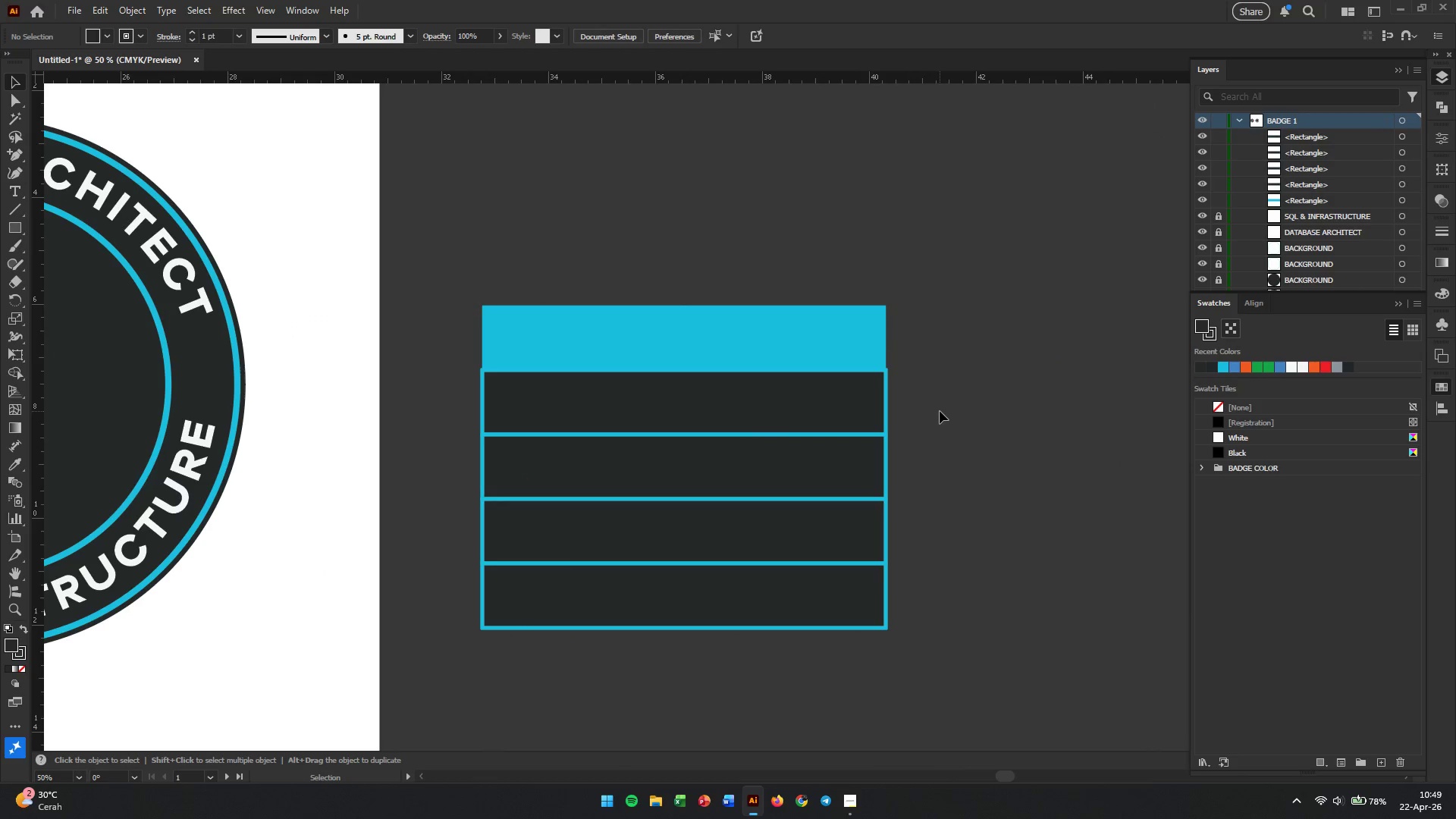 
left_click_drag(start_coordinate=[940, 411], to_coordinate=[746, 640])
 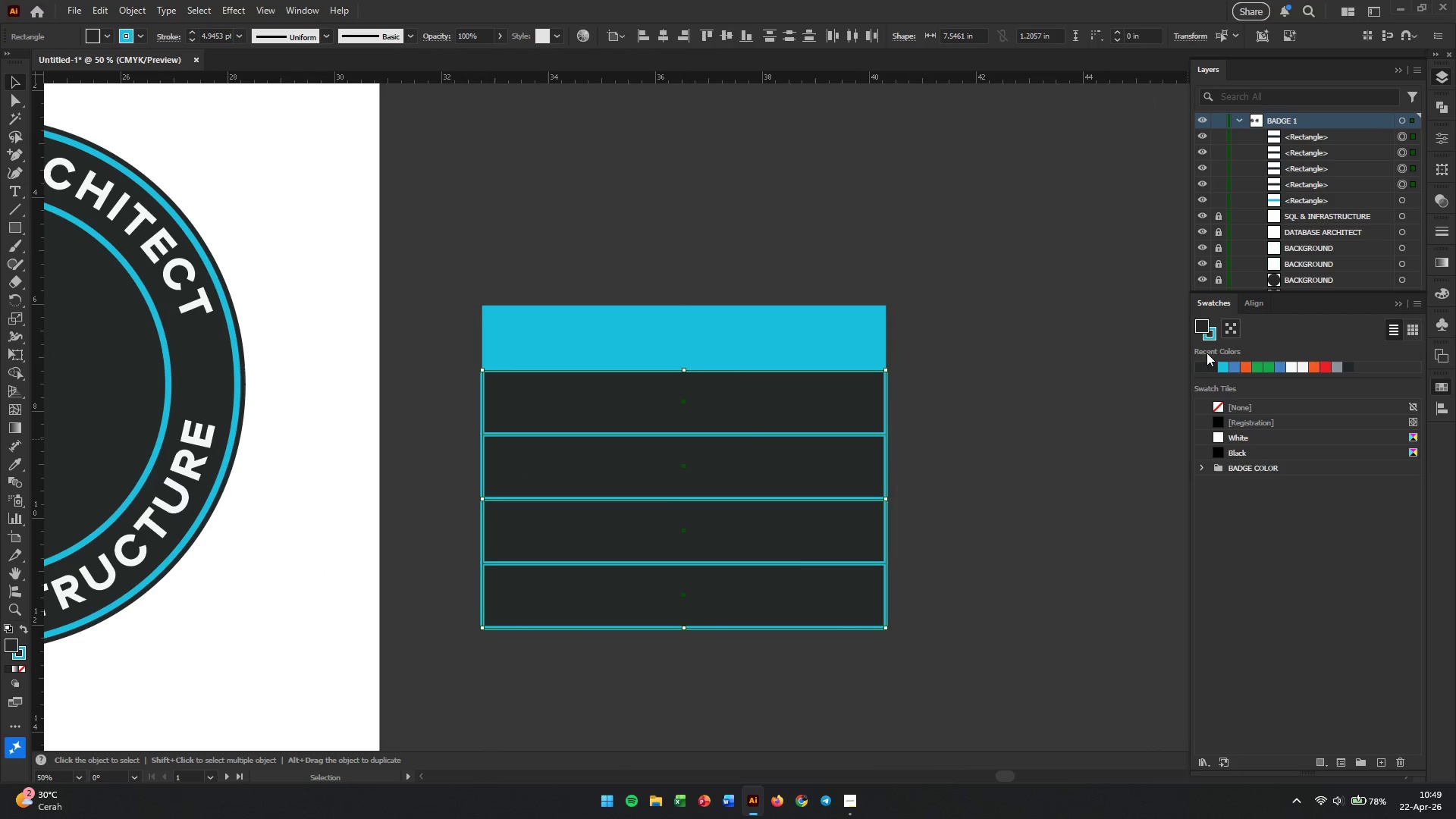 
left_click([1213, 338])
 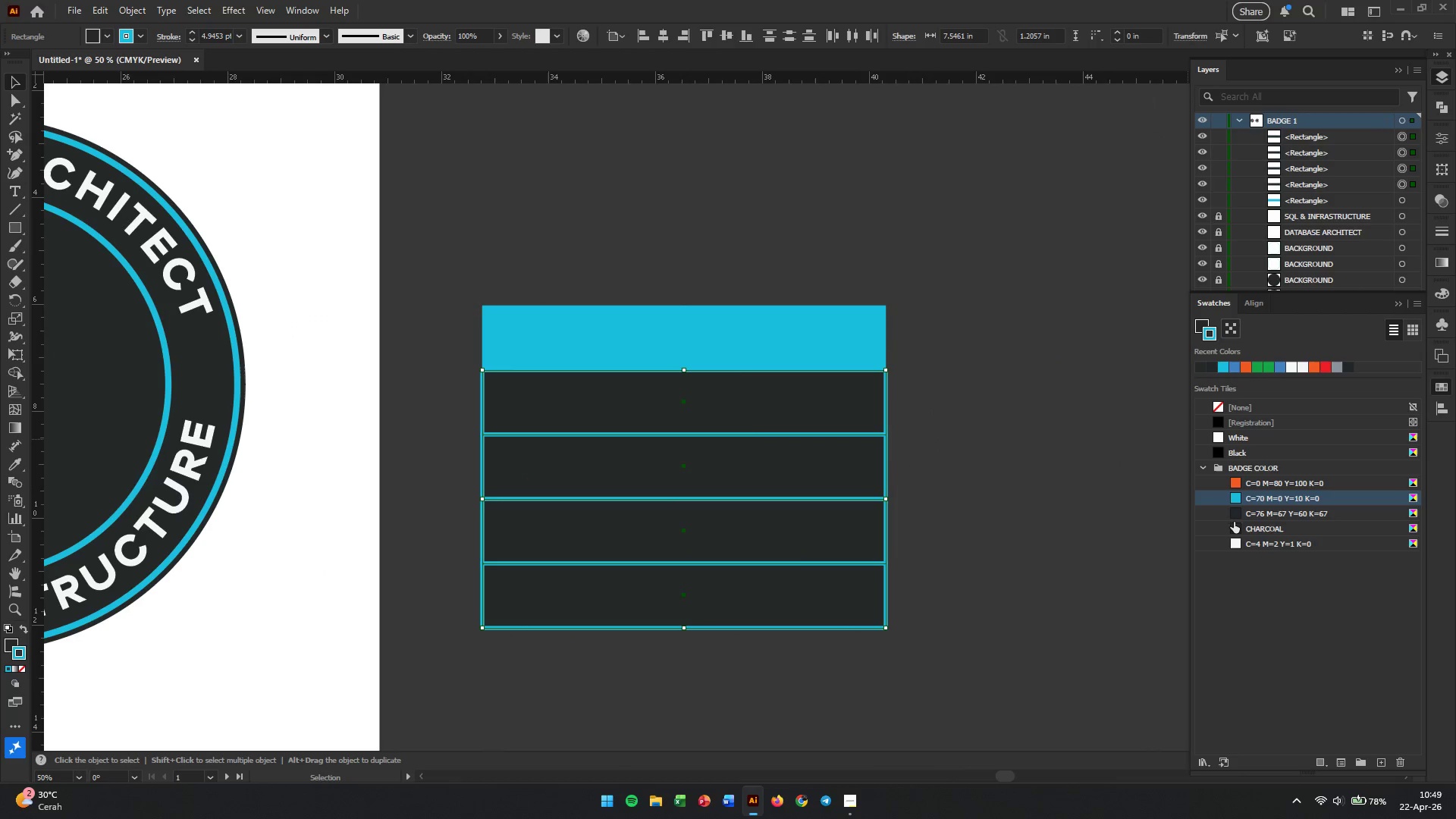 
left_click([1233, 529])
 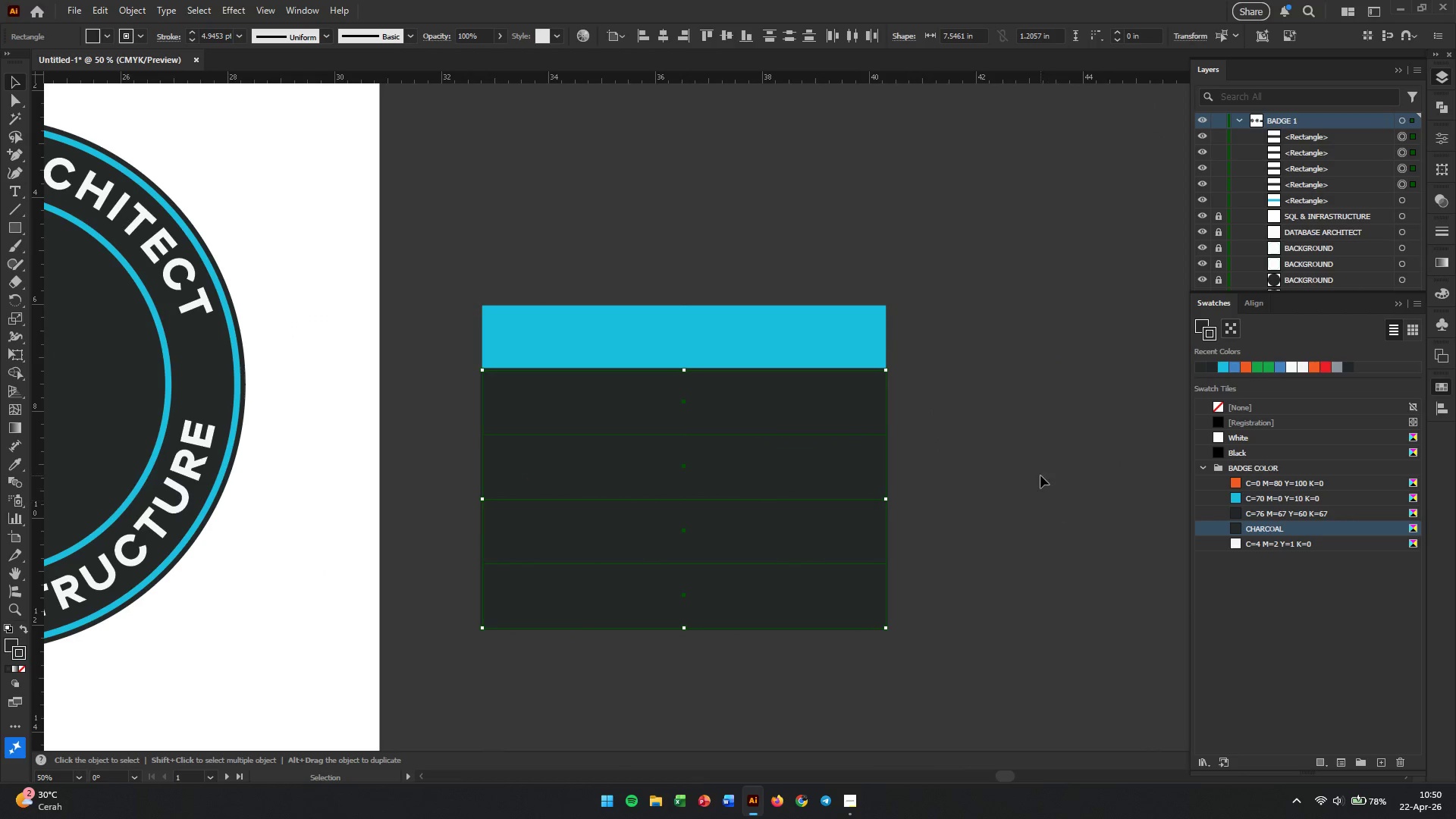 
left_click([1040, 475])
 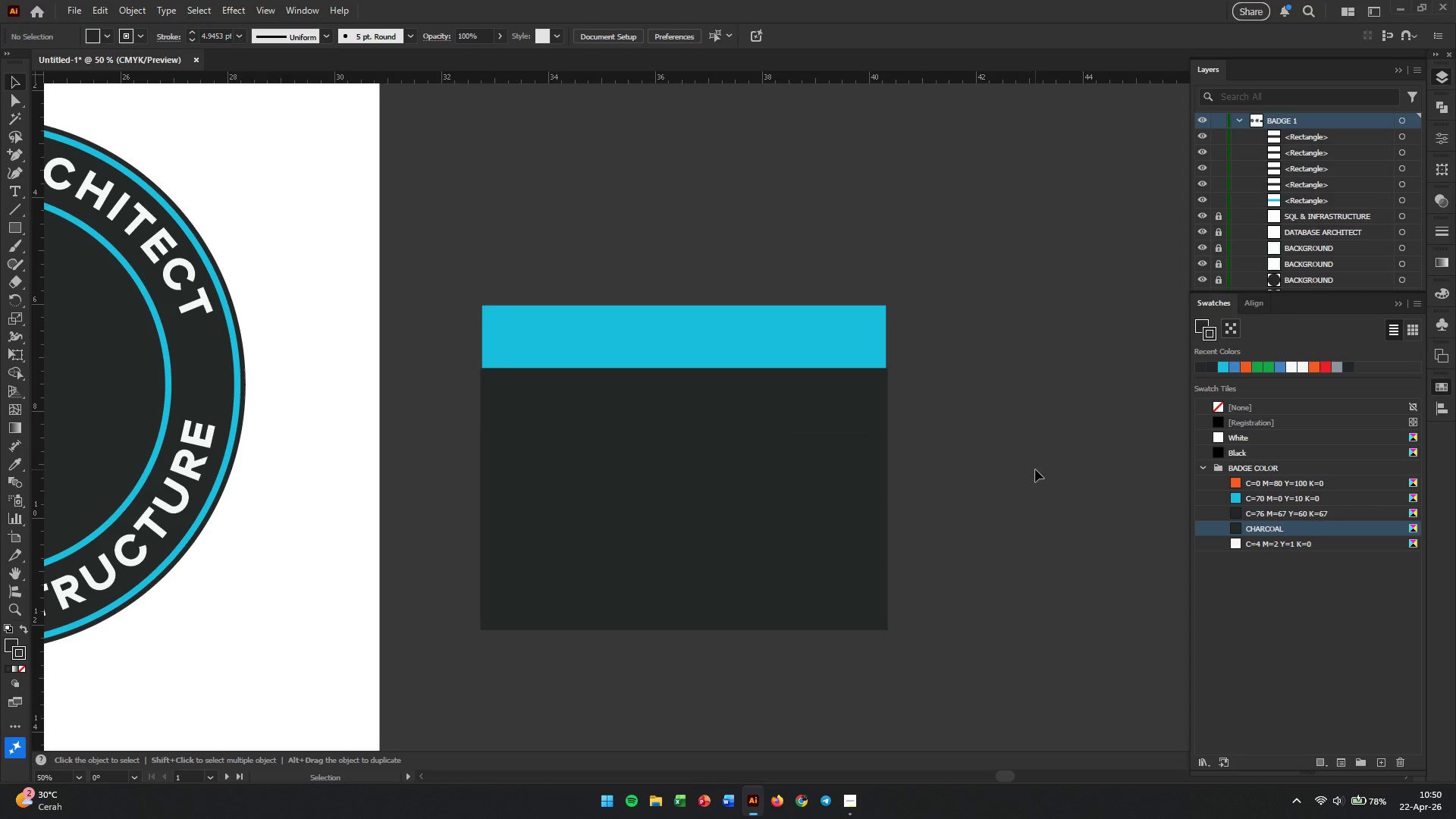 
left_click_drag(start_coordinate=[953, 378], to_coordinate=[686, 632])
 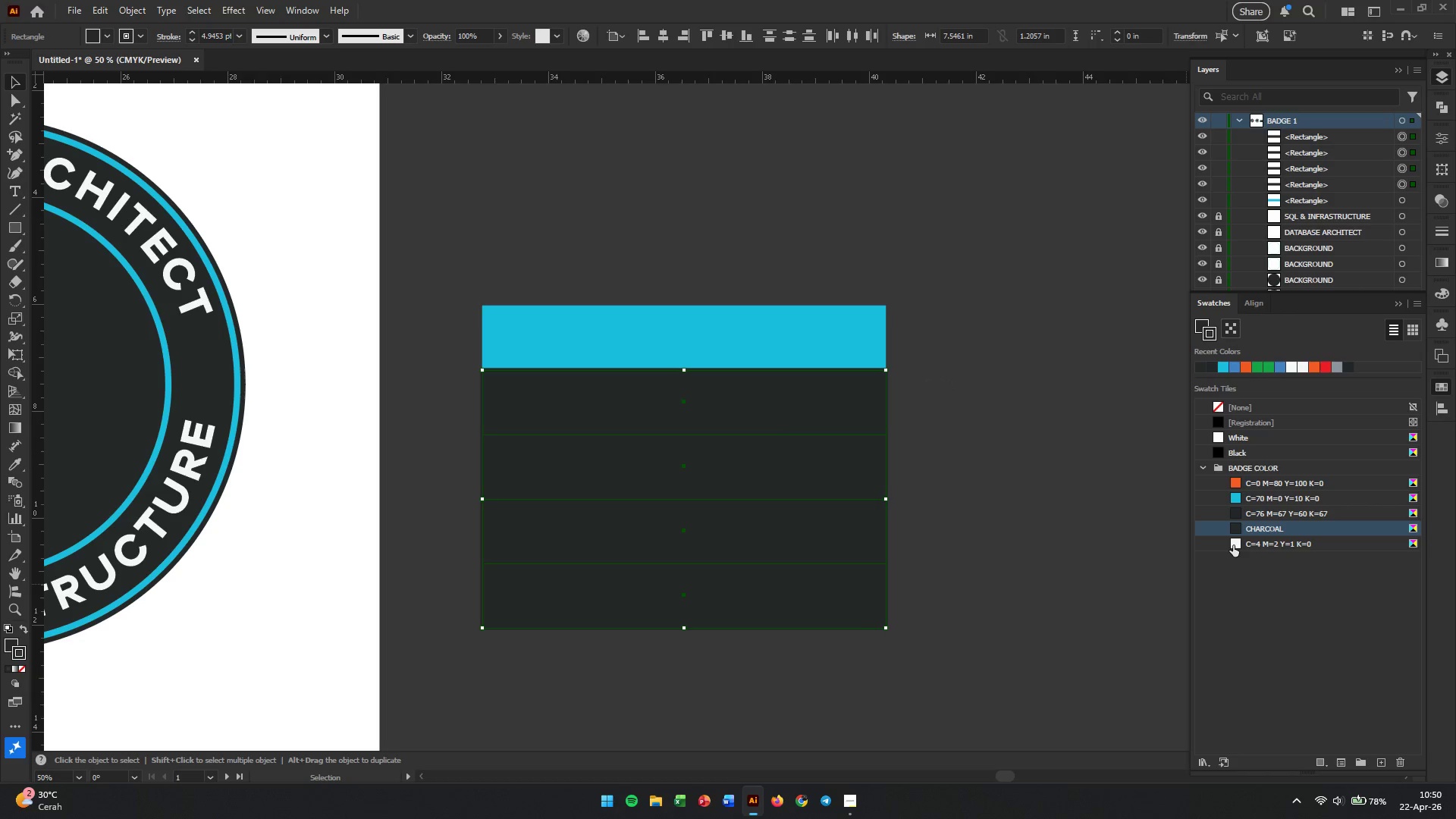 
left_click([1233, 545])
 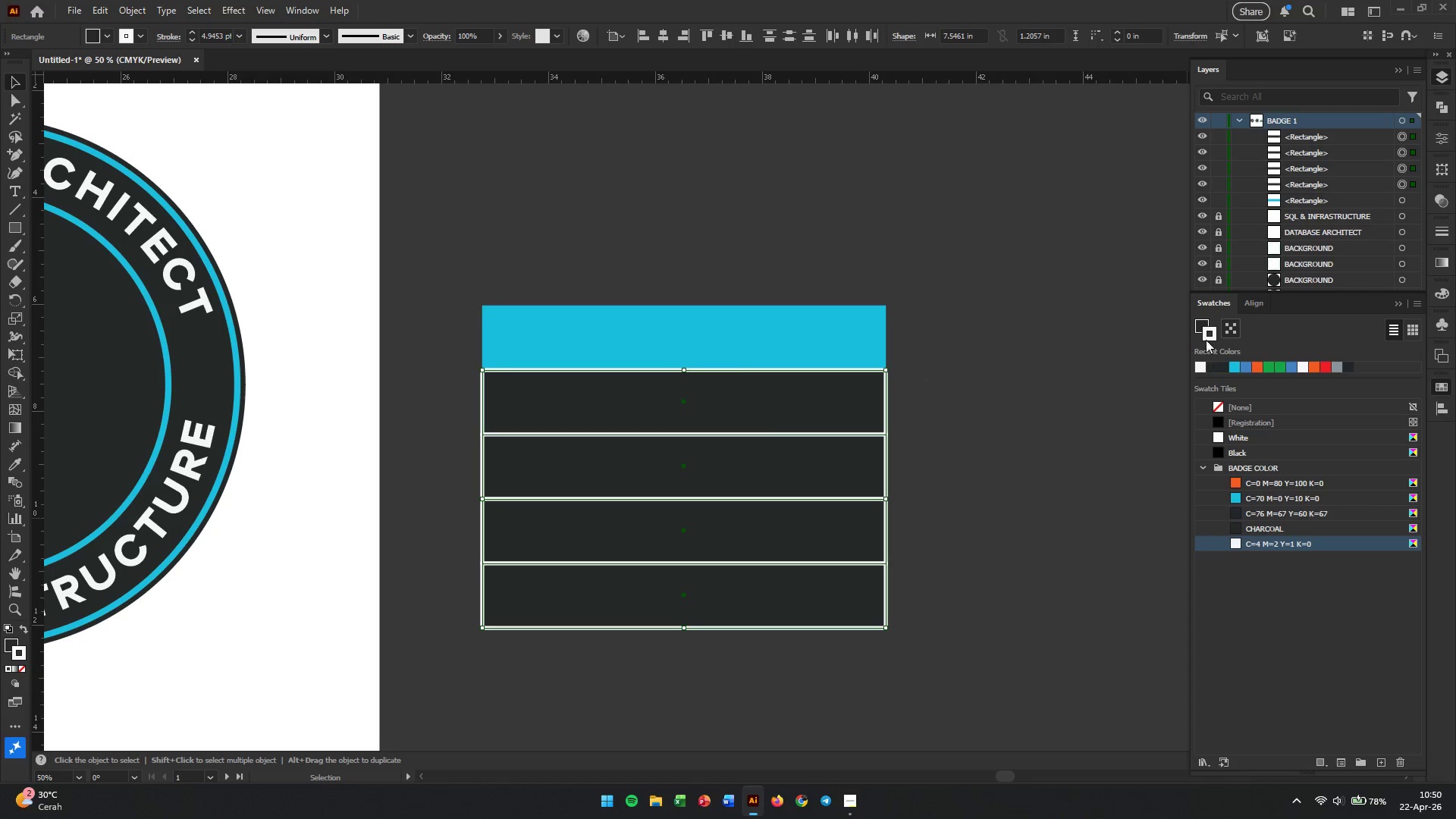 
left_click([1199, 323])
 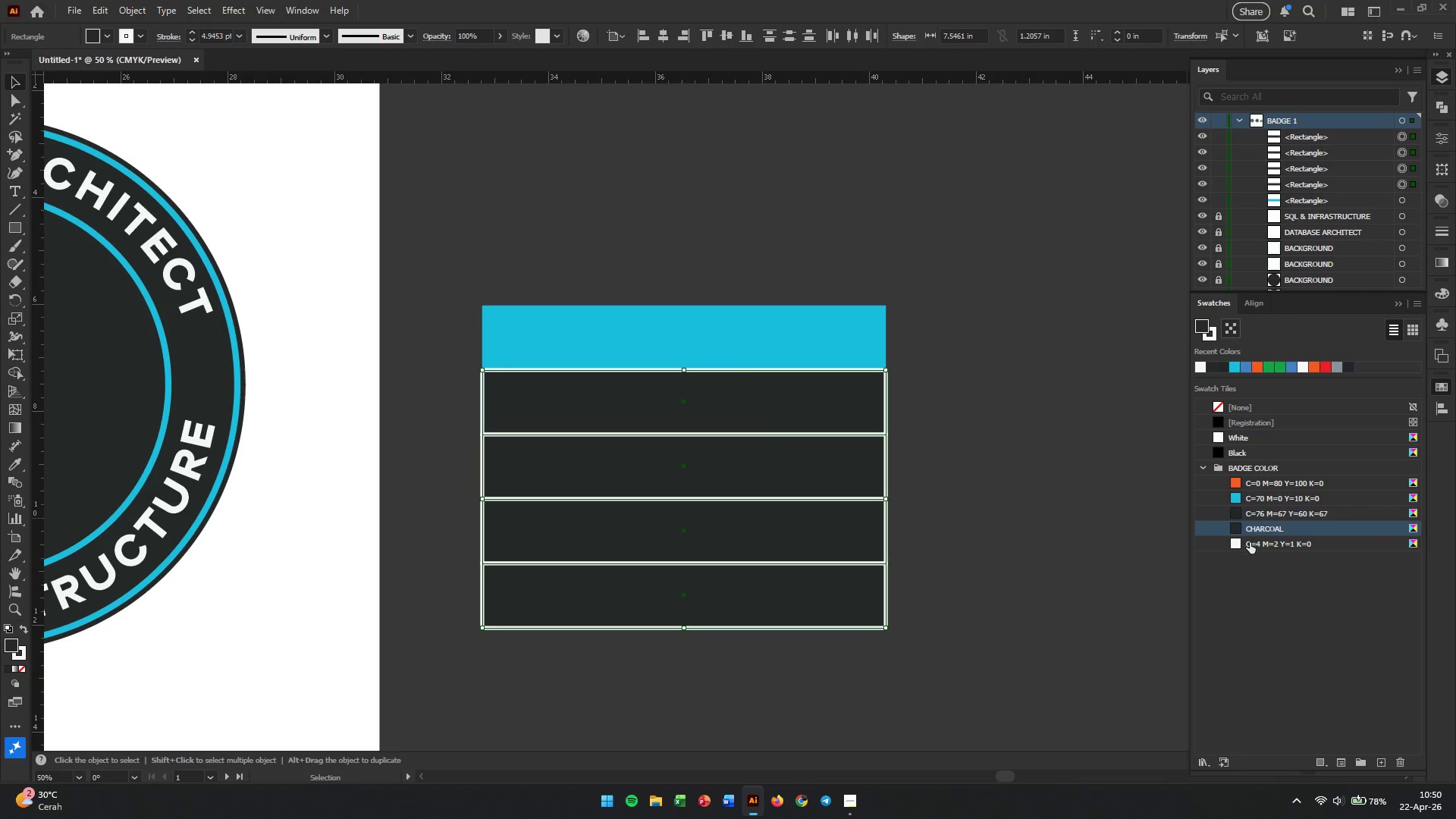 
left_click([1237, 549])
 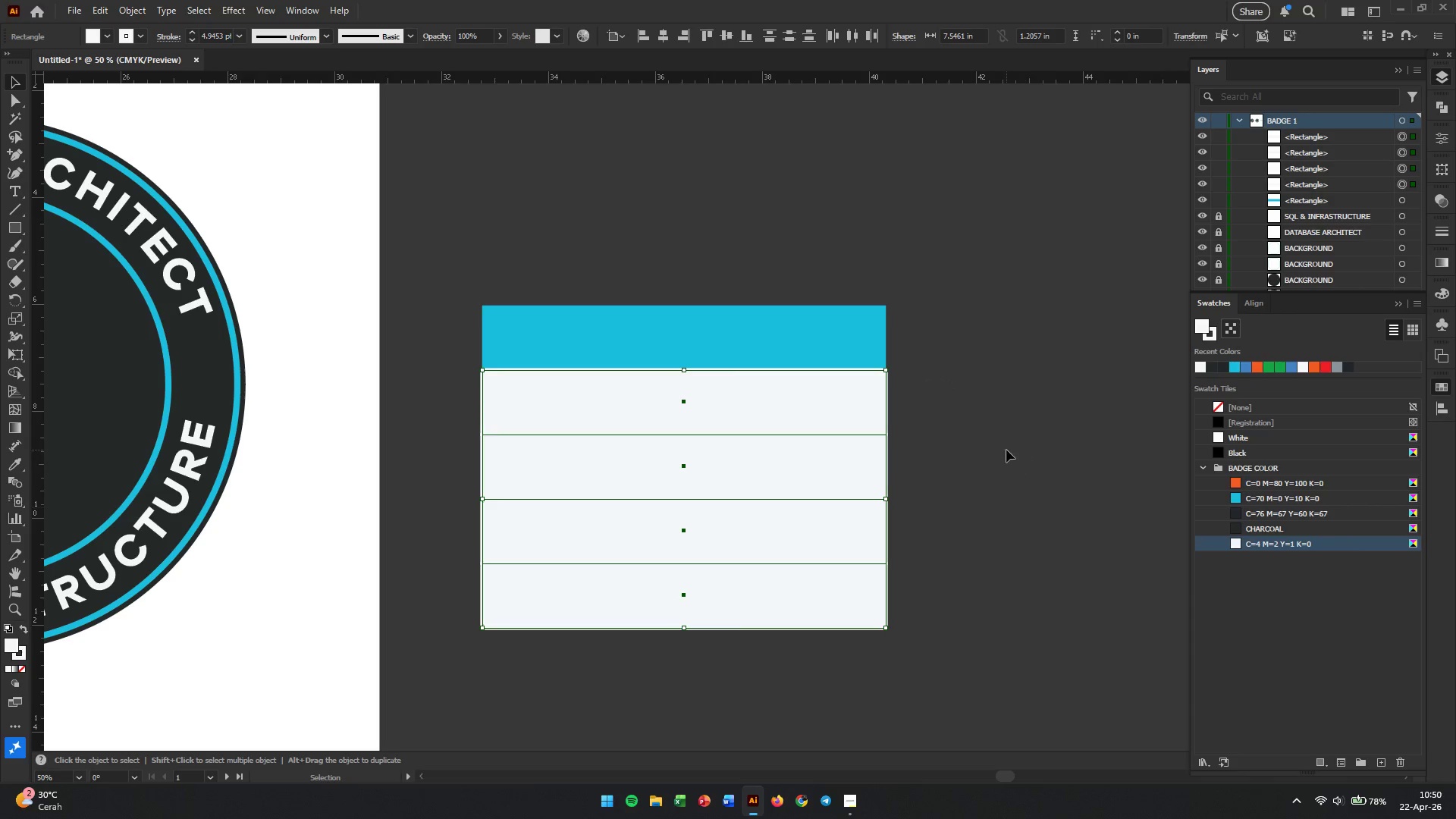 
left_click([996, 432])
 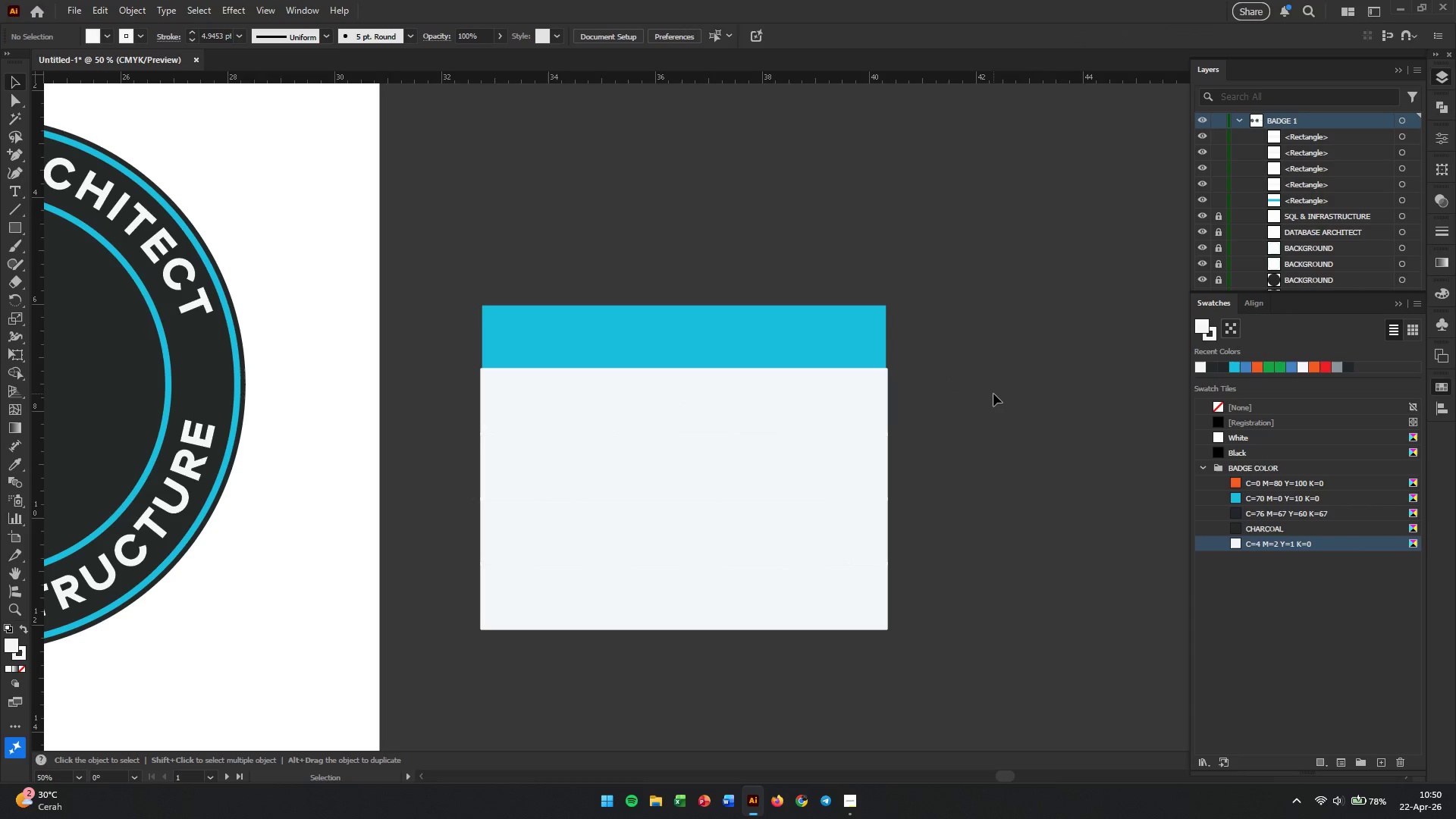 
left_click_drag(start_coordinate=[993, 394], to_coordinate=[666, 664])
 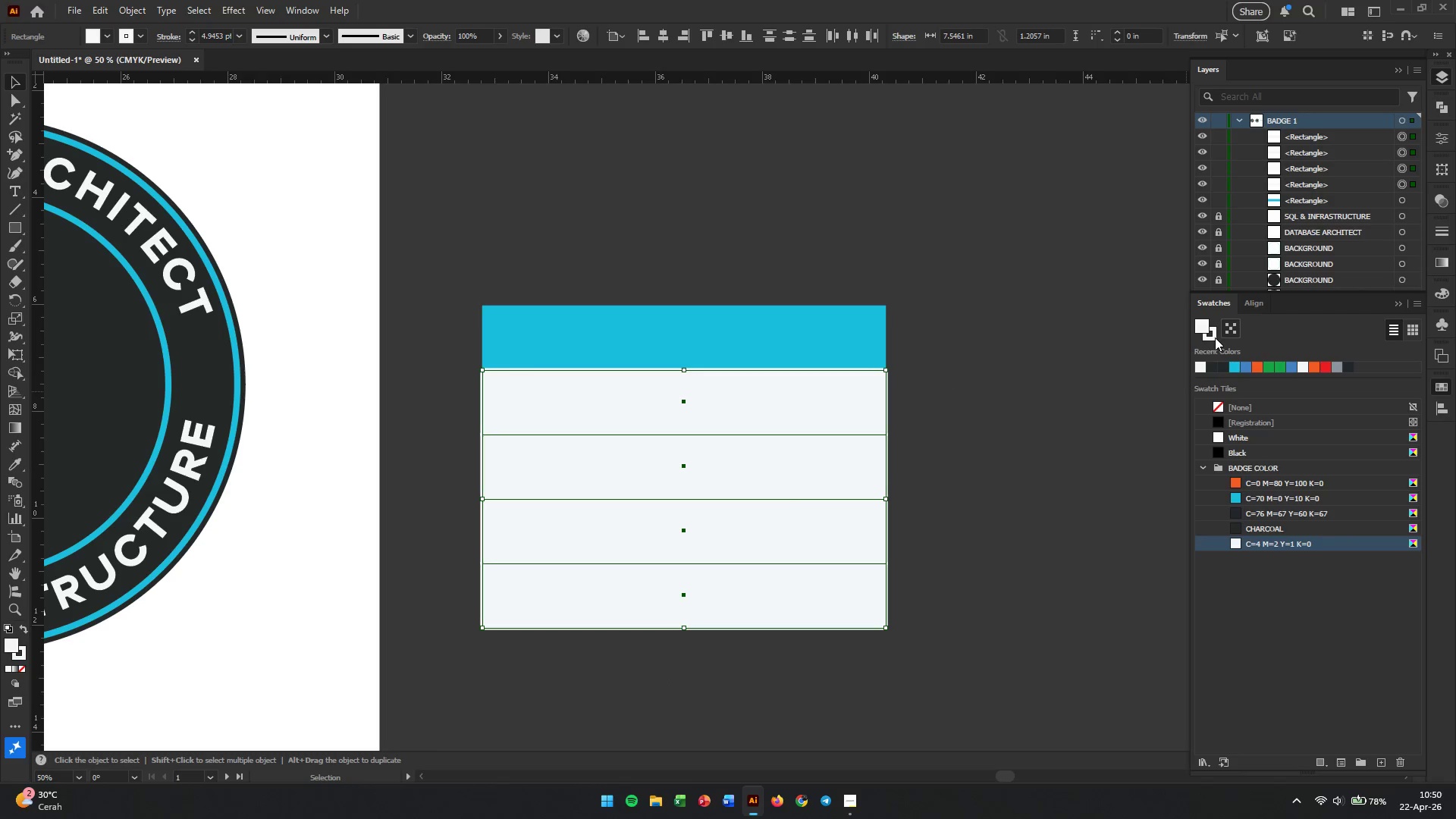 
left_click([1213, 337])
 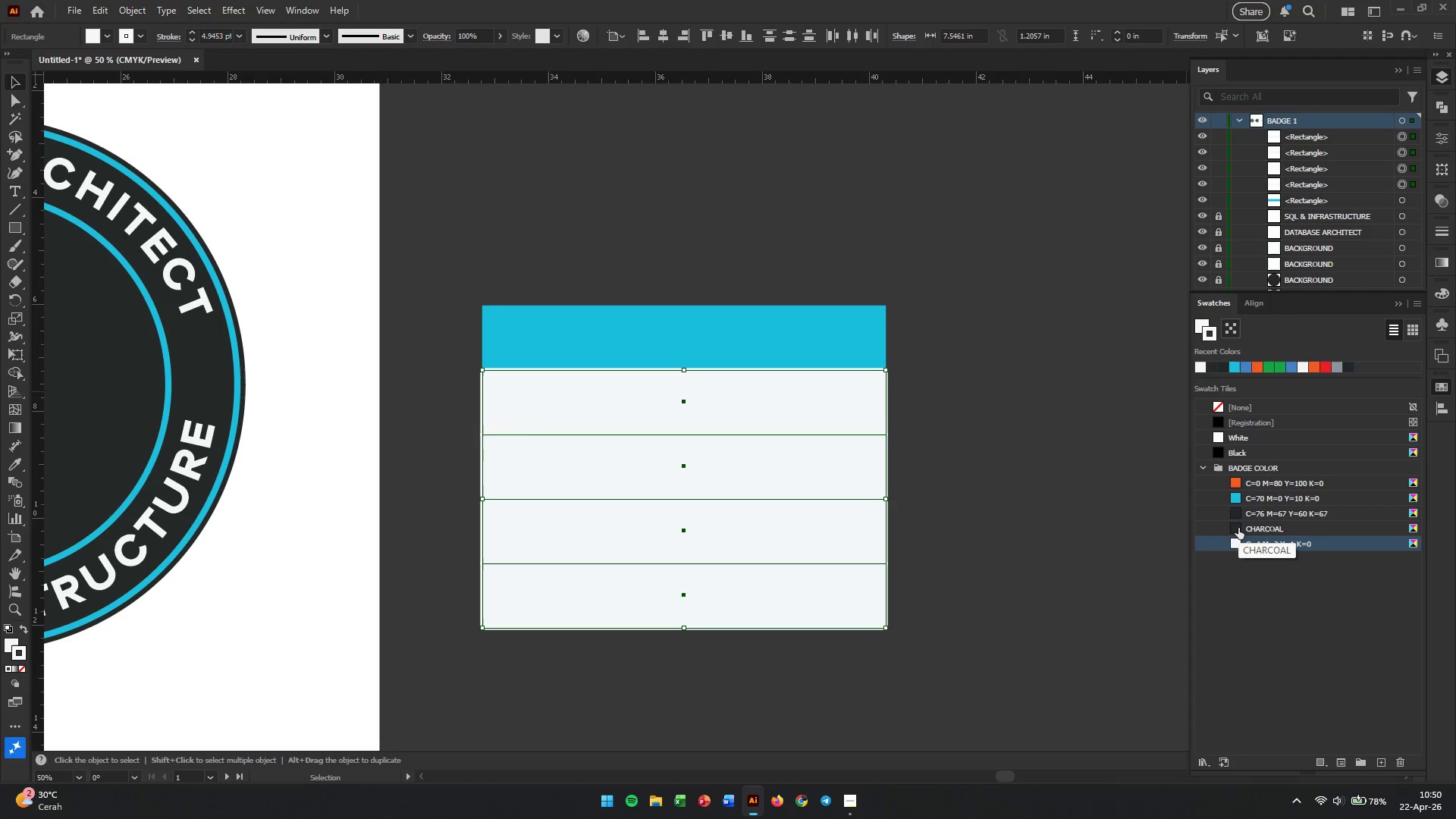 
left_click([1238, 528])
 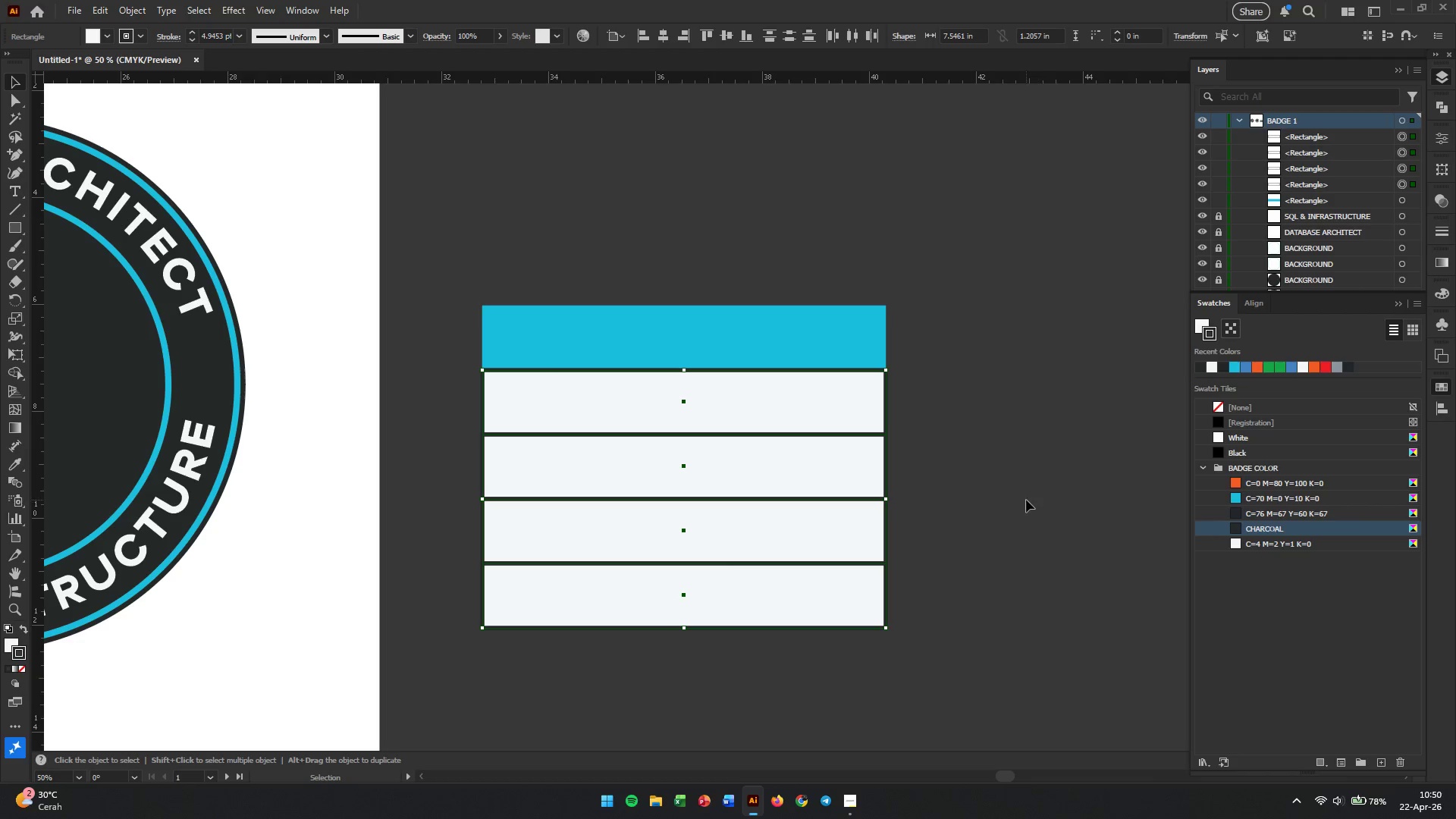 
left_click([951, 476])
 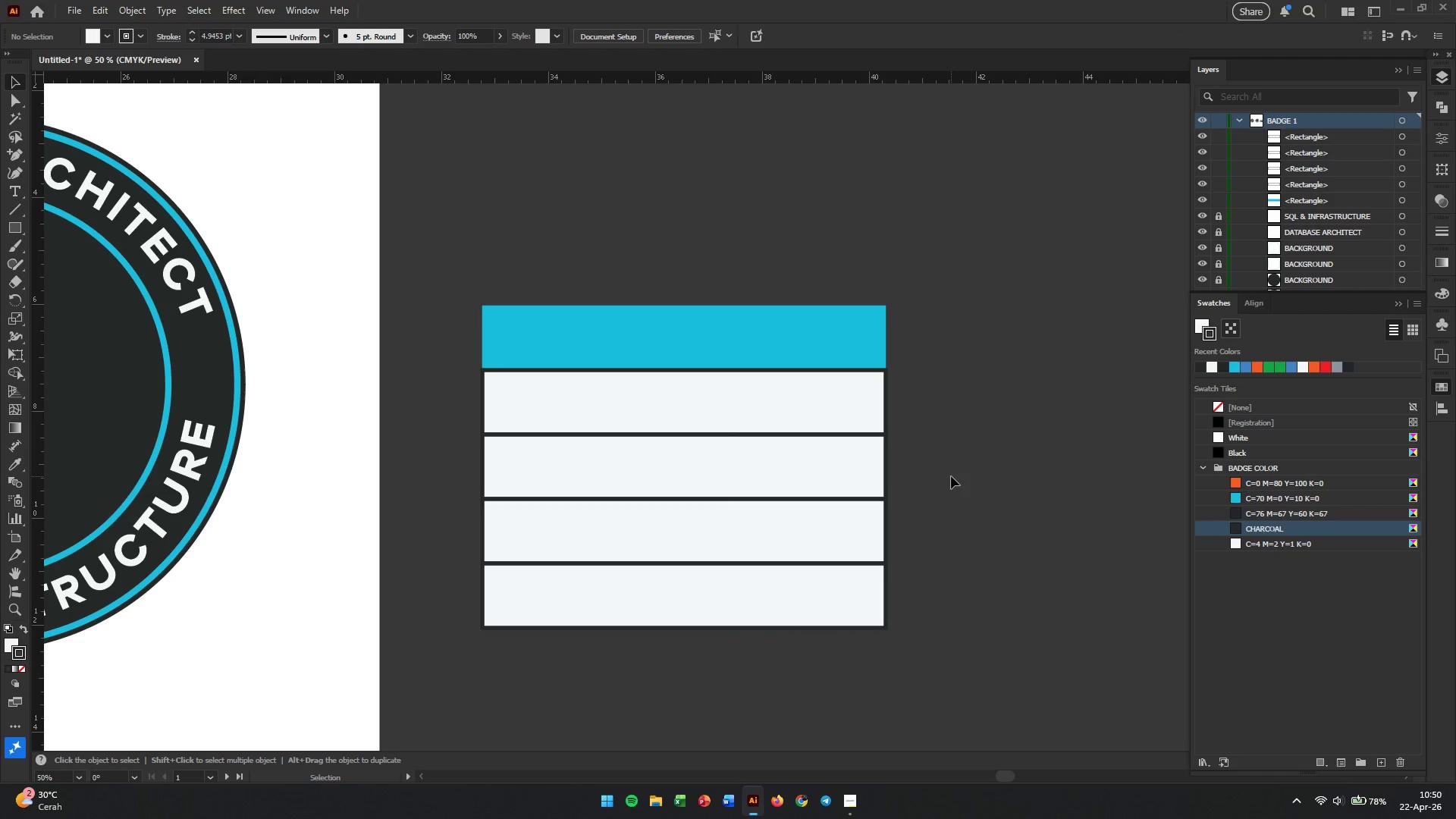 
wait(5.33)
 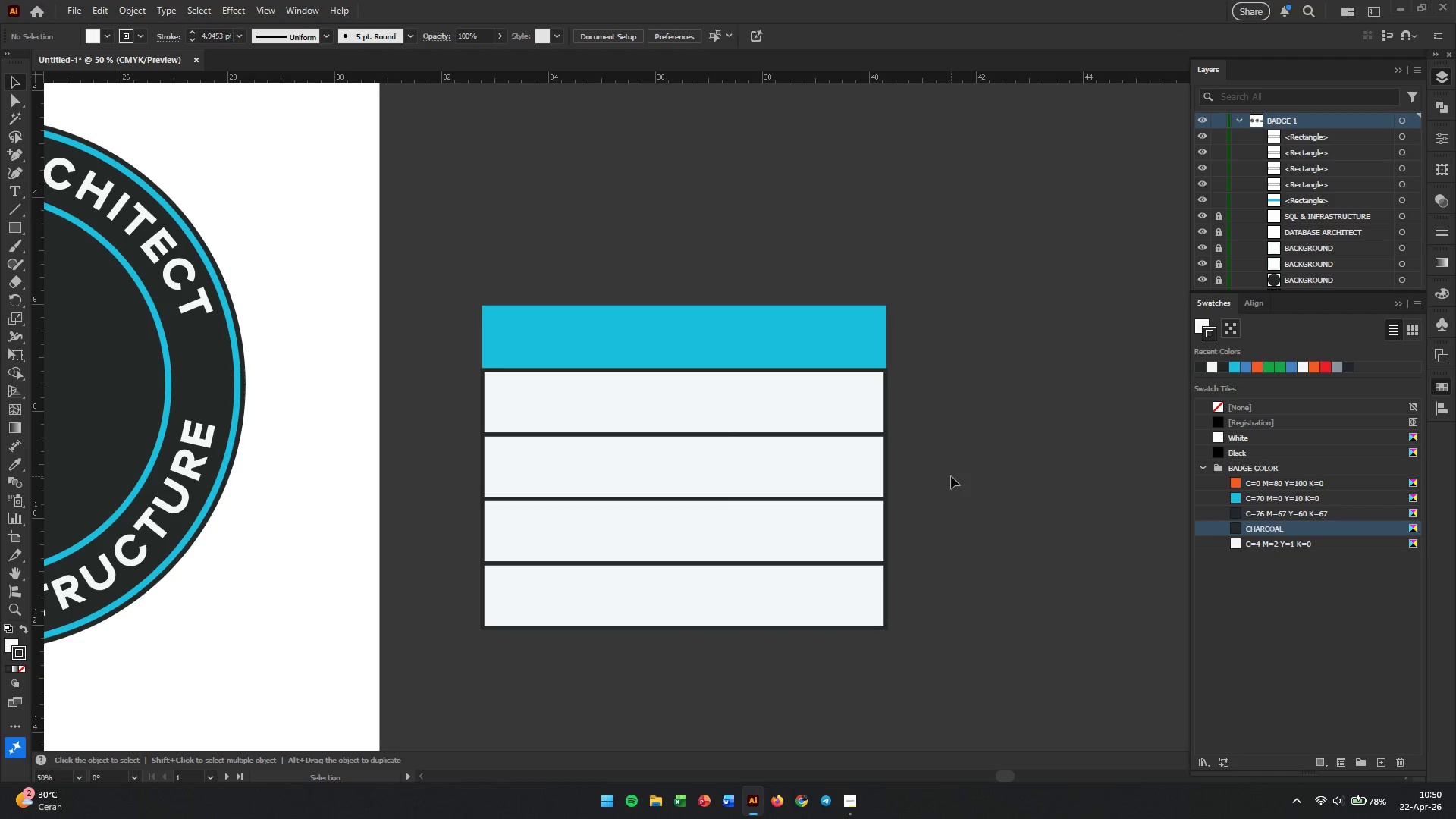 
left_click_drag(start_coordinate=[968, 352], to_coordinate=[685, 659])
 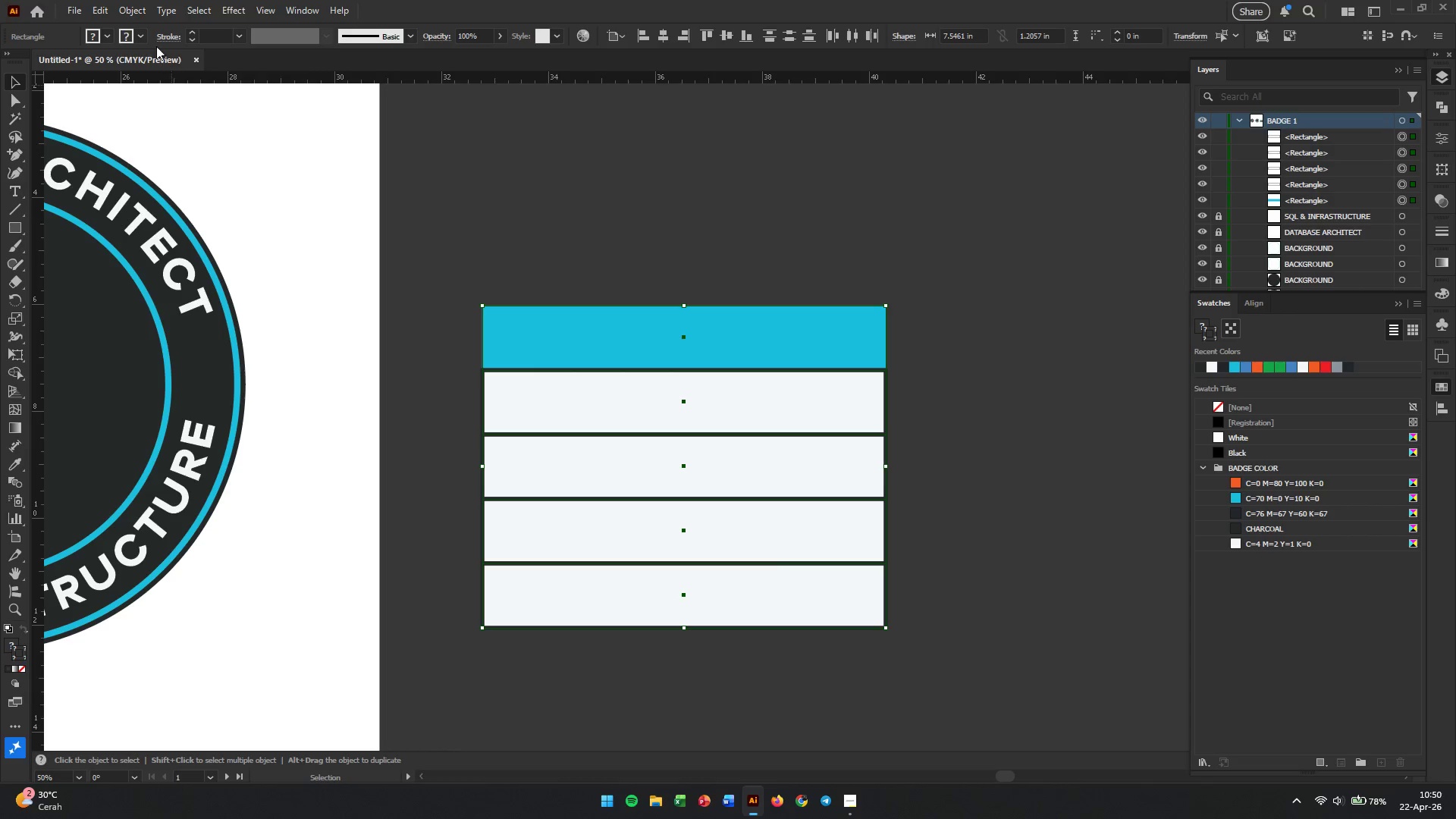 
left_click([168, 38])
 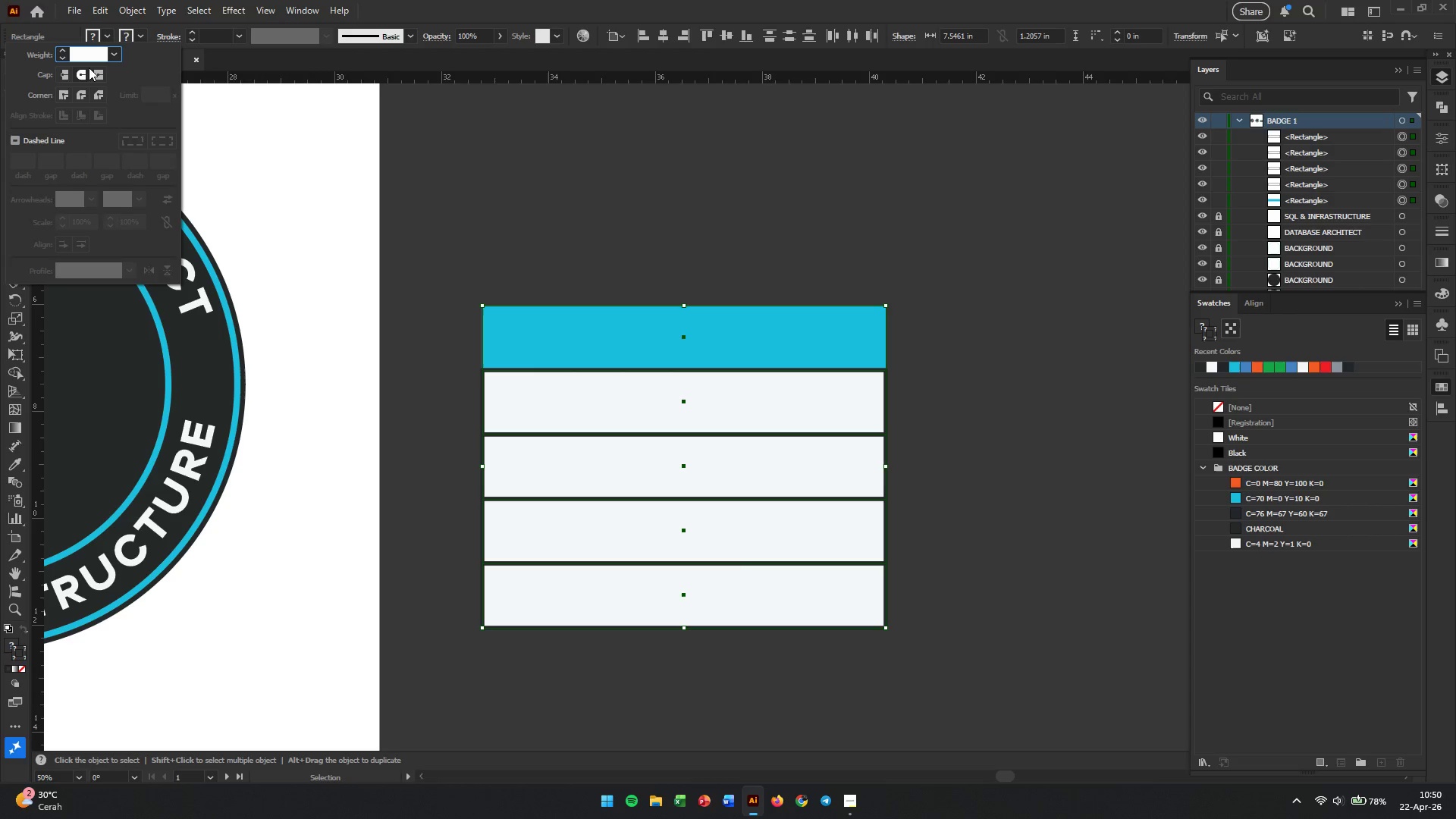 
left_click([86, 71])
 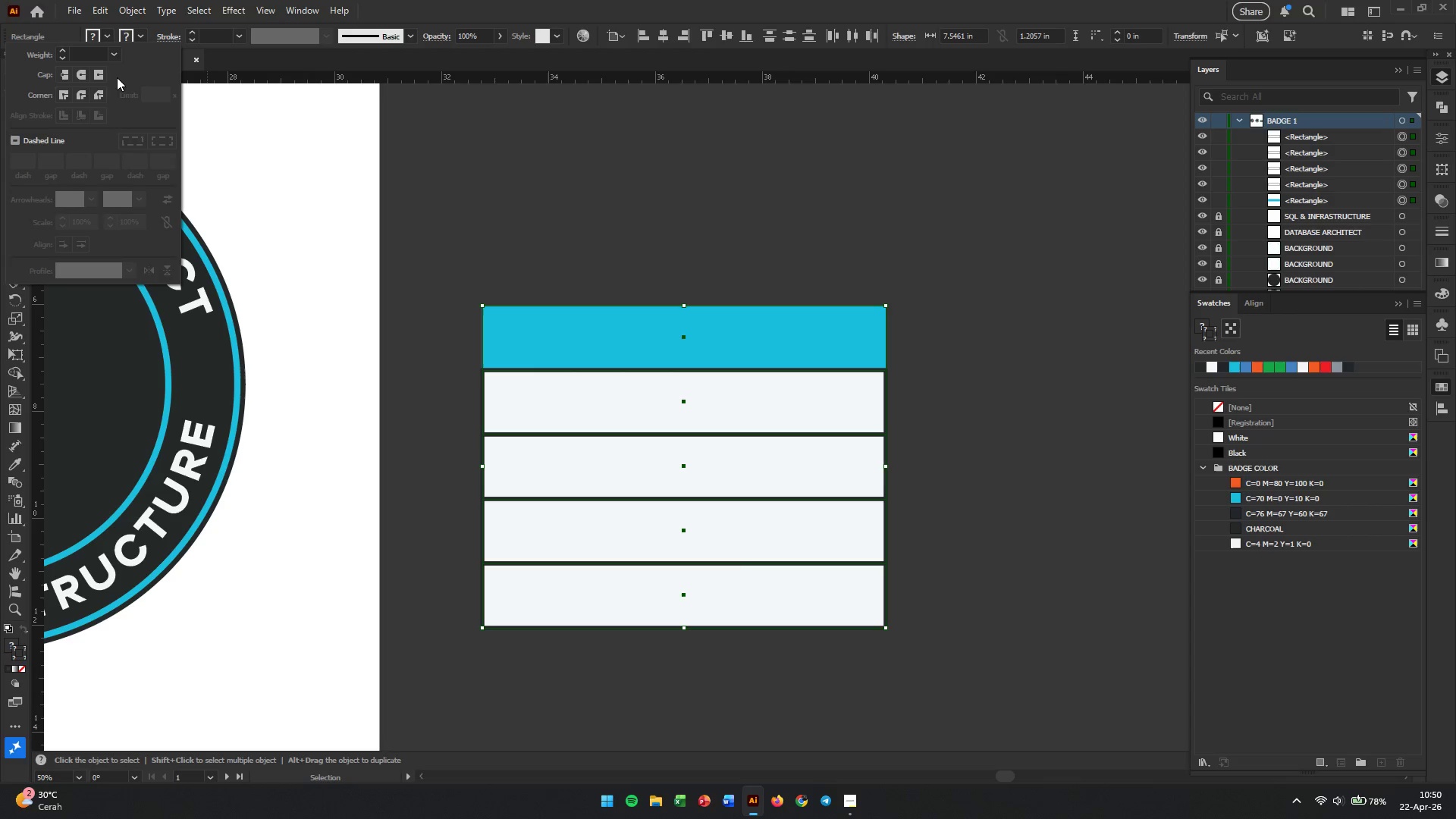 
left_click([78, 71])
 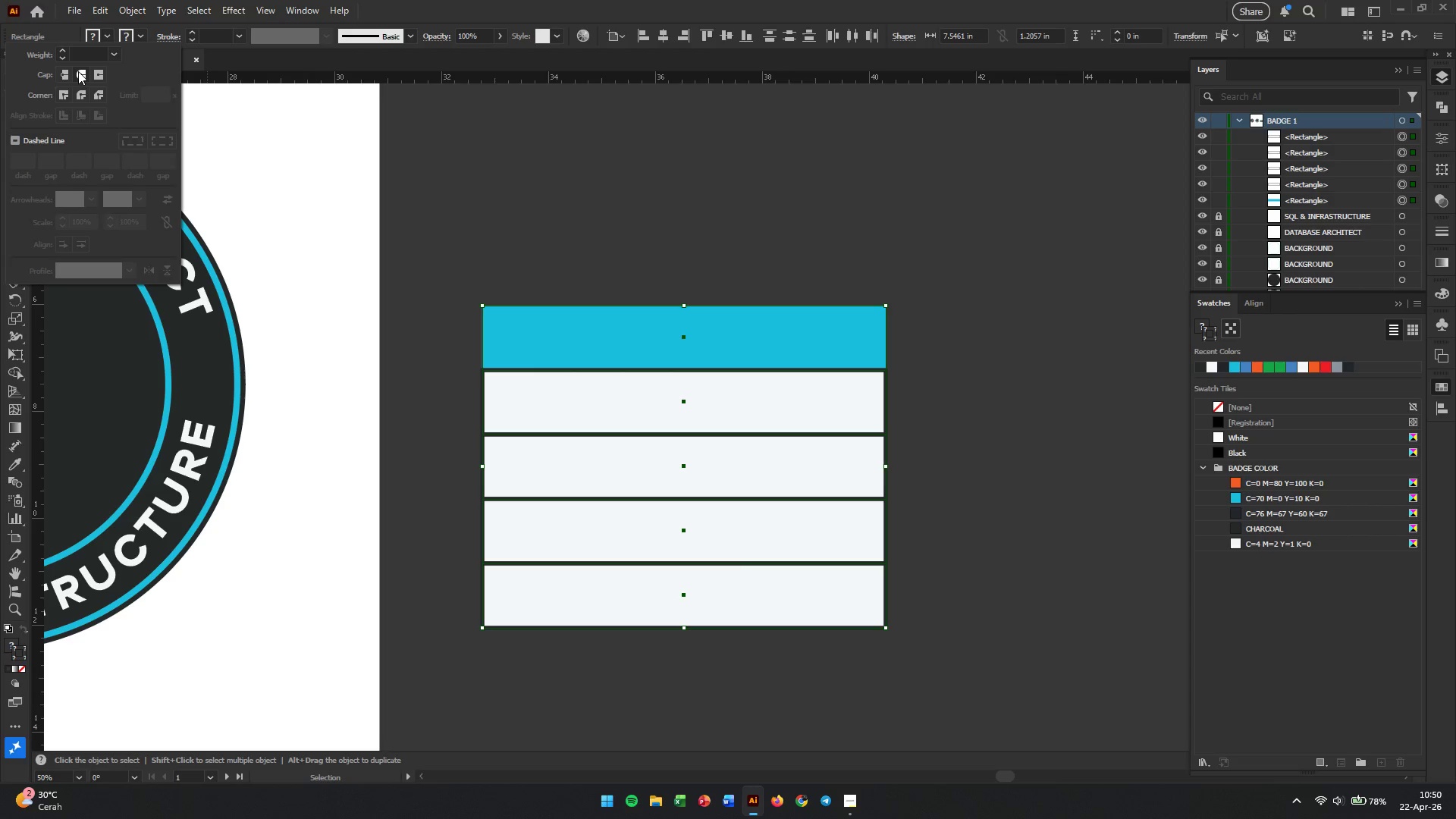 
left_click([78, 71])
 